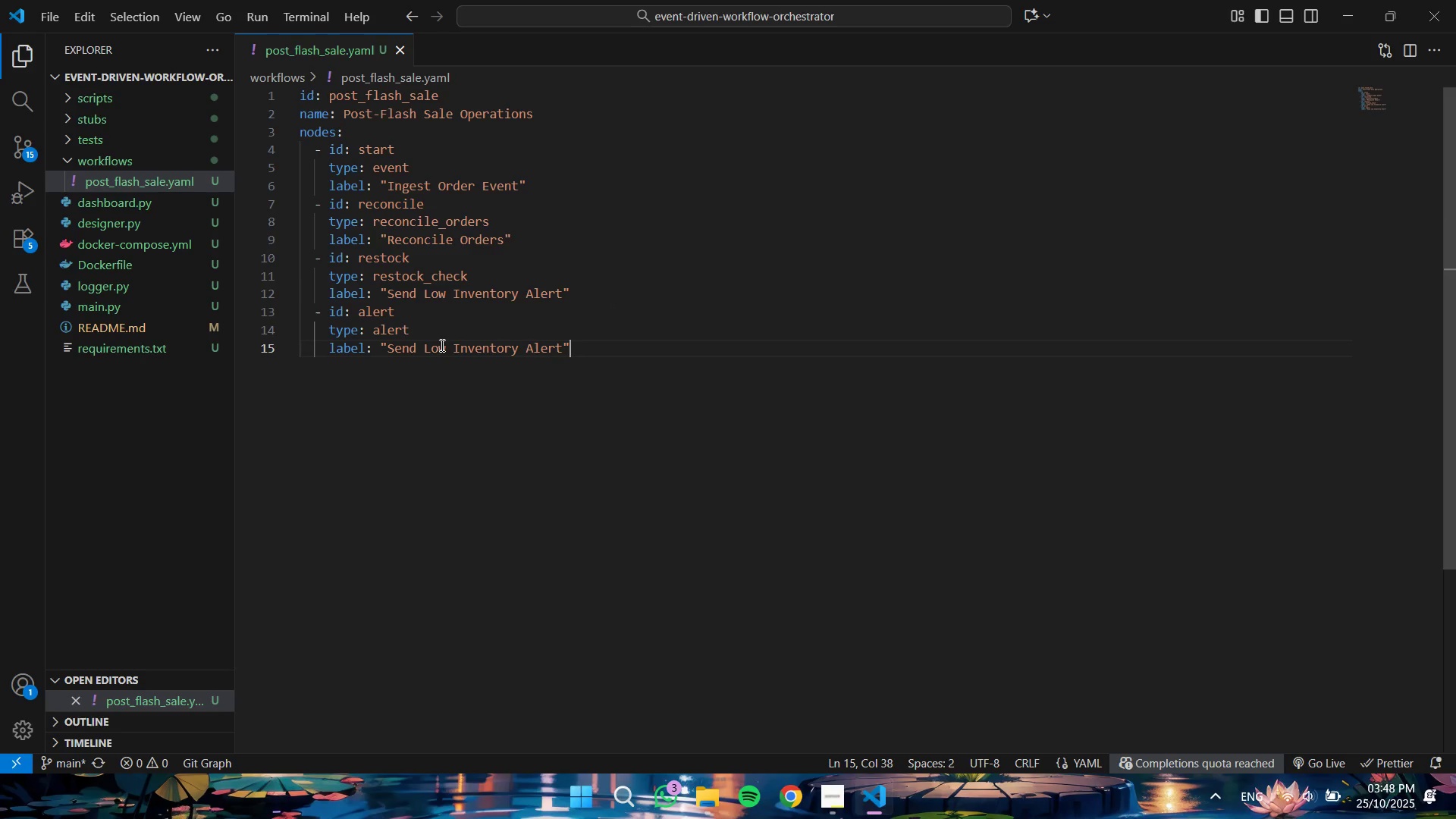 
key(Control+V)
 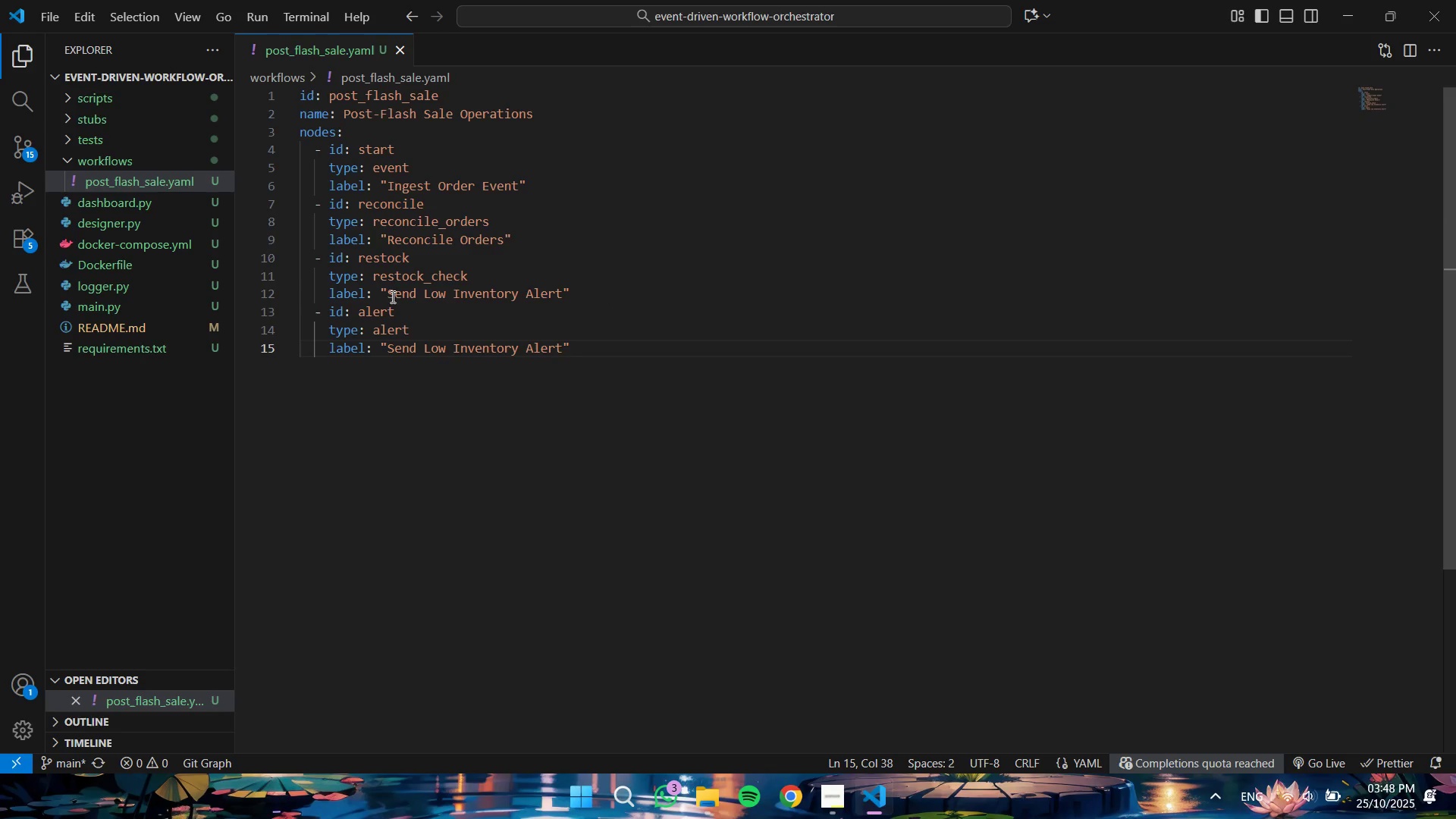 
left_click_drag(start_coordinate=[388, 293], to_coordinate=[558, 297])
 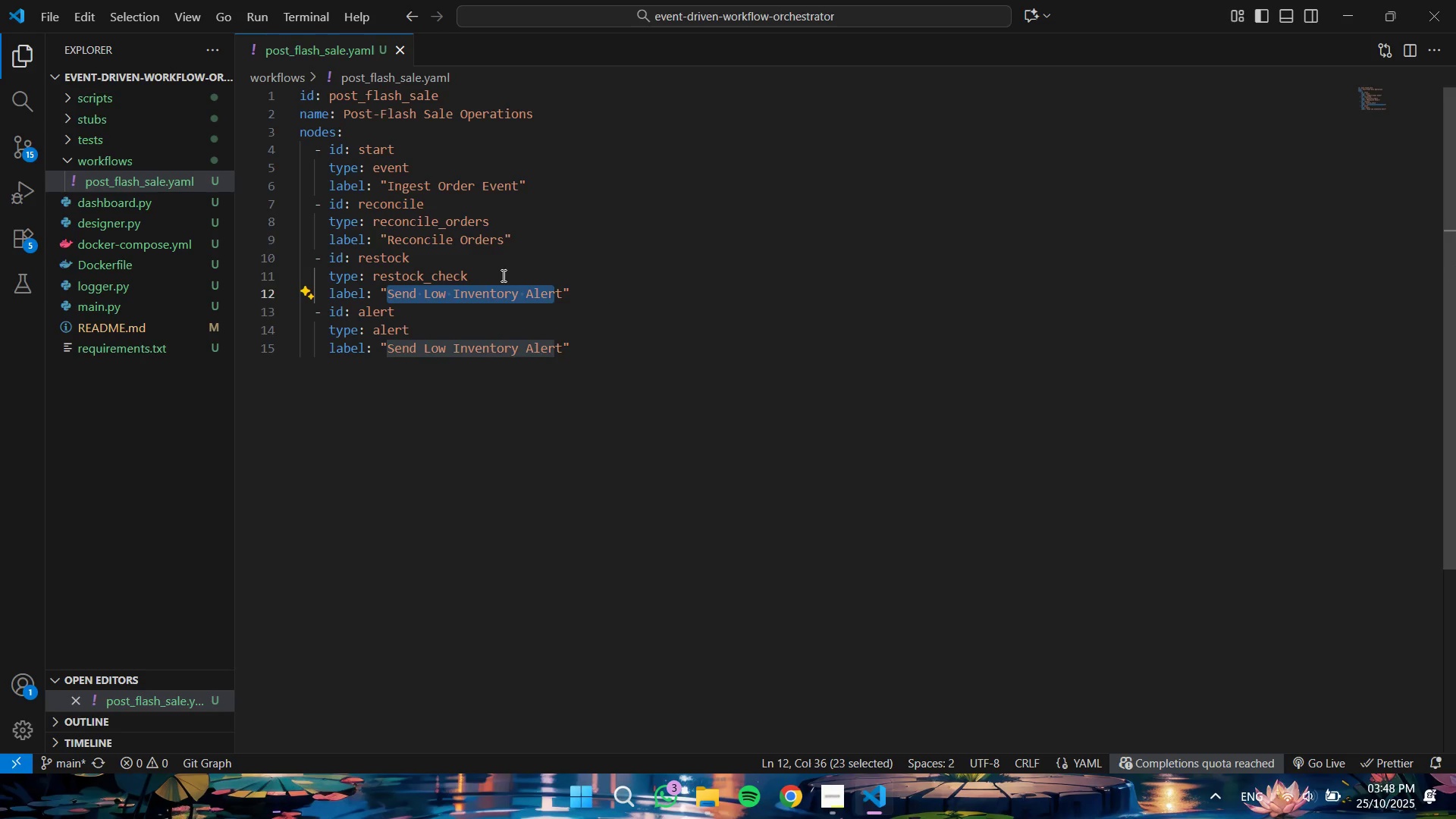 
key(Backspace)
type(Check and[Delete] Restock Inventory)
 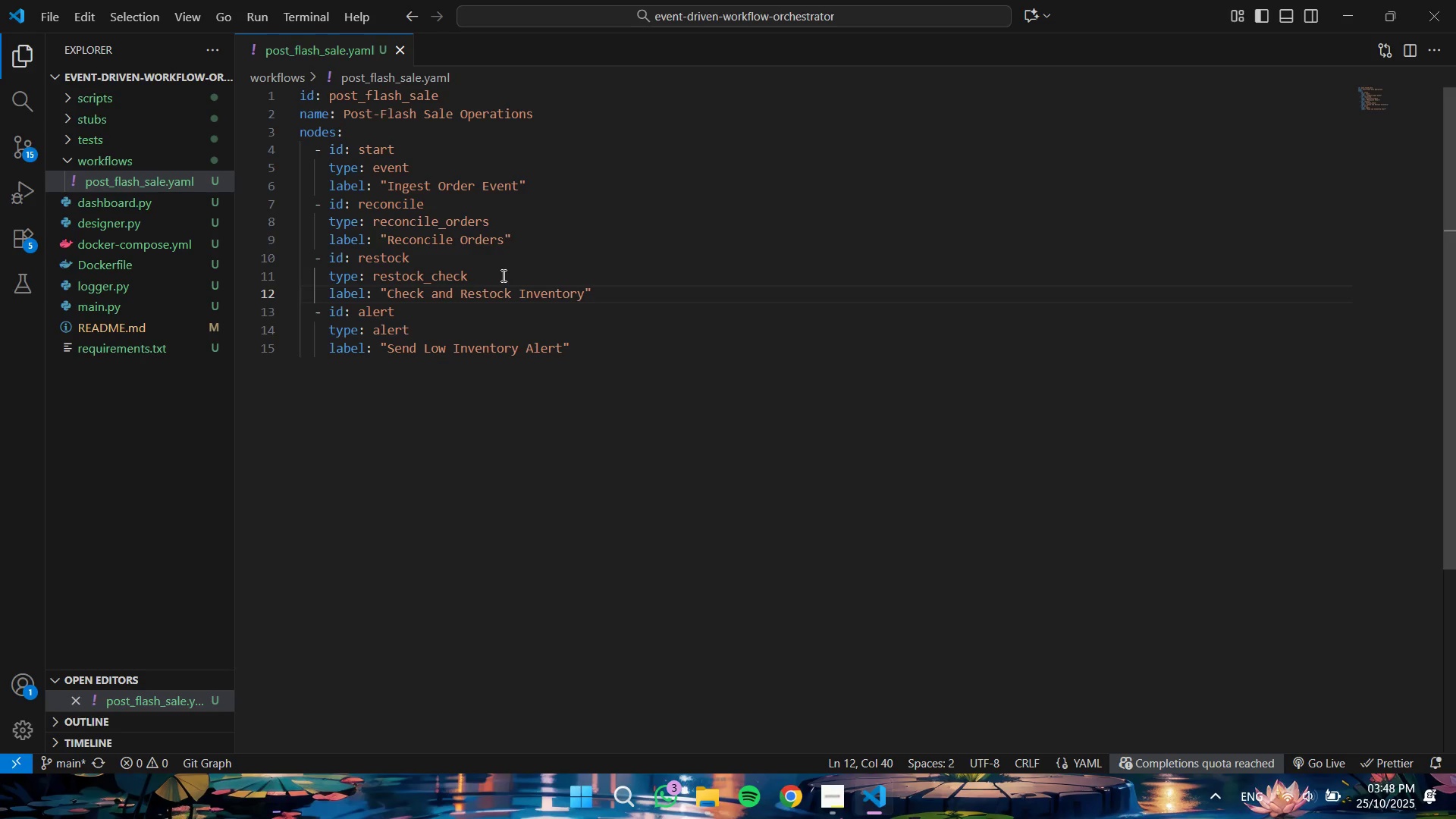 
 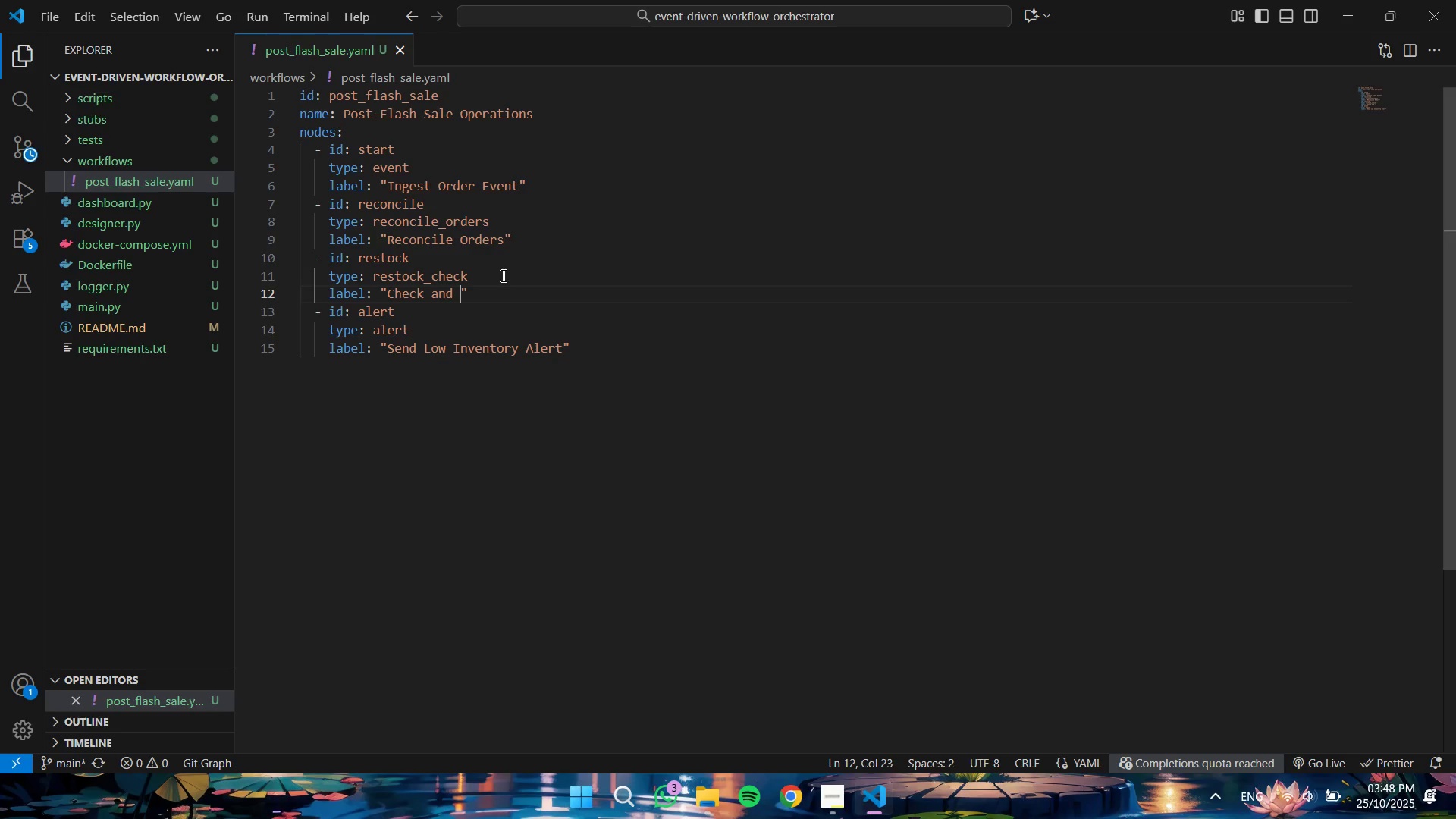 
key(Enter)
 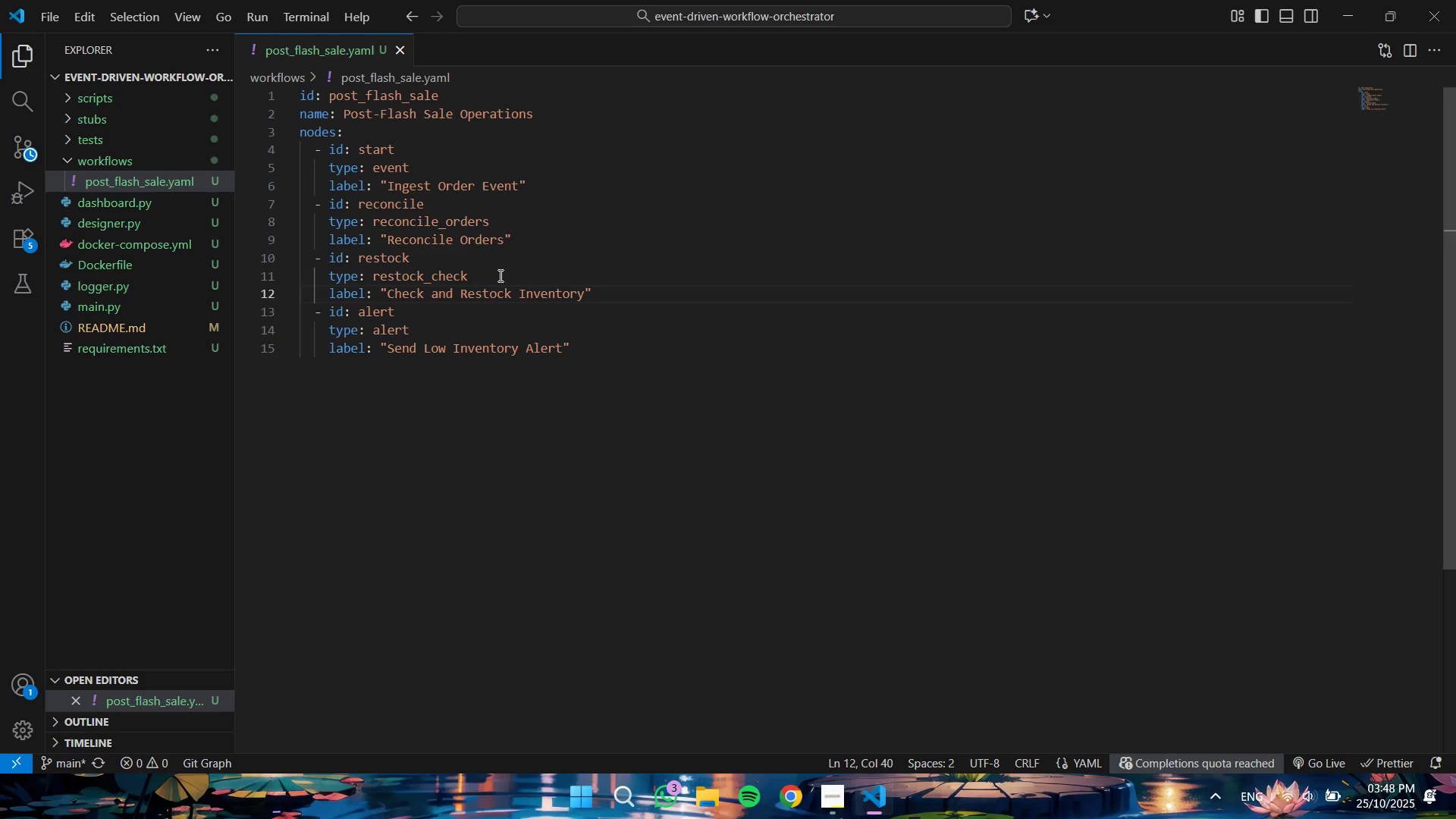 
key(ArrowDown)
 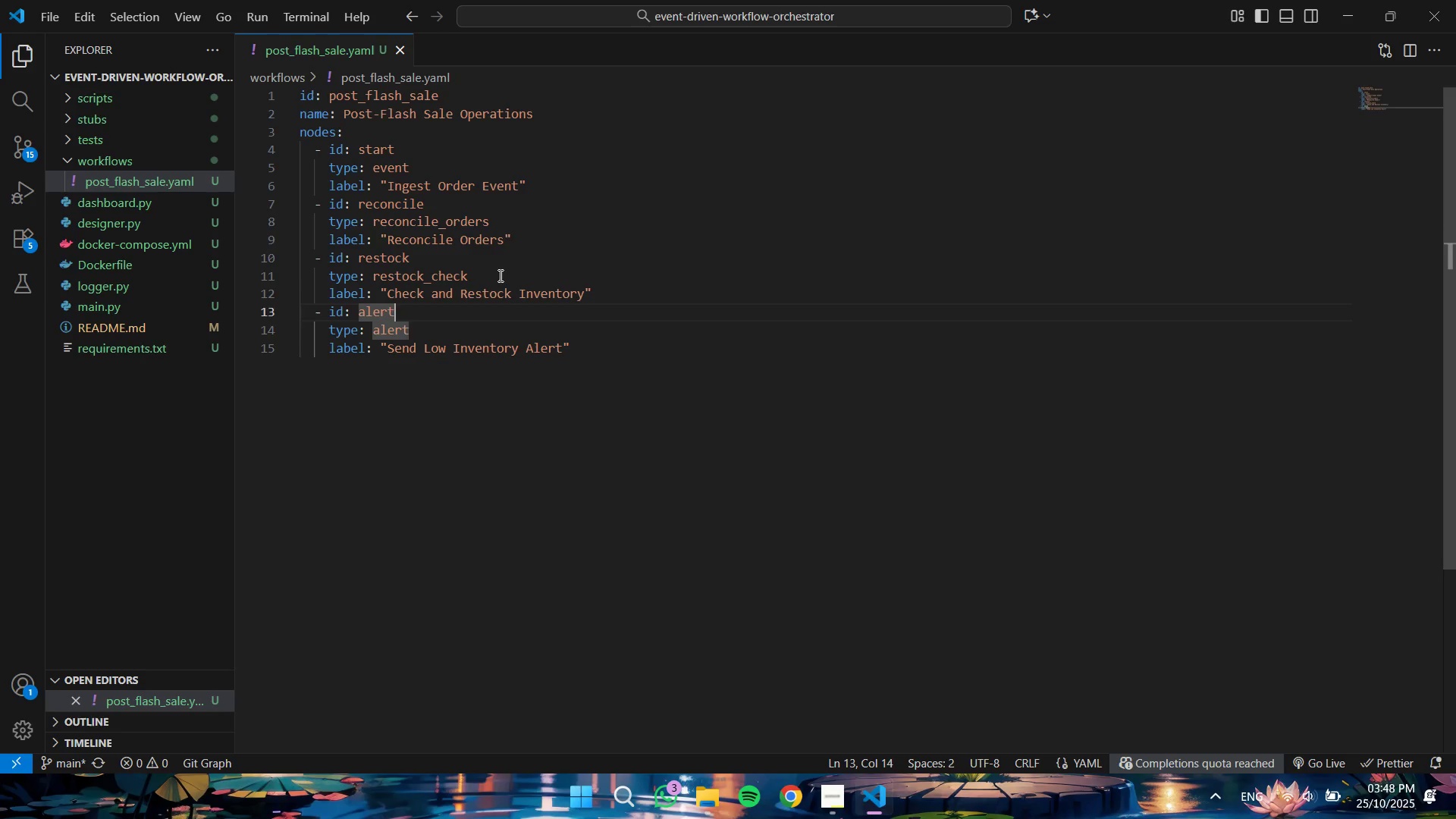 
key(ArrowDown)
 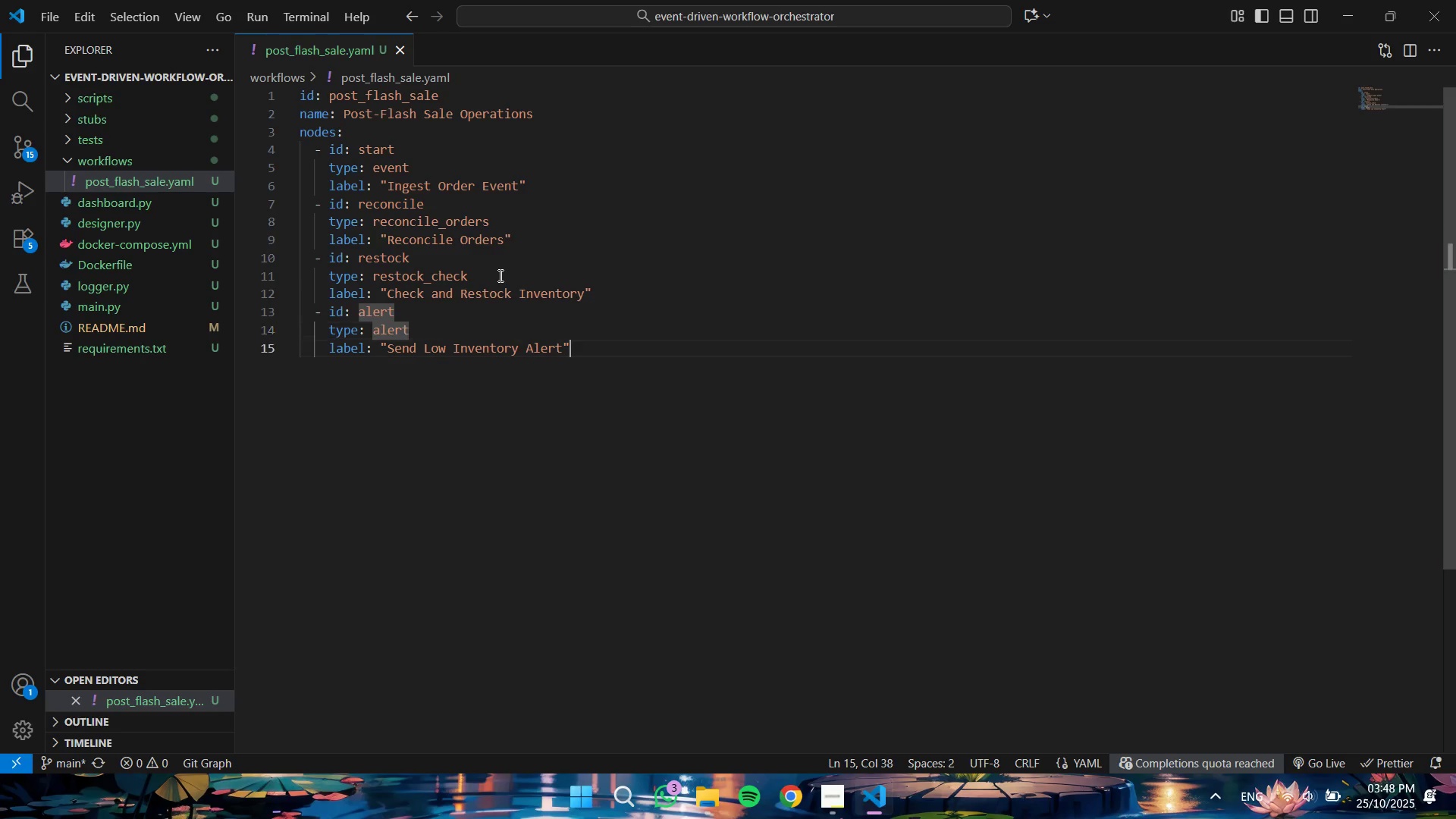 
key(ArrowDown)
 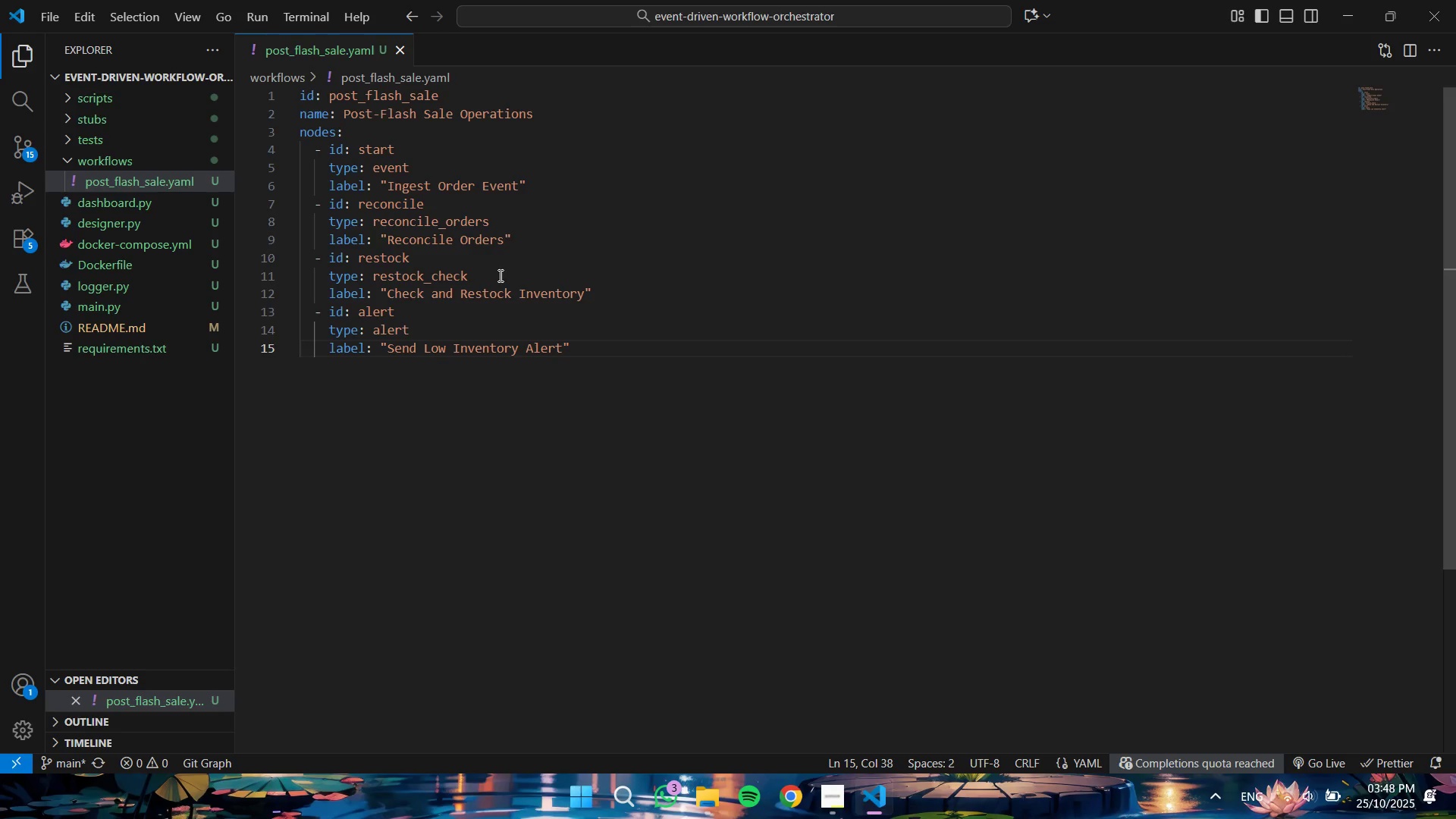 
key(Enter)
 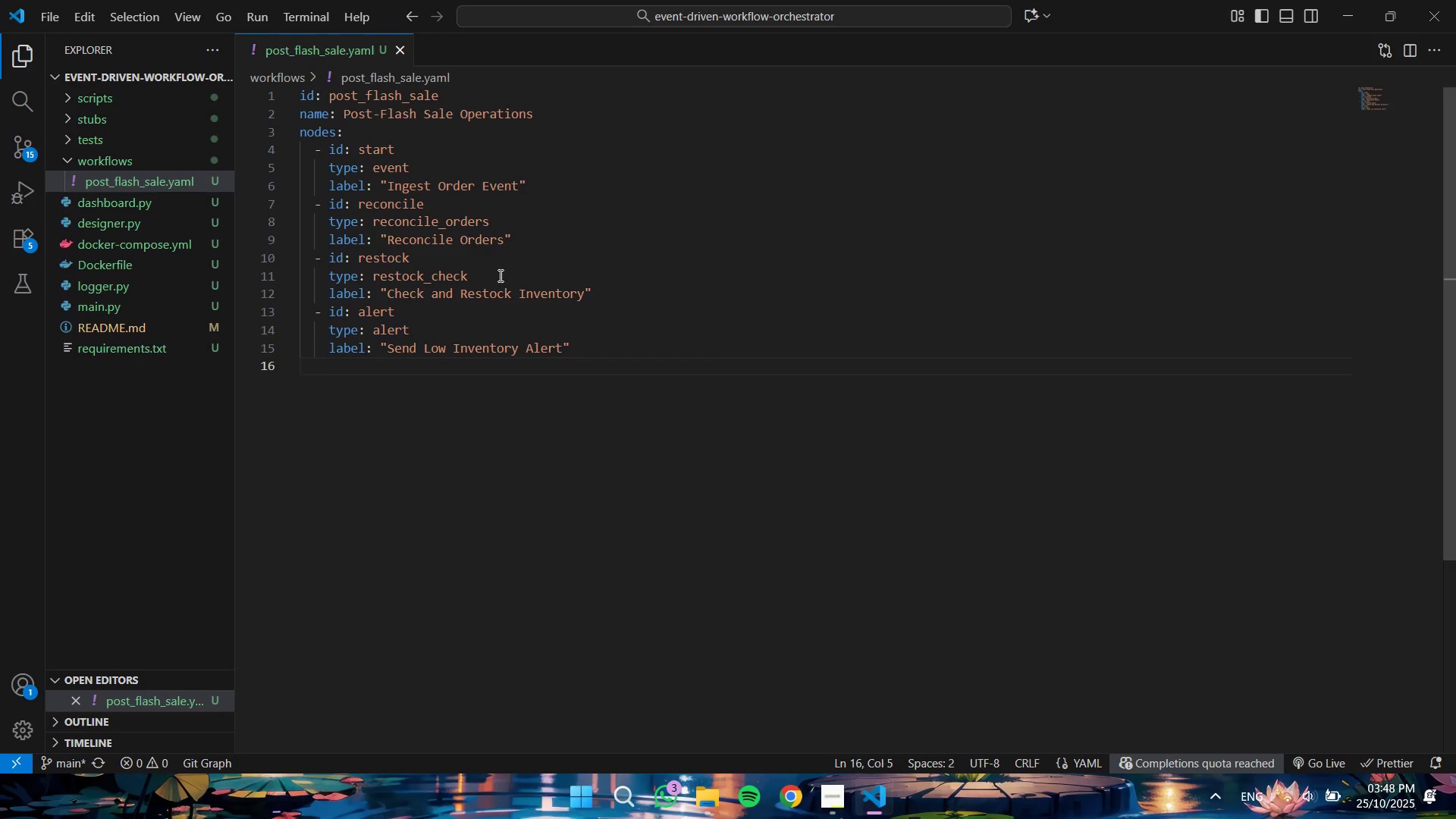 
key(Backspace)
key(Backspace)
type(edges:)
 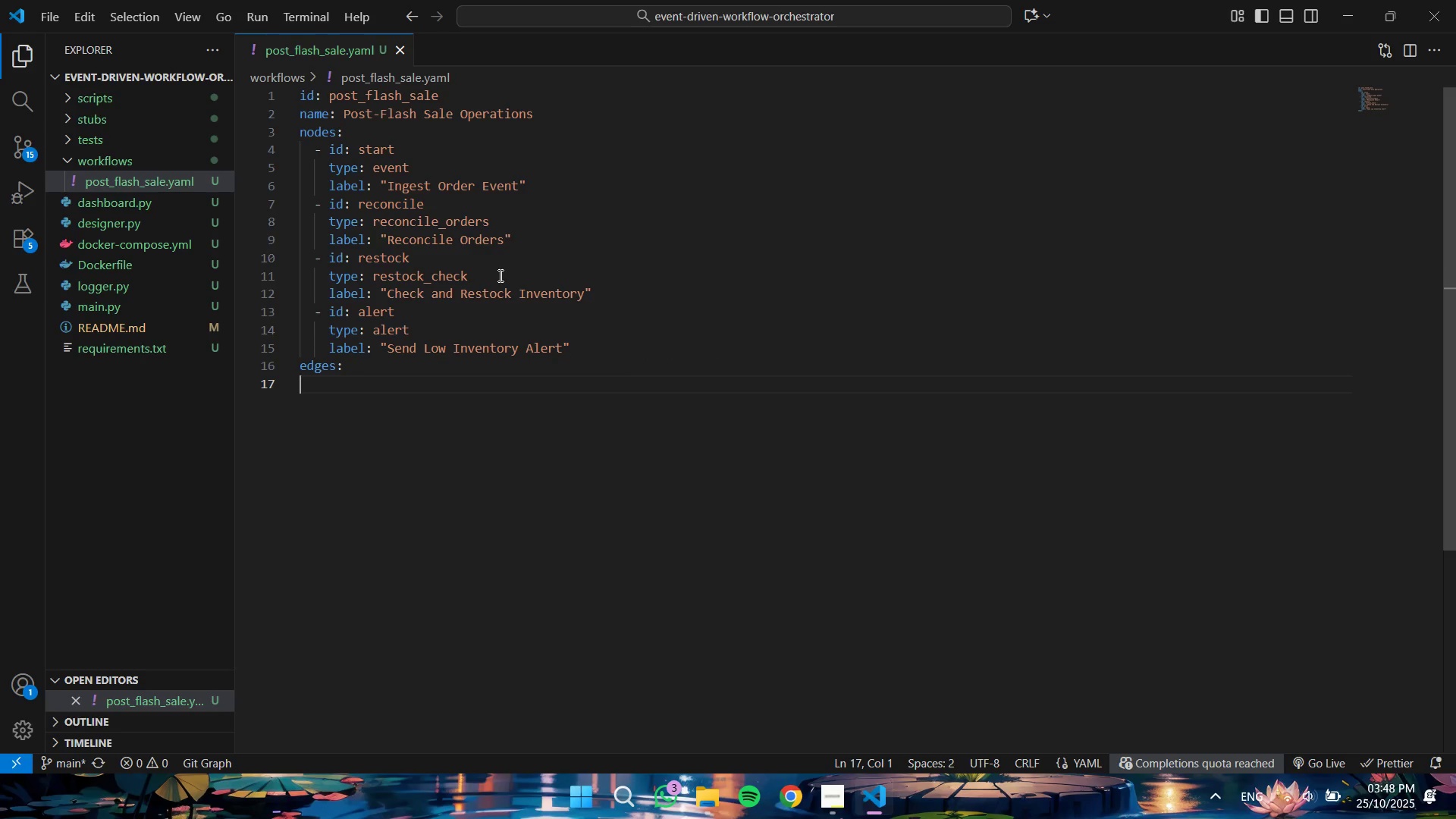 
 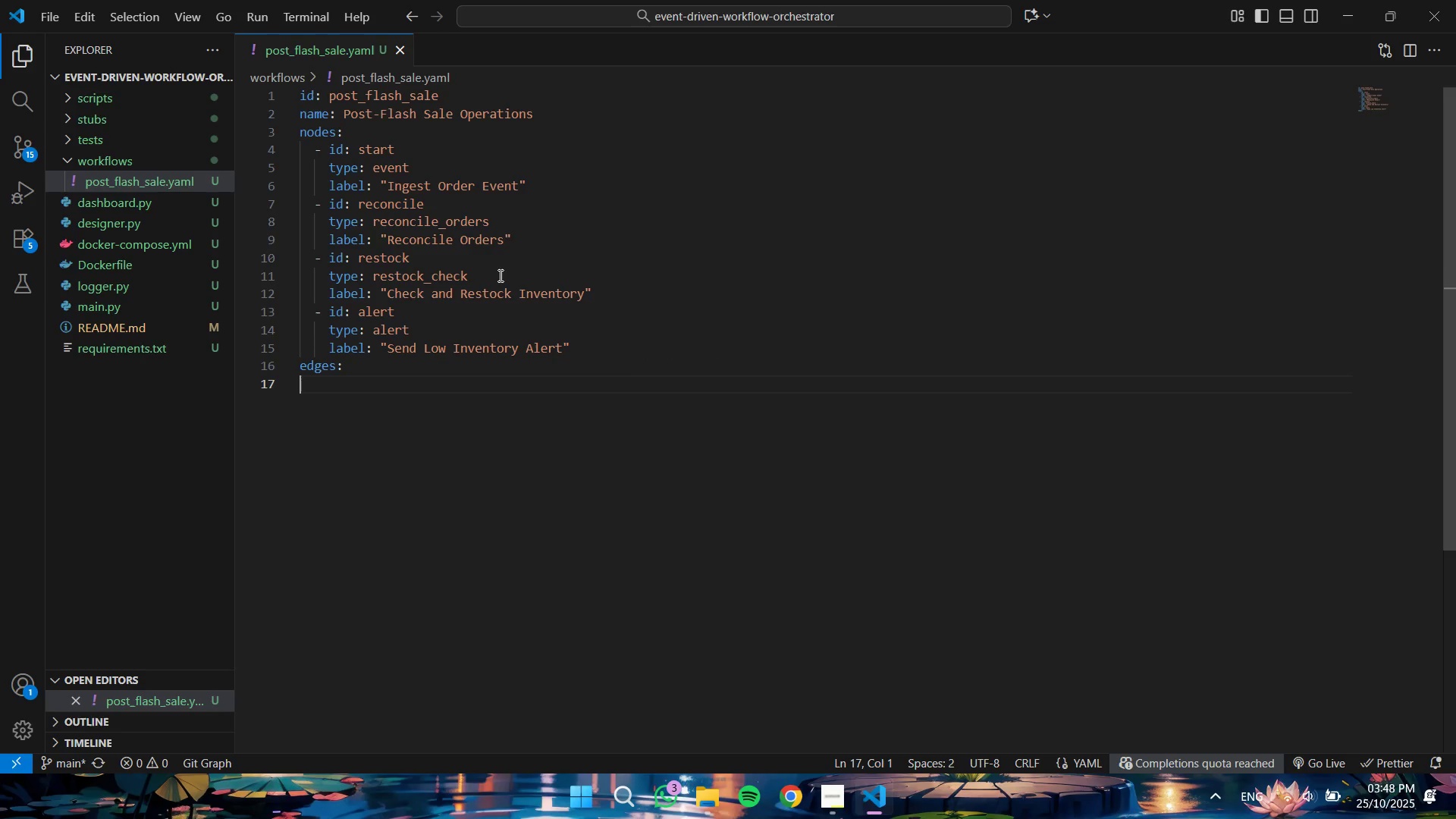 
key(Enter)
 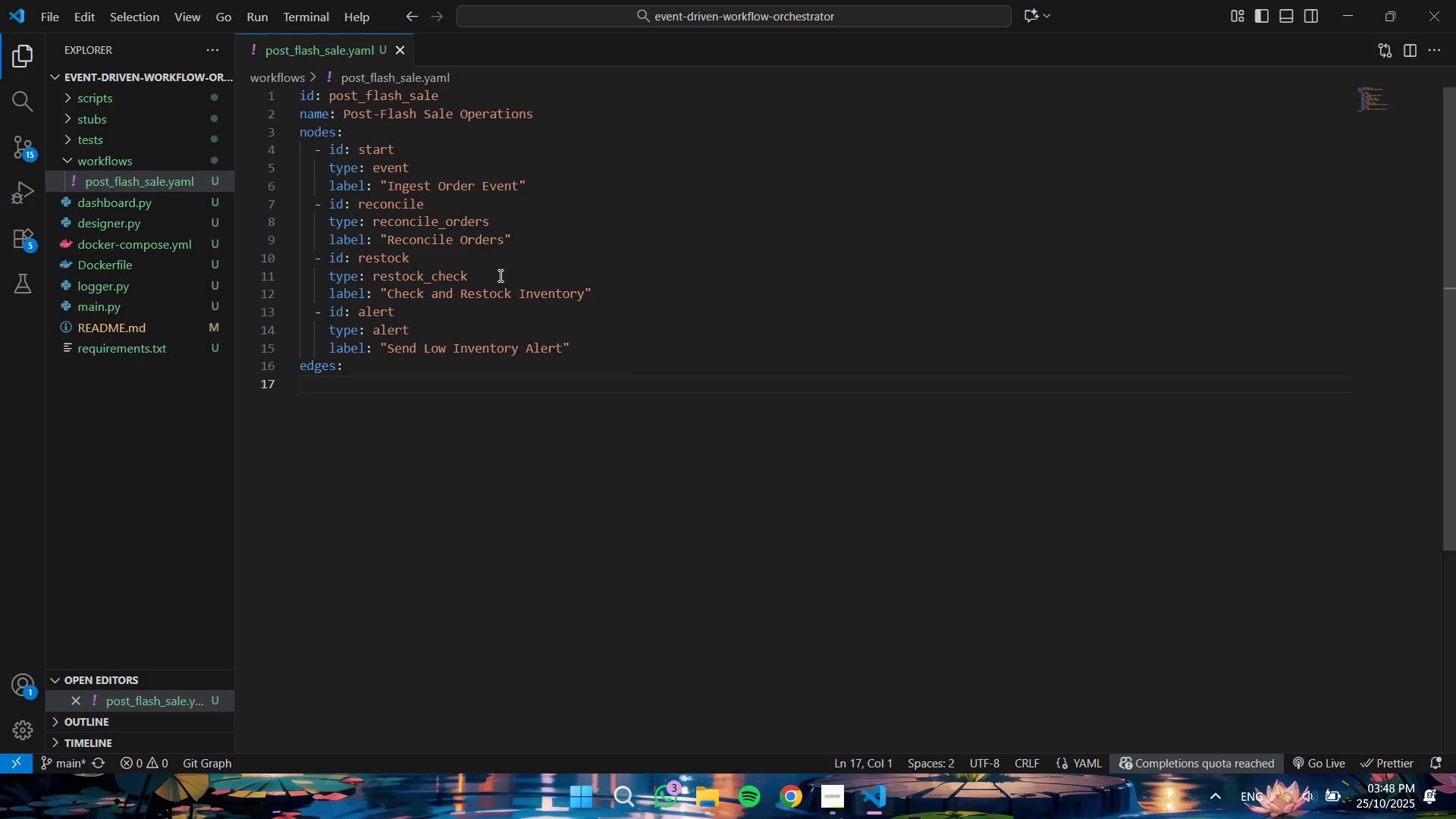 
key(Tab)
type(- from: start)
 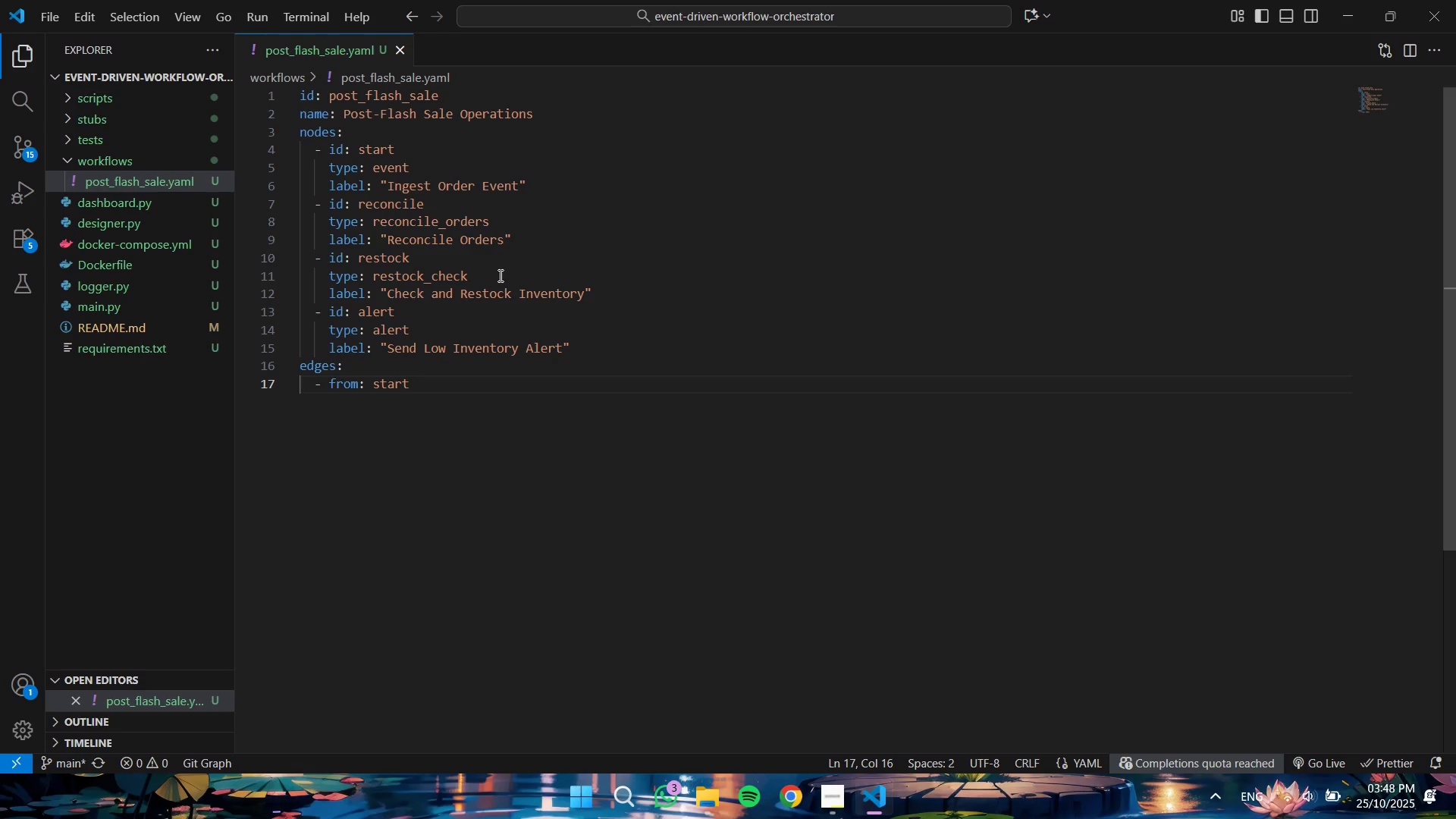 
 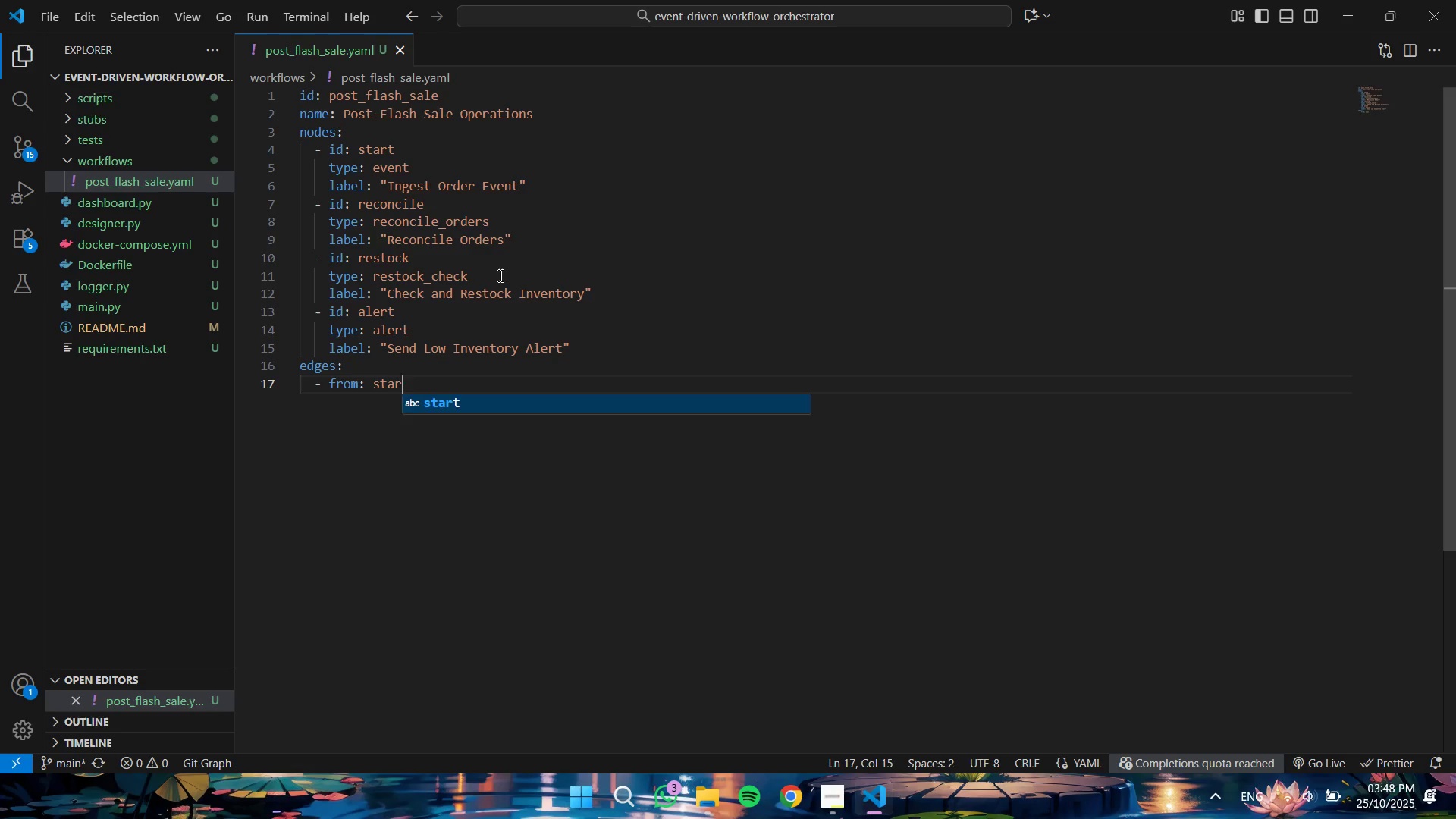 
key(Enter)
 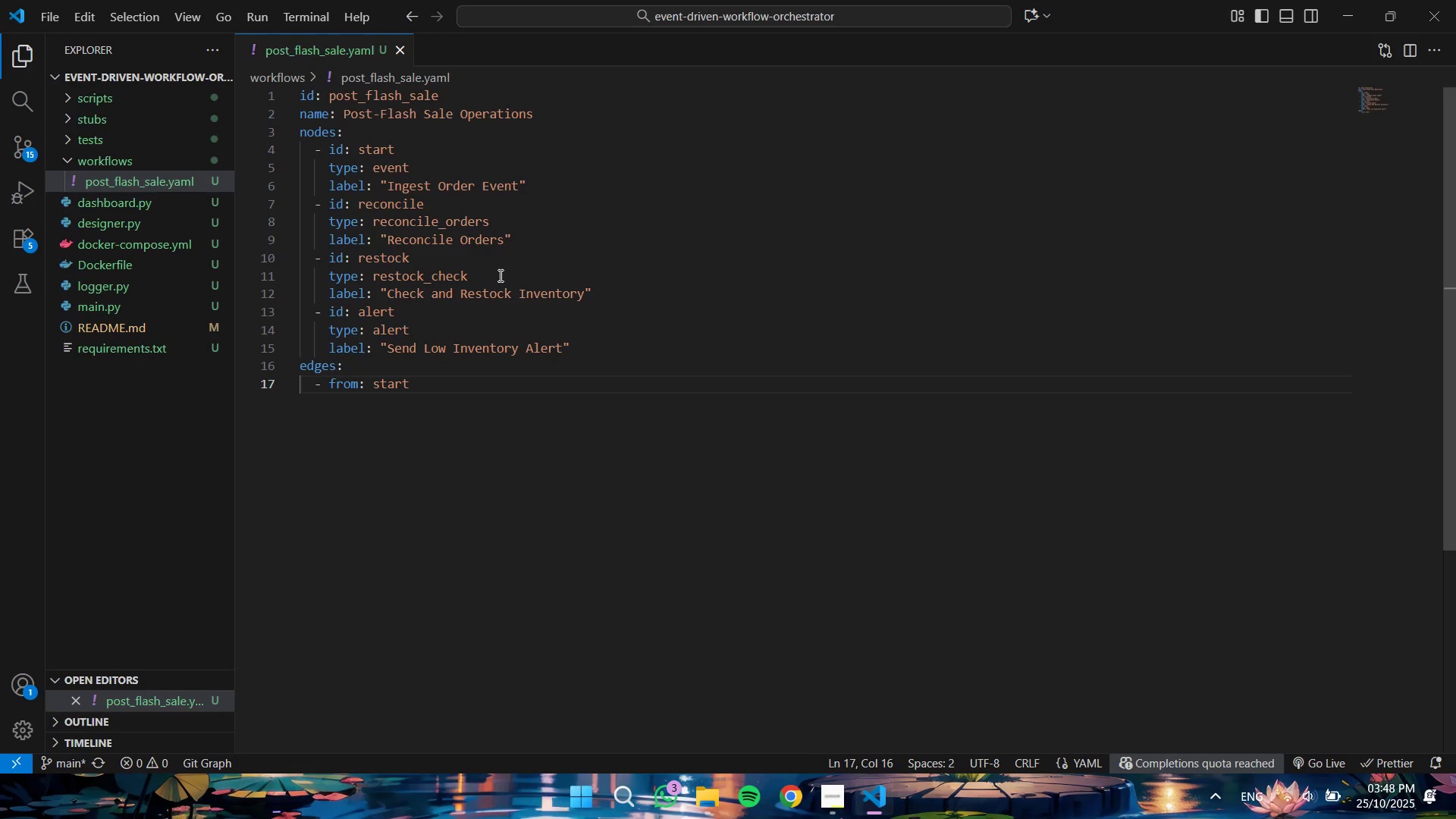 
key(Enter)
 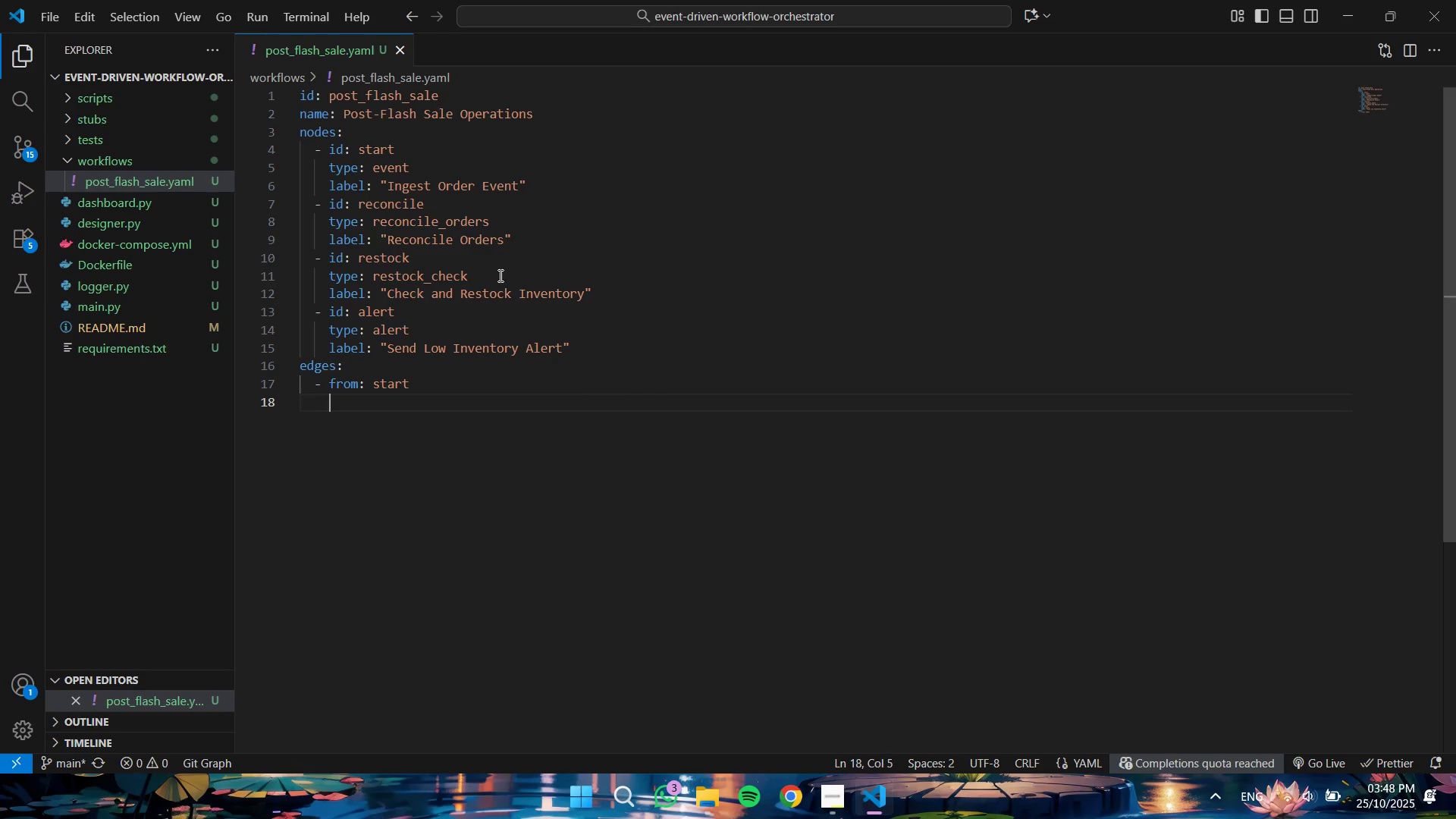 
key(Tab)
type(to: re)
 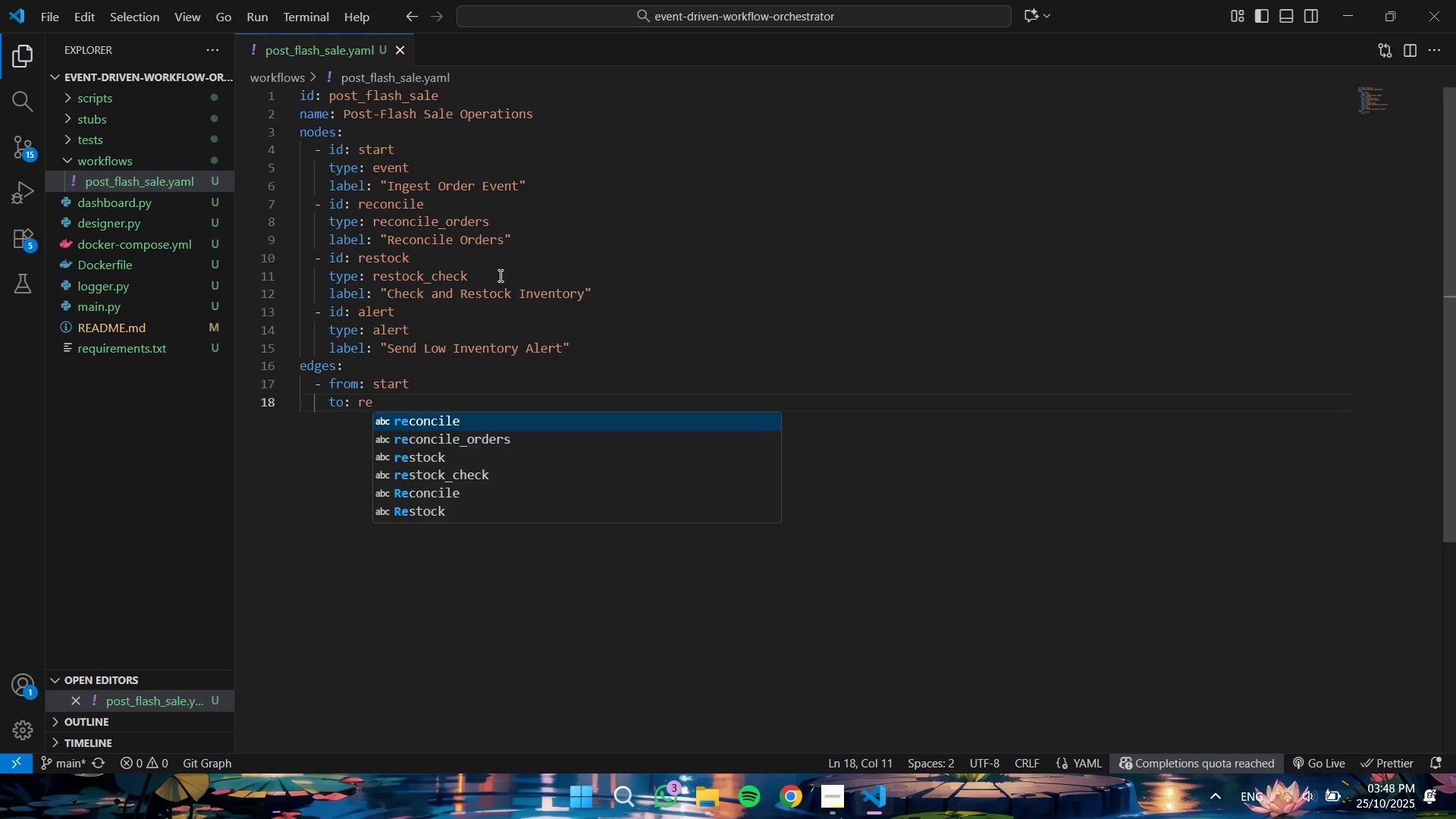 
 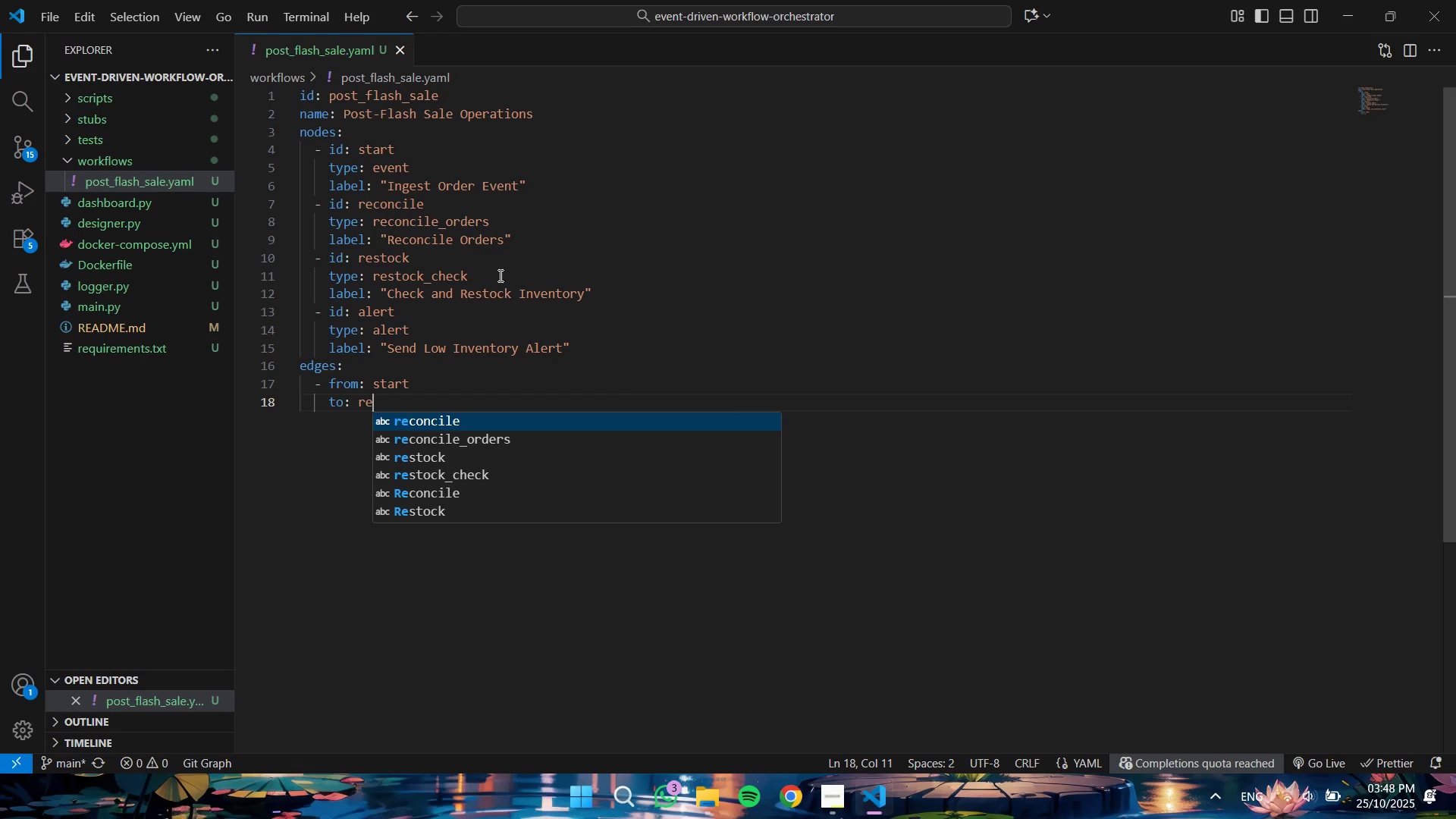 
key(Enter)
 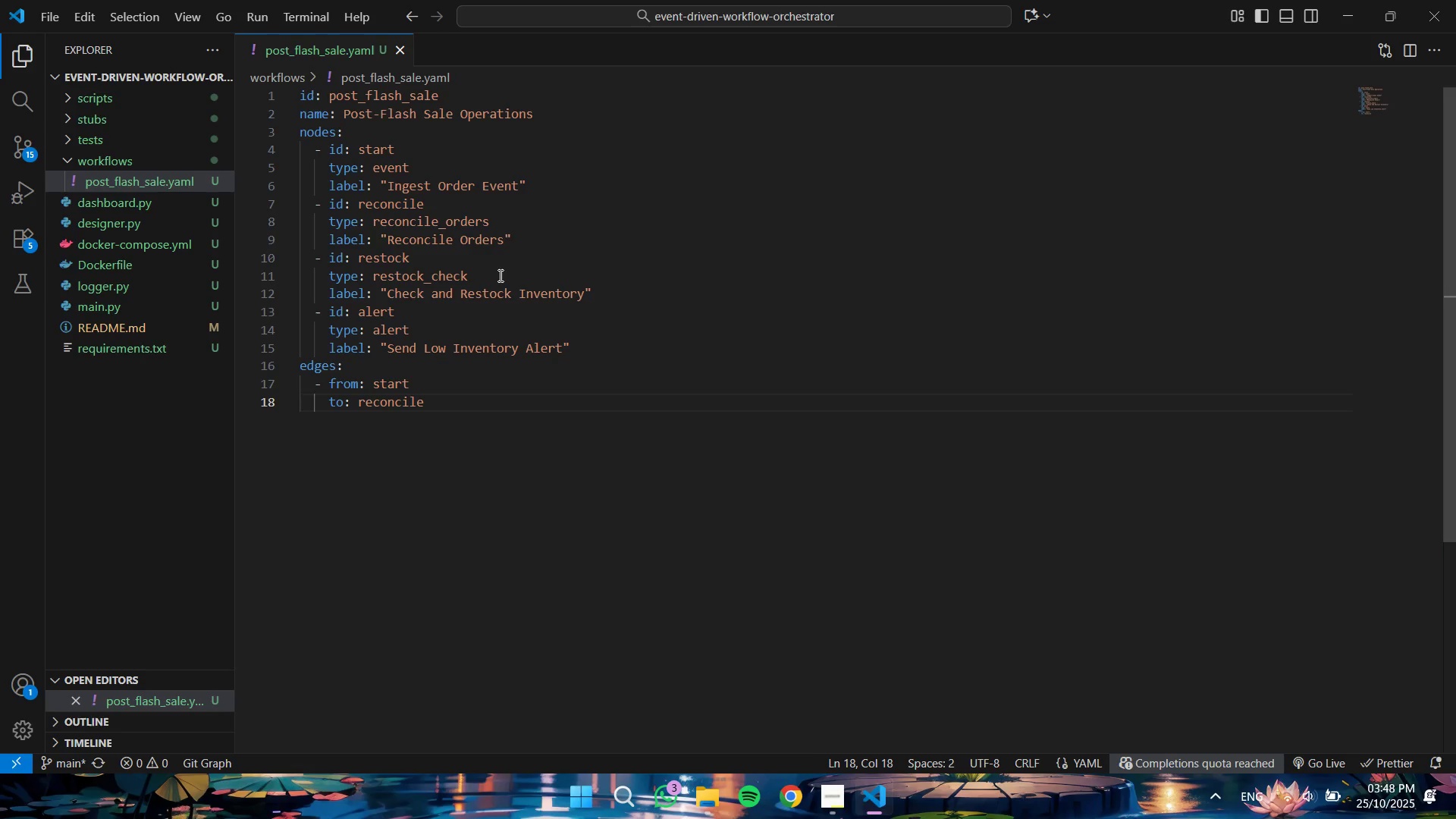 
key(Enter)
 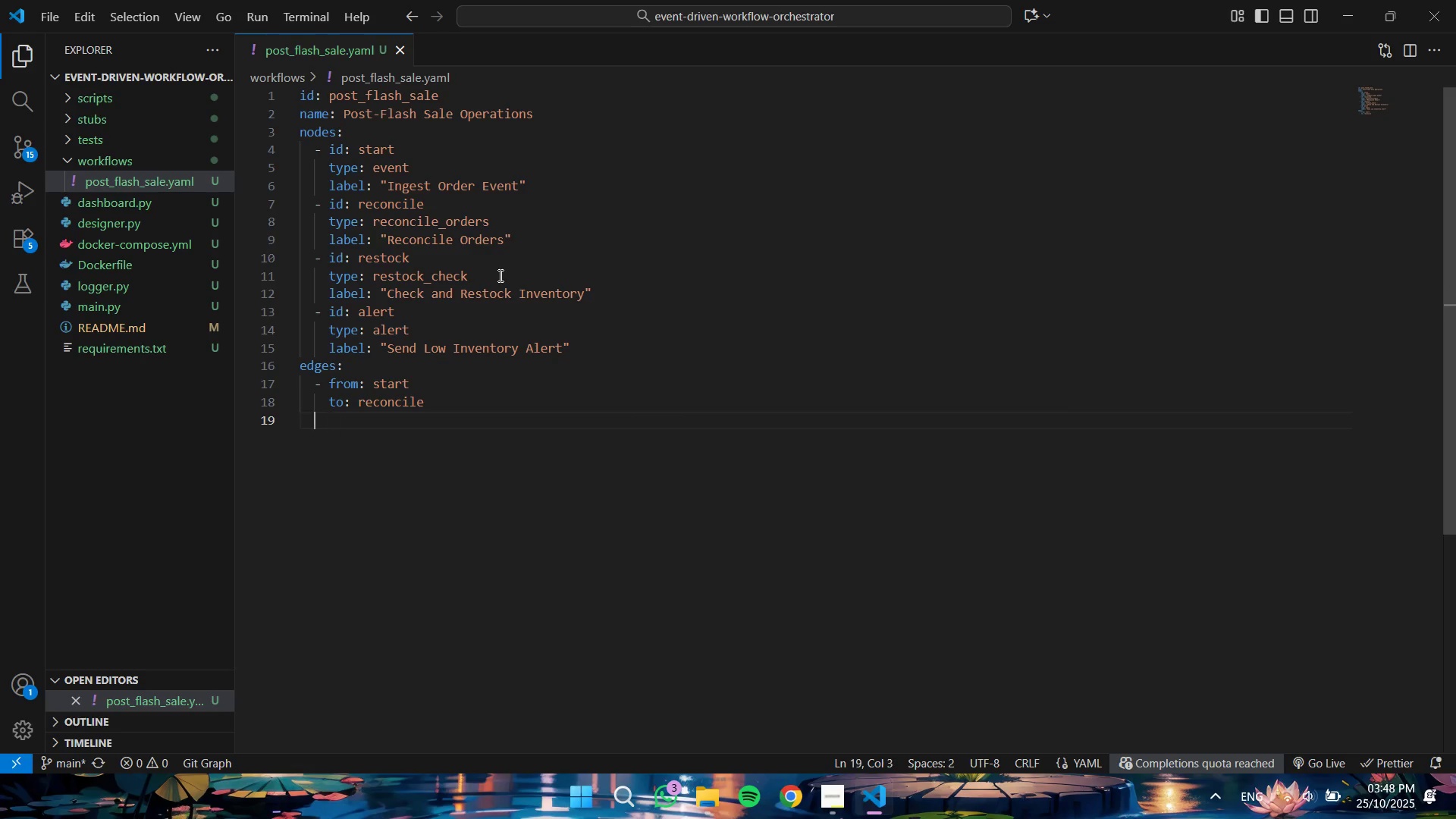 
key(Backspace)
type(-v)
key(Backspace)
type( freom)
key(Backspace)
key(Backspace)
key(Backspace)
type(om: re)
 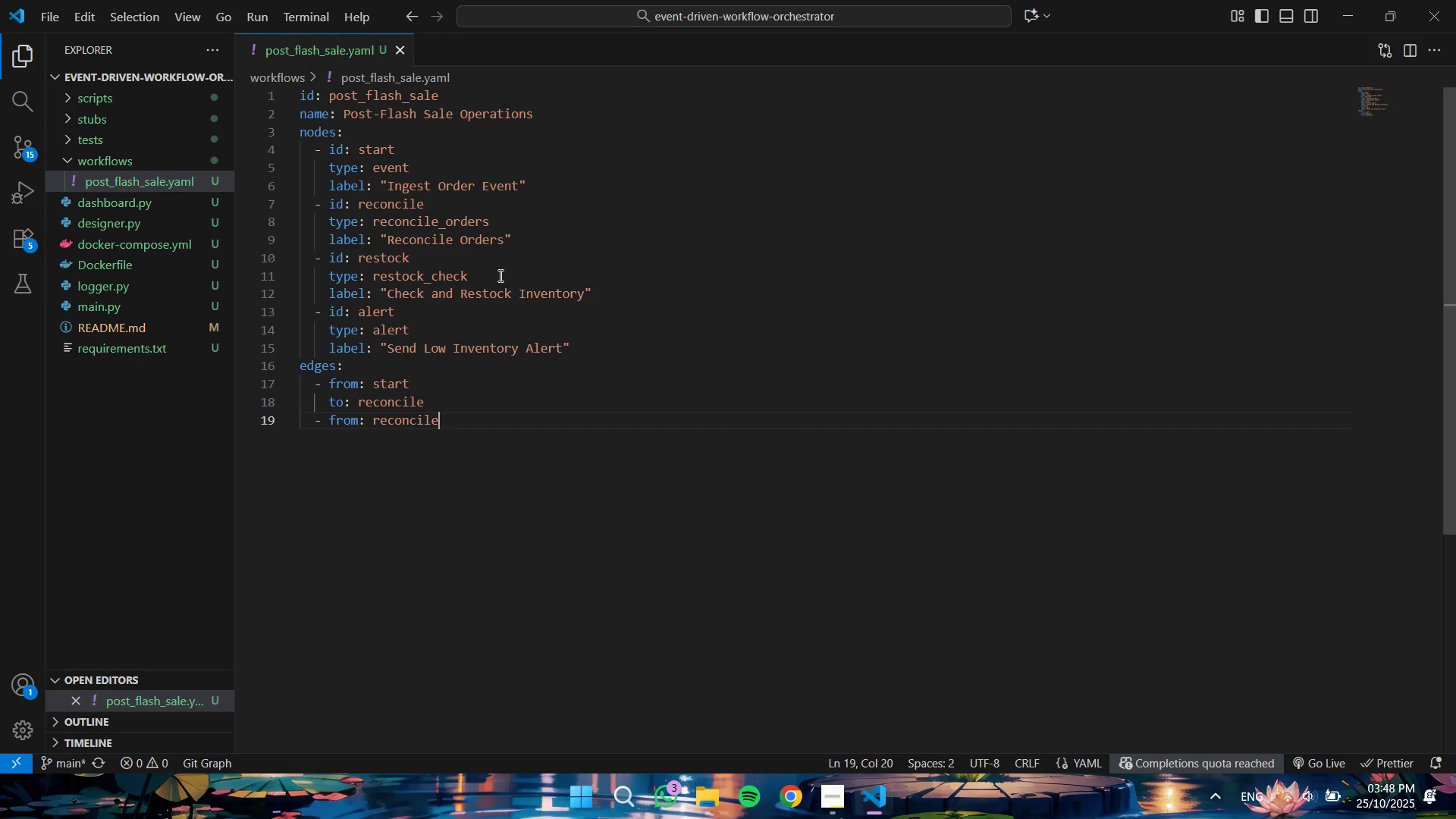 
 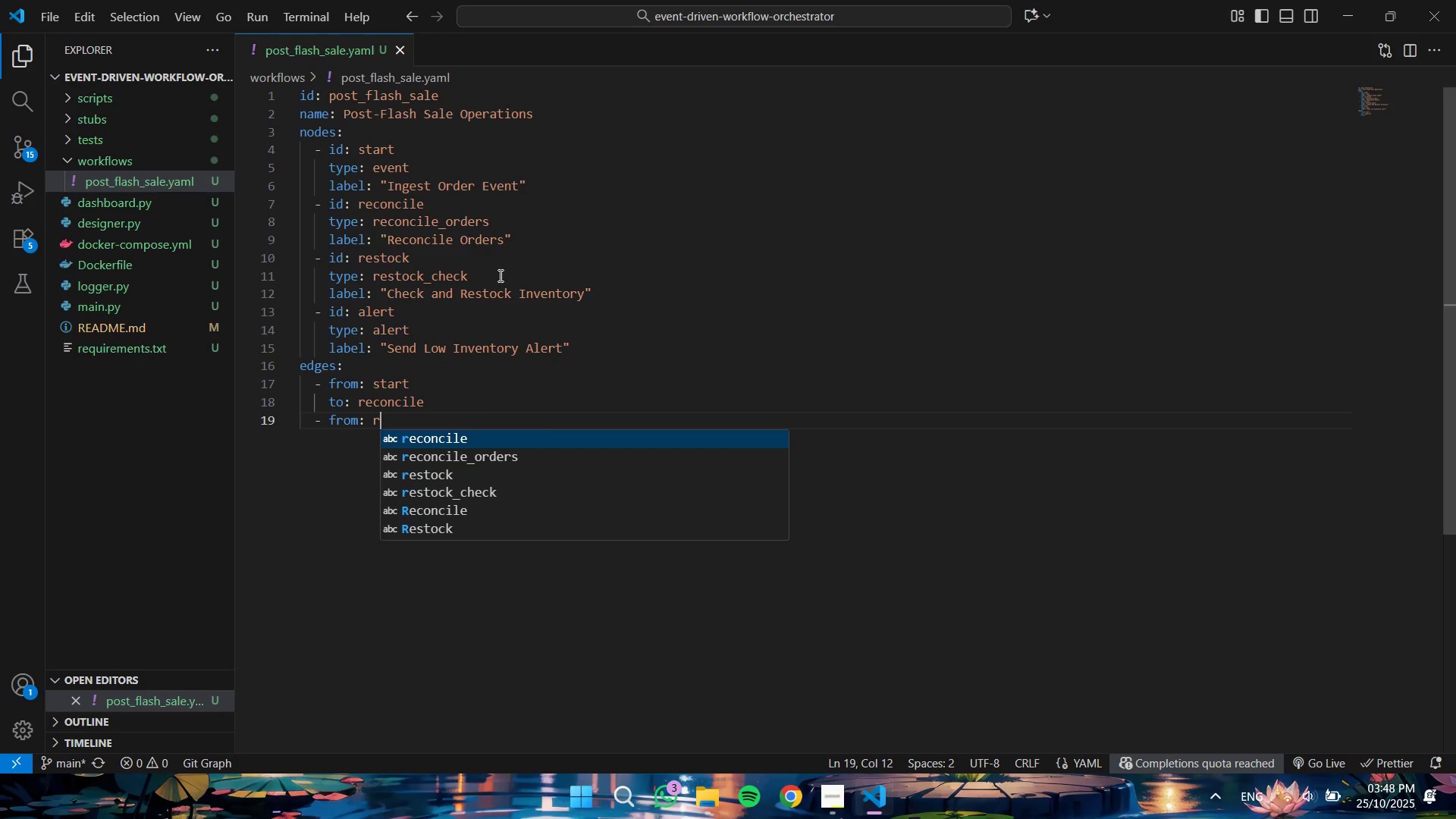 
key(Enter)
 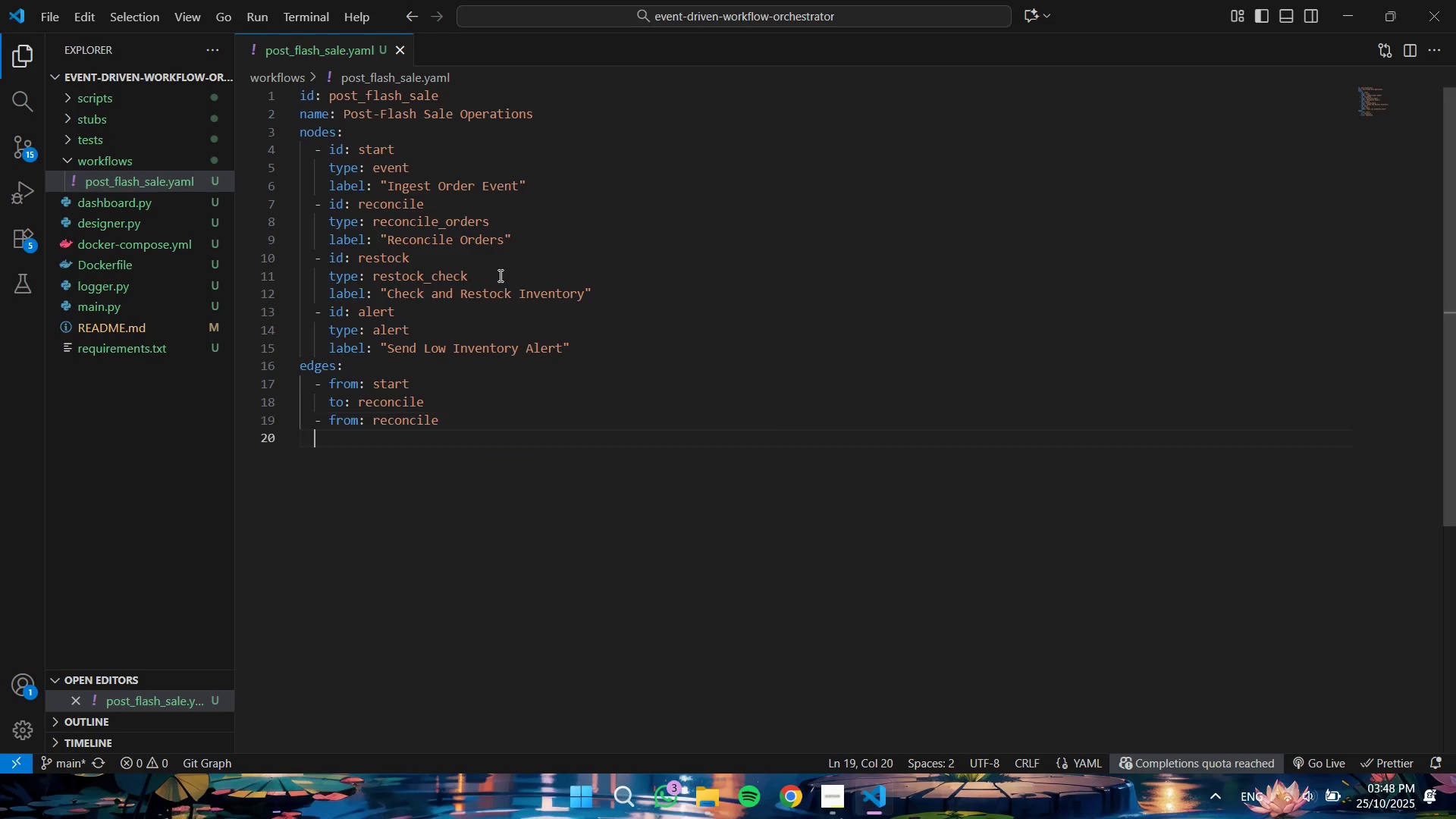 
key(Enter)
 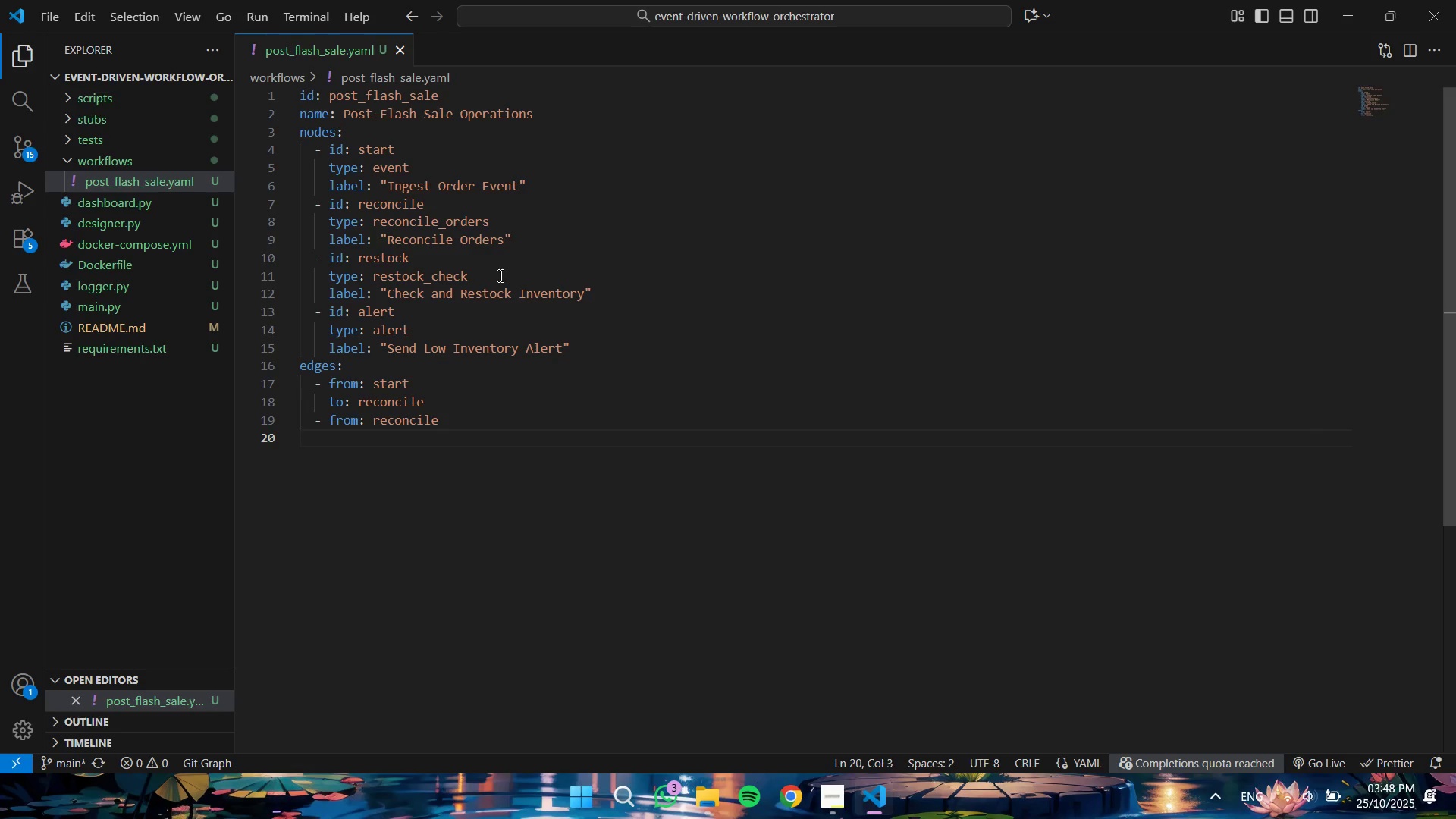 
key(Tab)
type(to: res)
 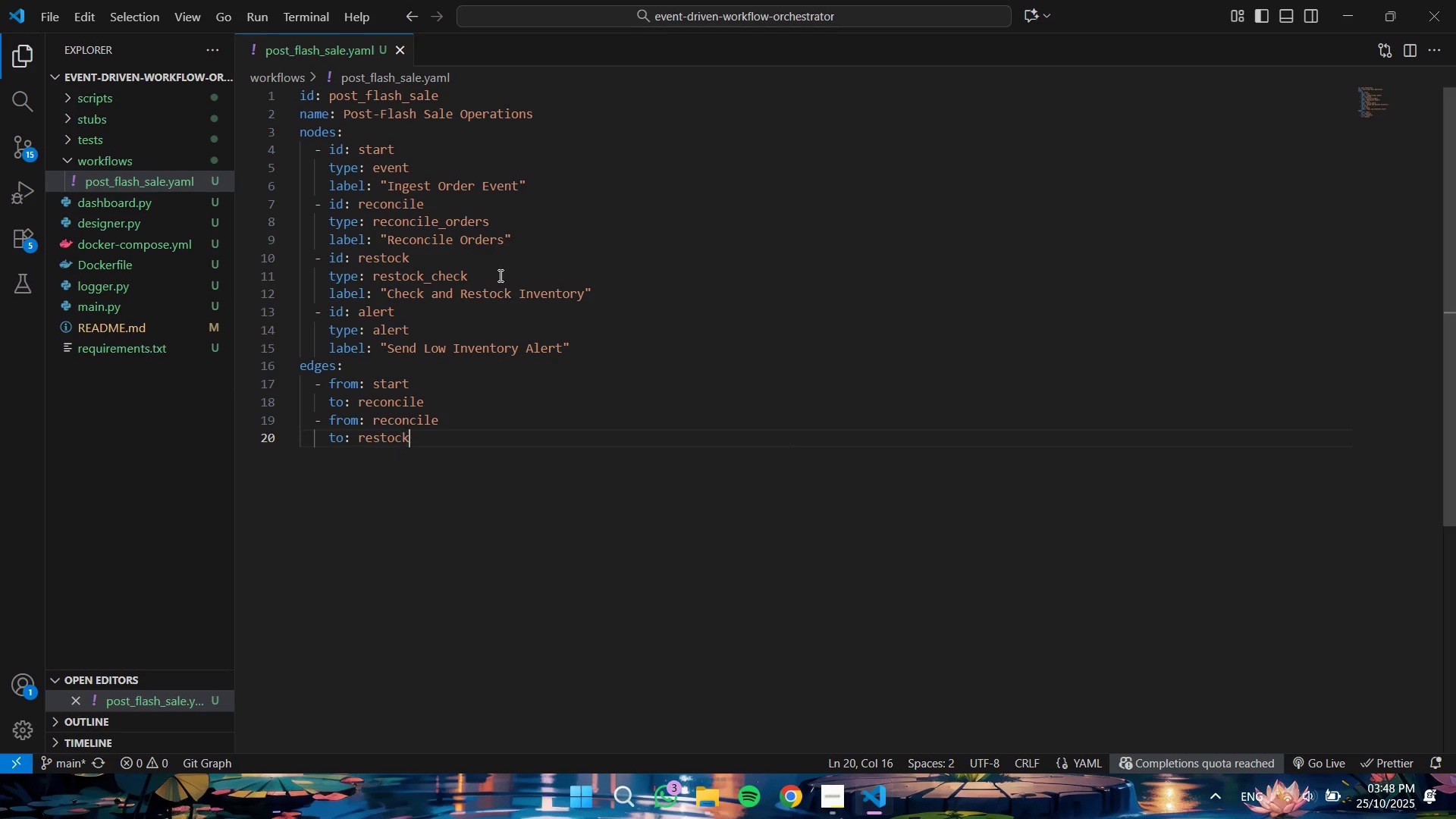 
 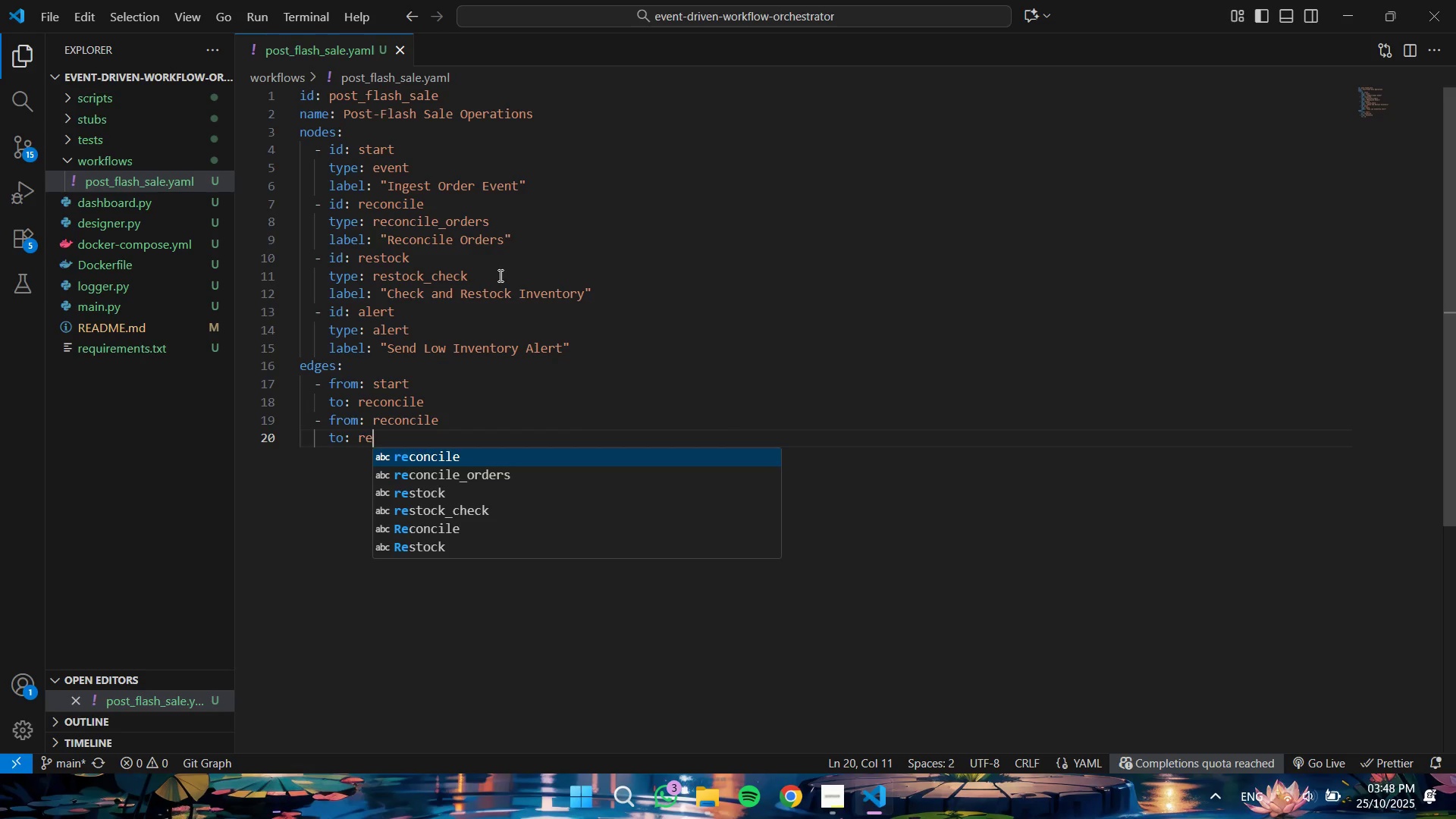 
key(Enter)
 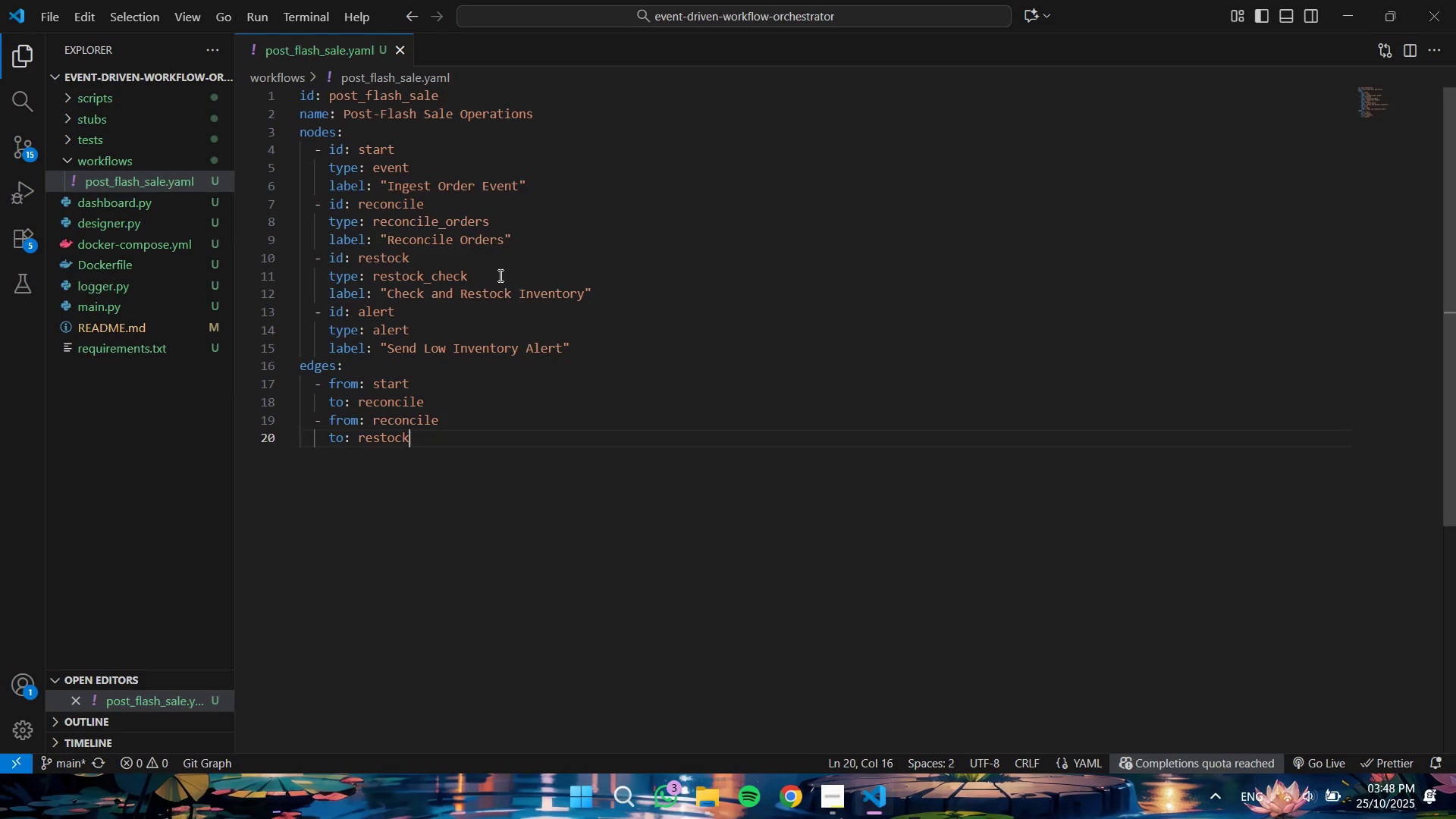 
key(Enter)
 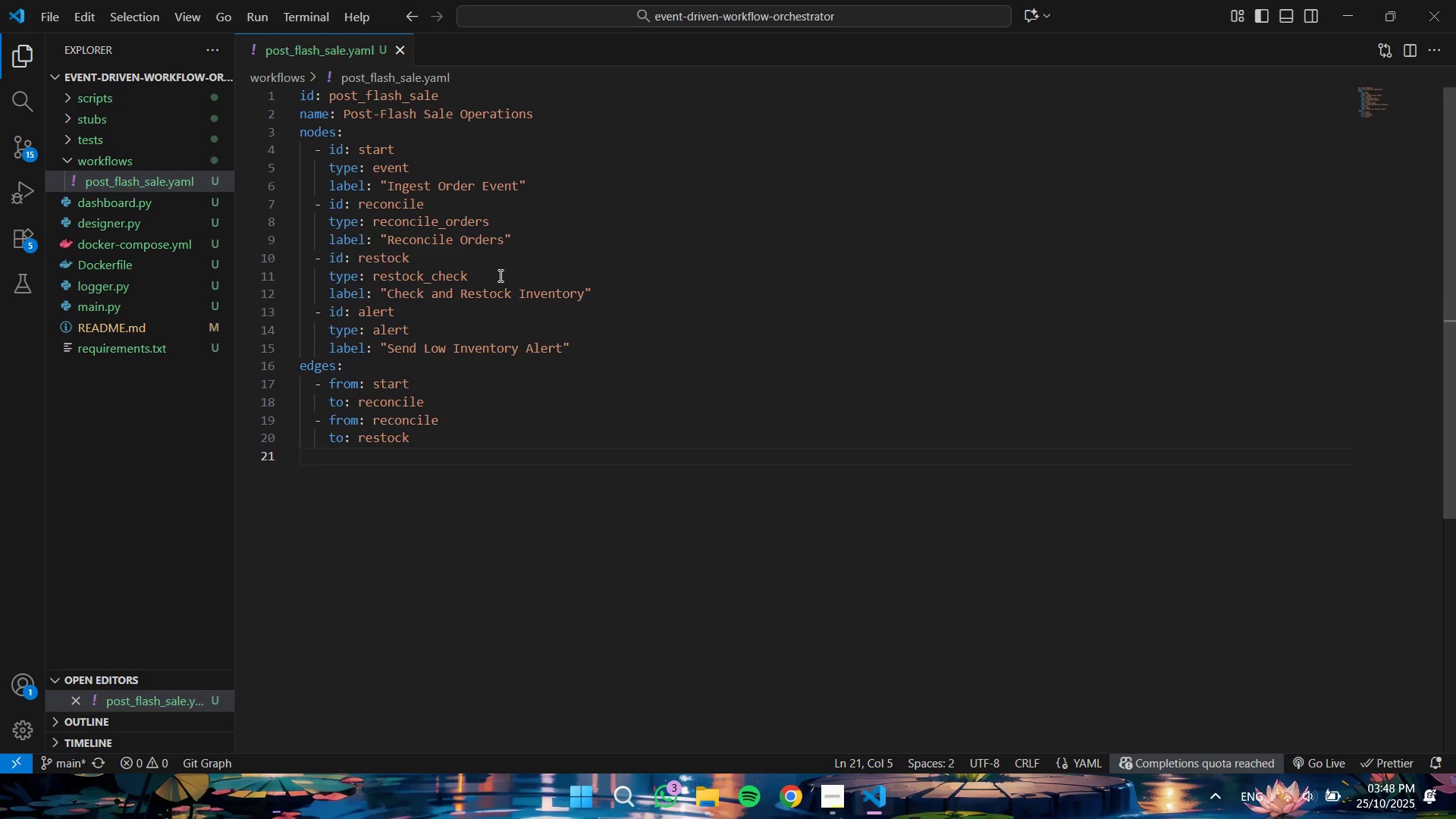 
key(Backspace)
type(- from: res)
 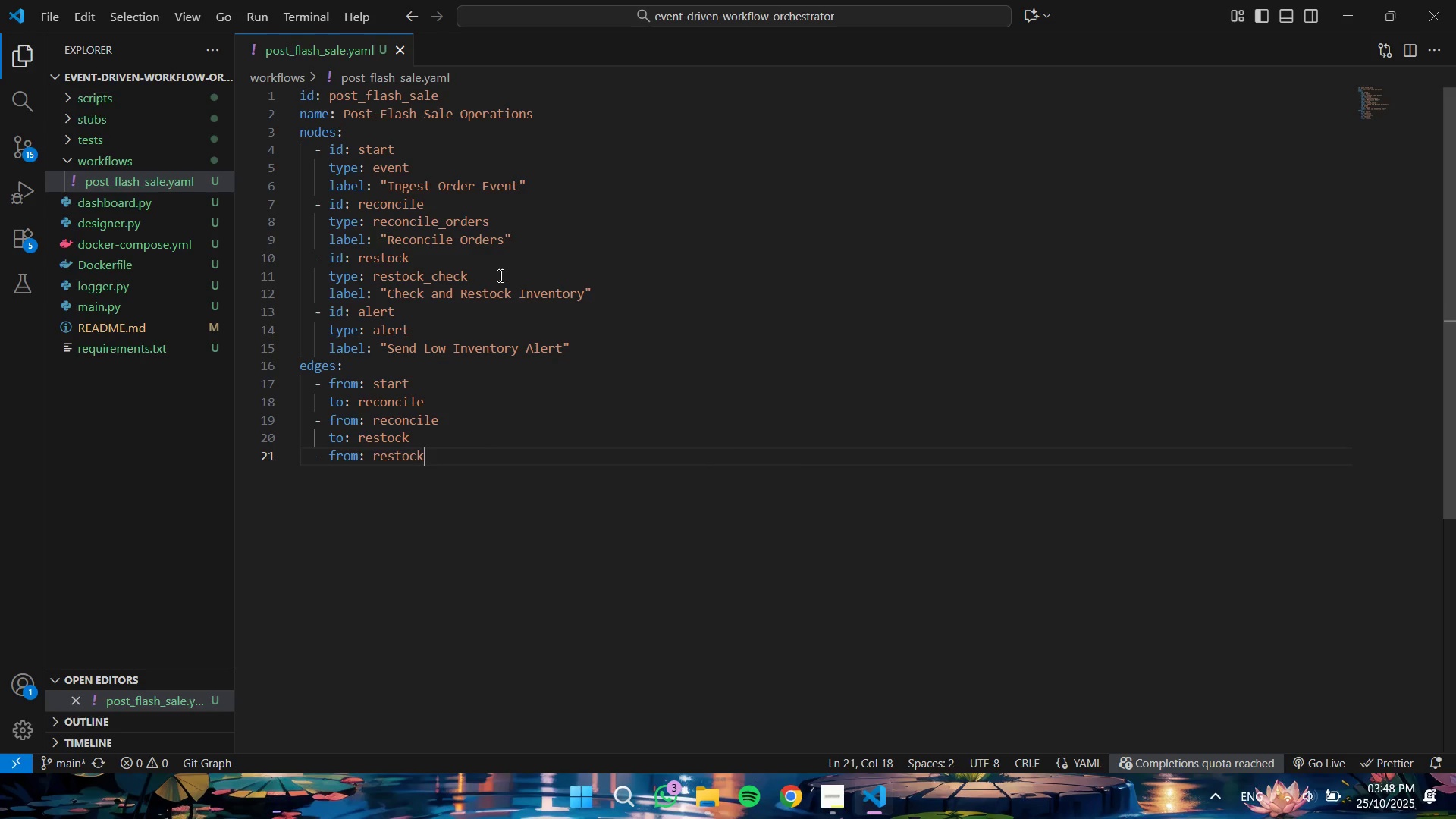 
 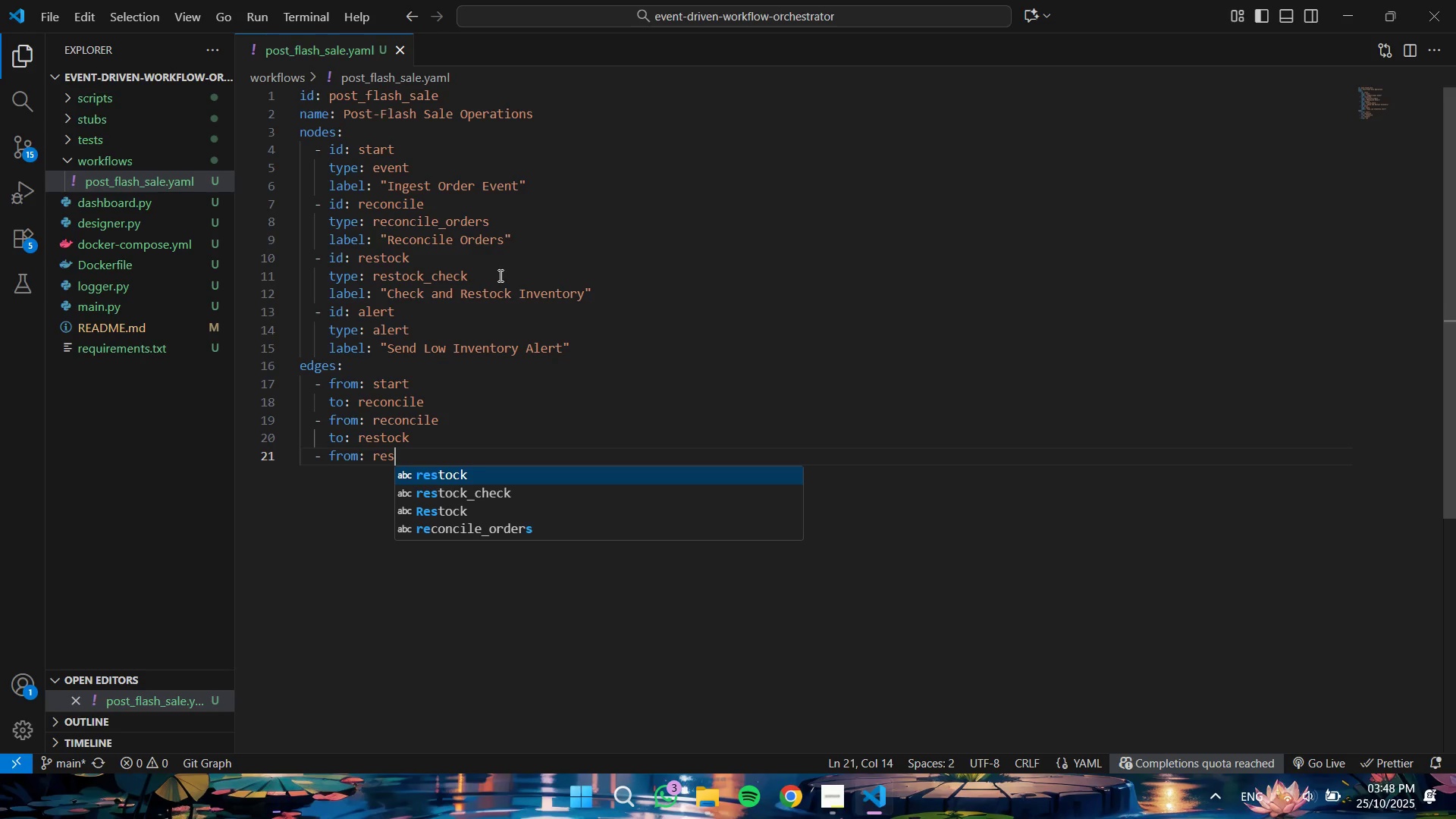 
key(Enter)
 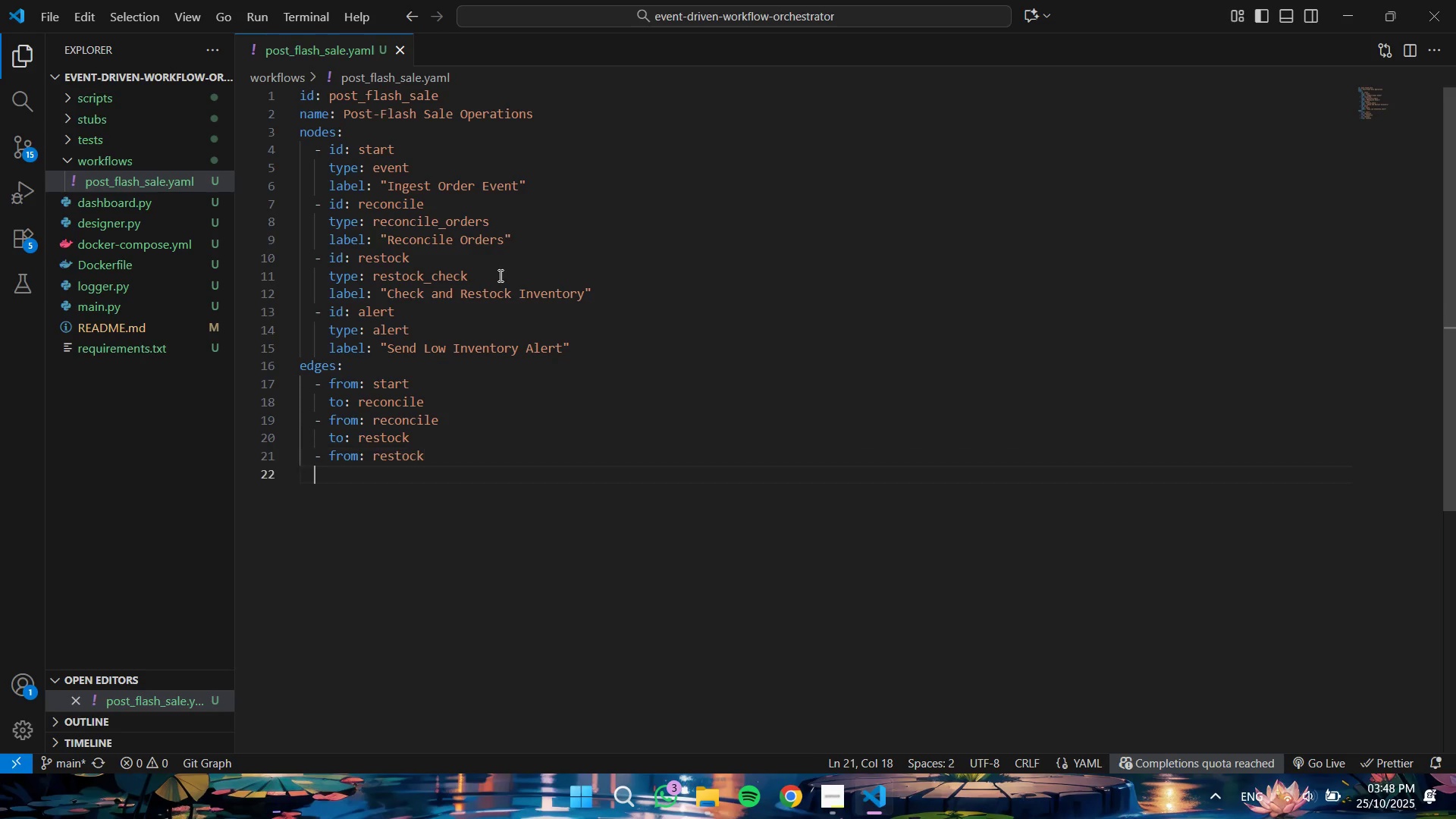 
key(Enter)
 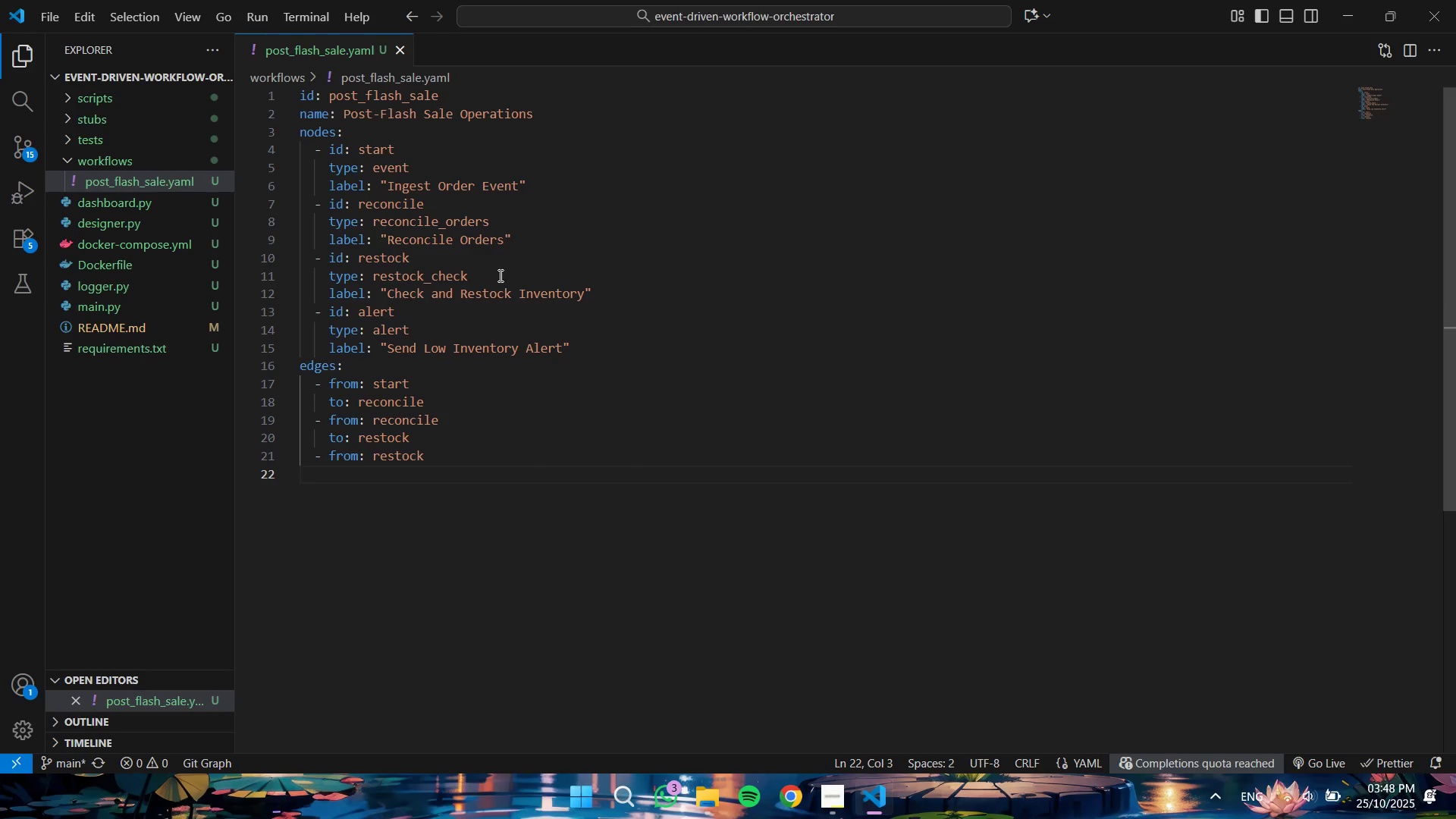 
key(Tab)
type(tp)
key(Backspace)
type(o: ale)
 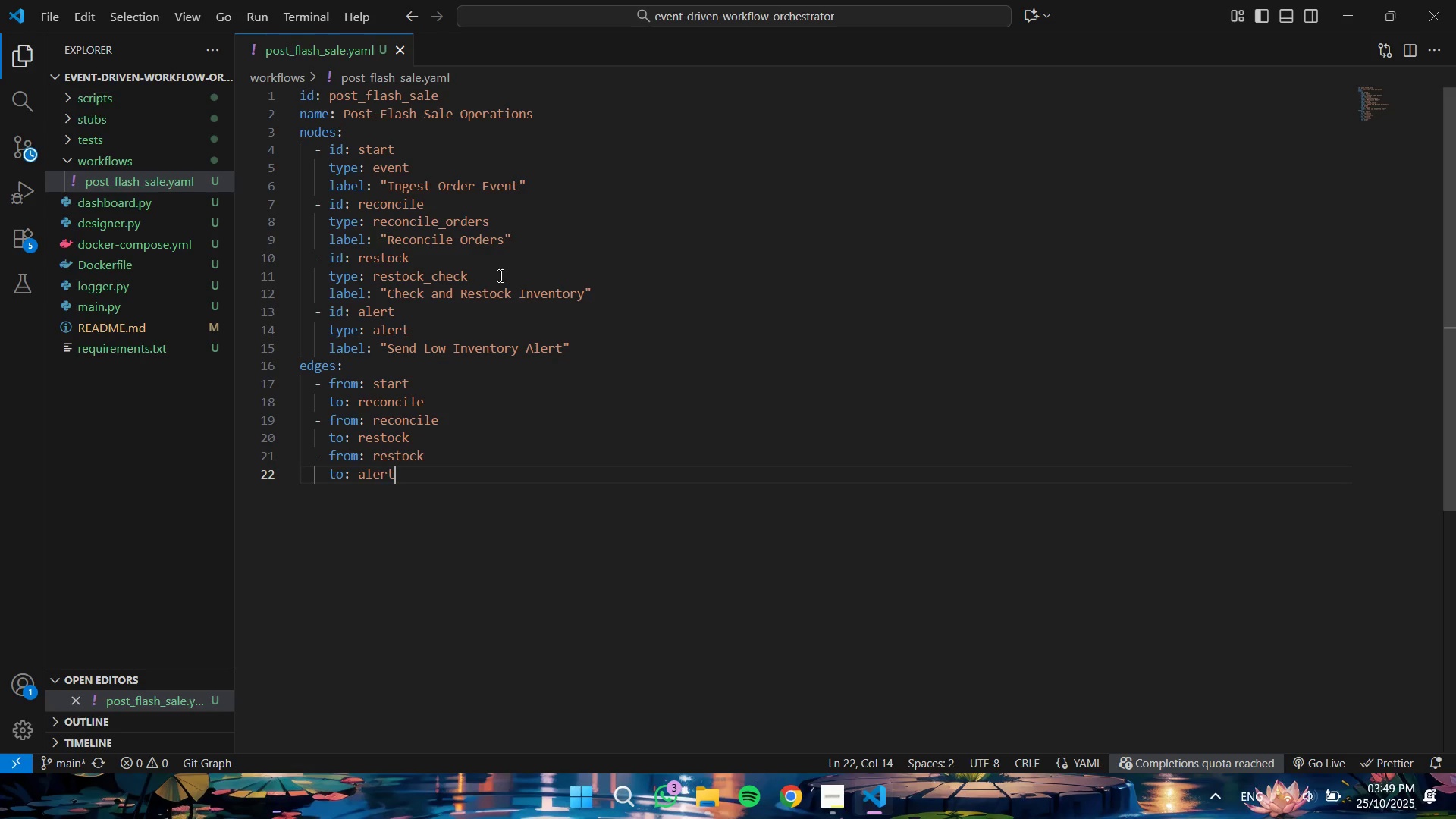 
 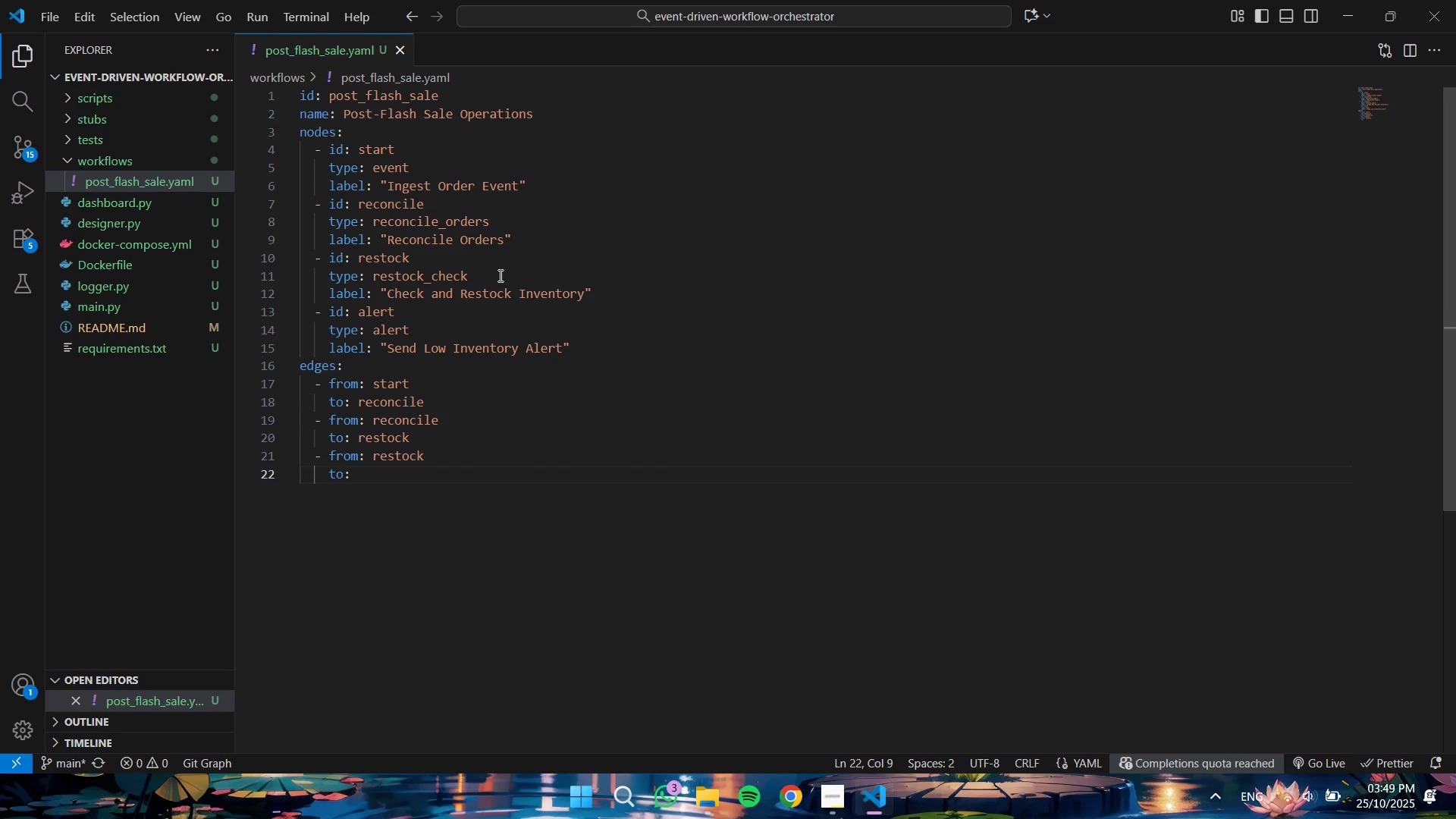 
key(Enter)
 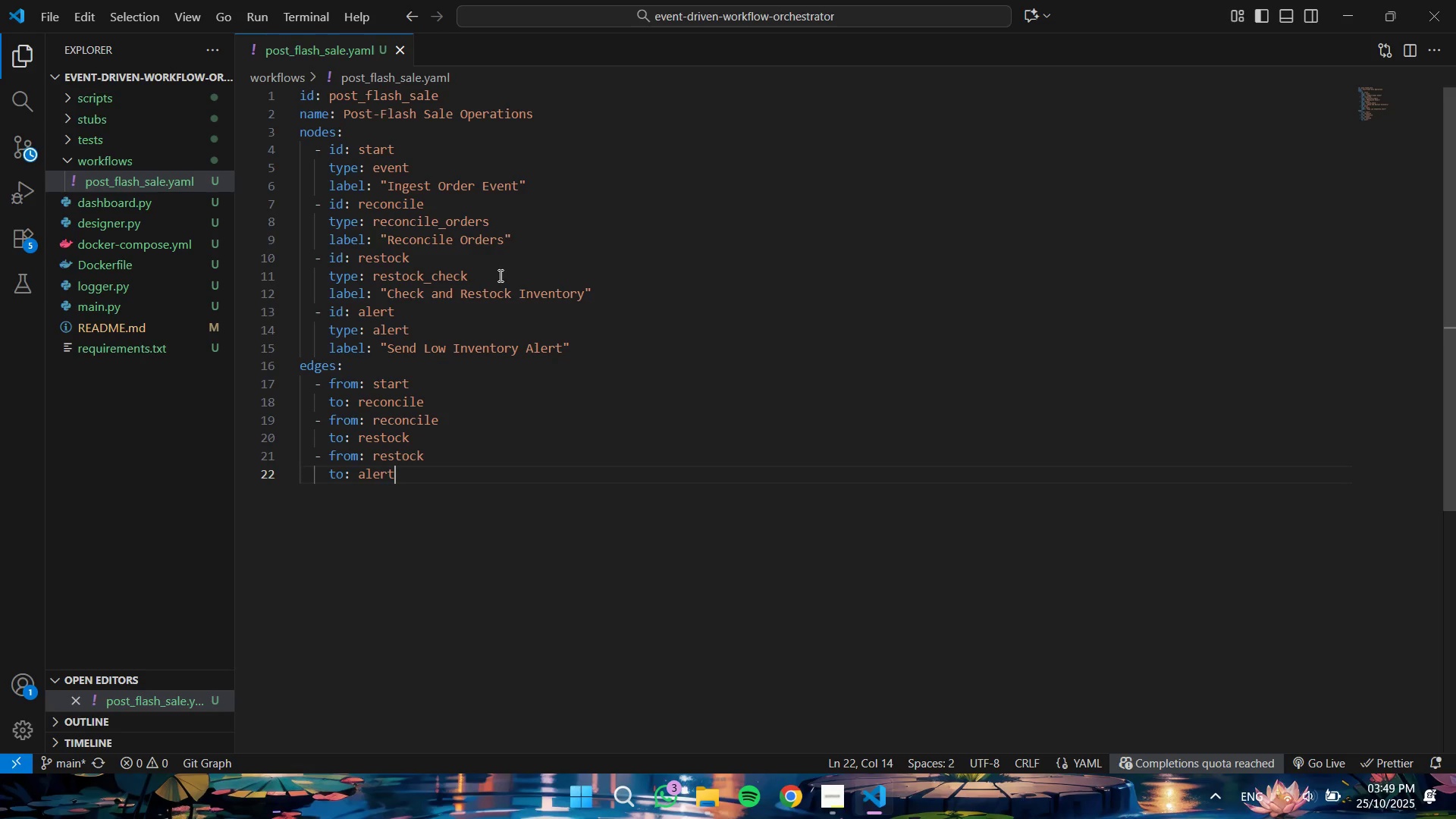 
key(Enter)
 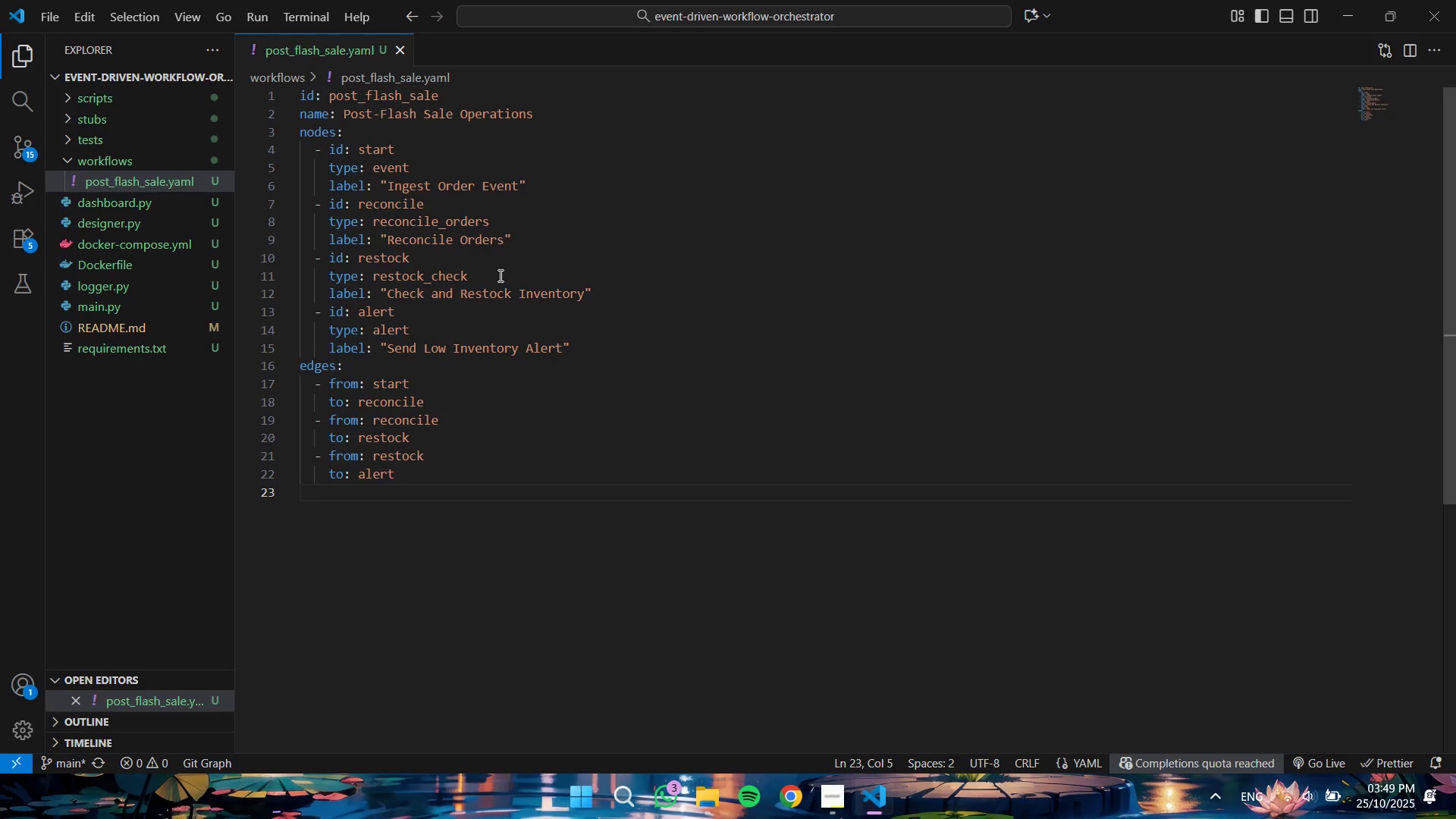 
key(Backspace)
type(=)
key(Backspace)
type(- from )
key(Backspace)
type(: al)
 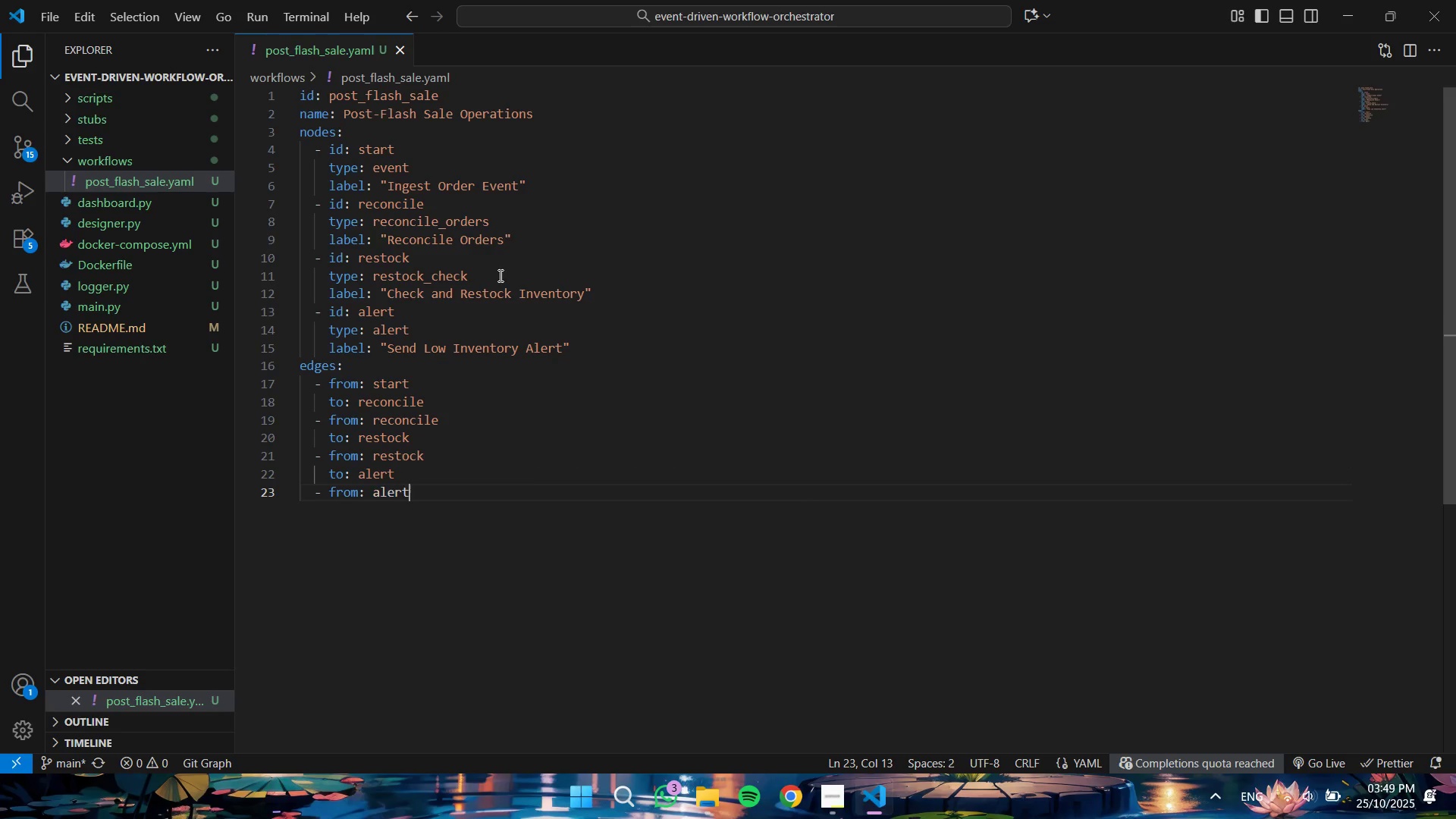 
key(Enter)
 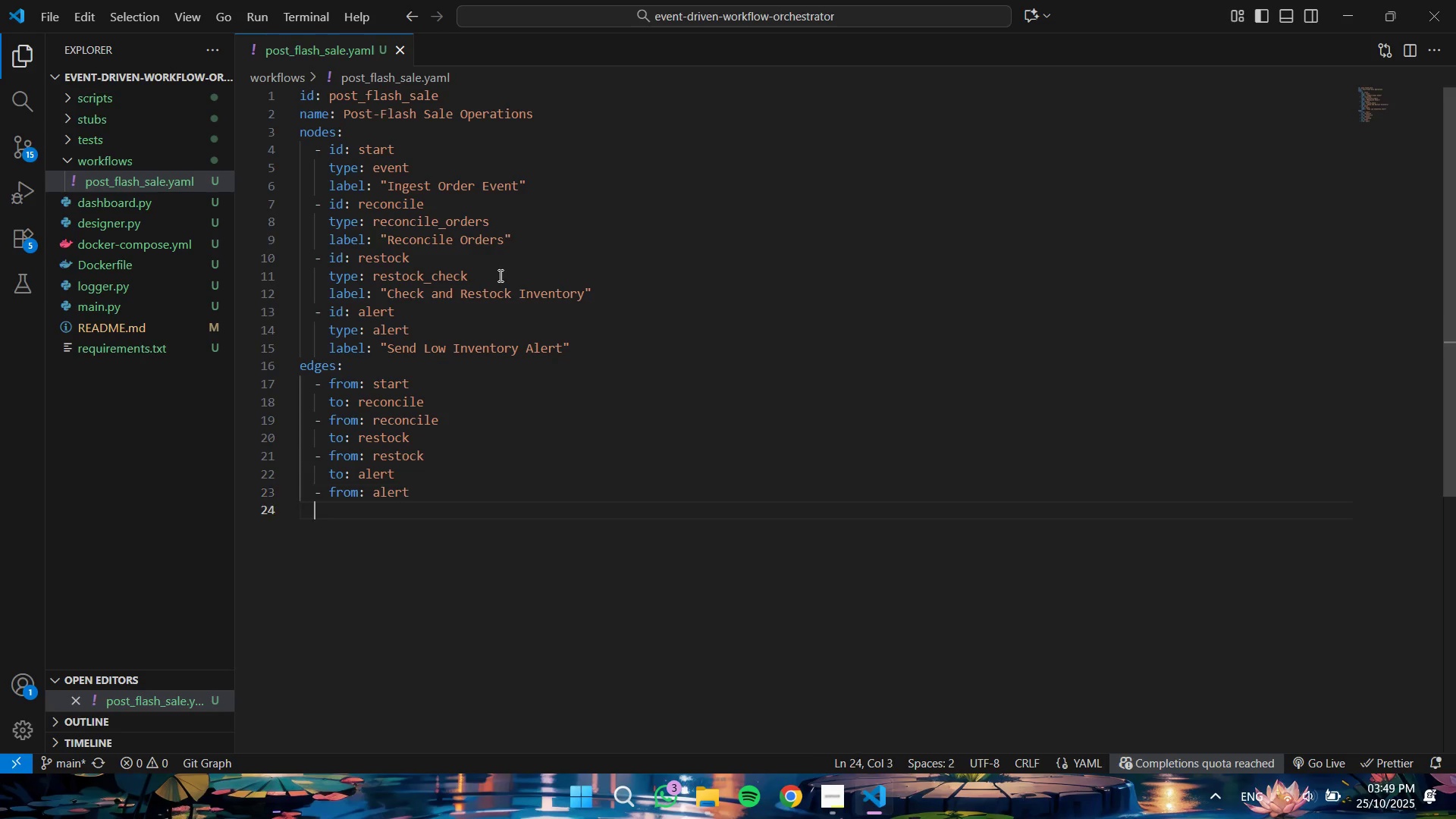 
key(Enter)
 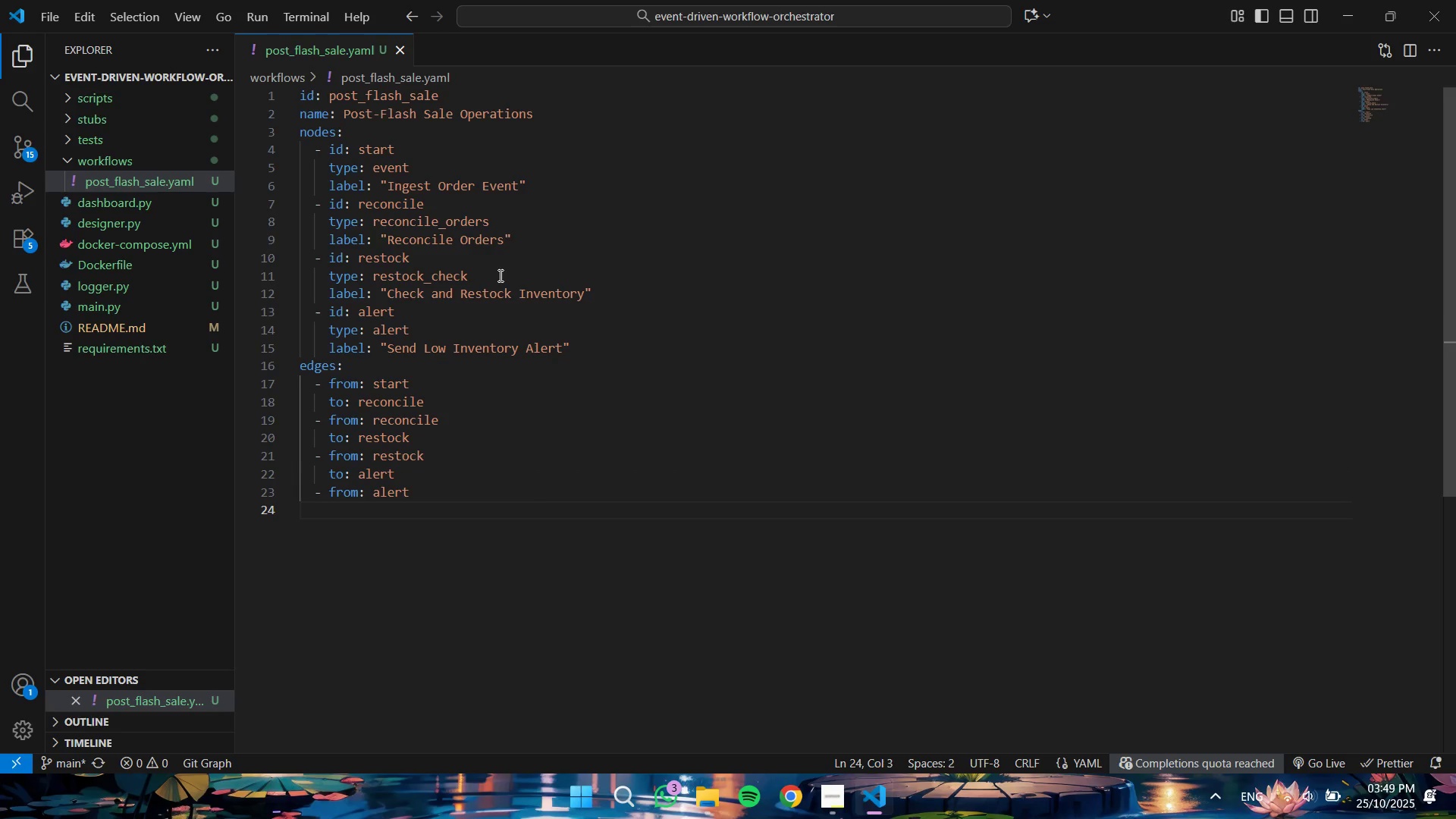 
key(Tab)
type(to:)
 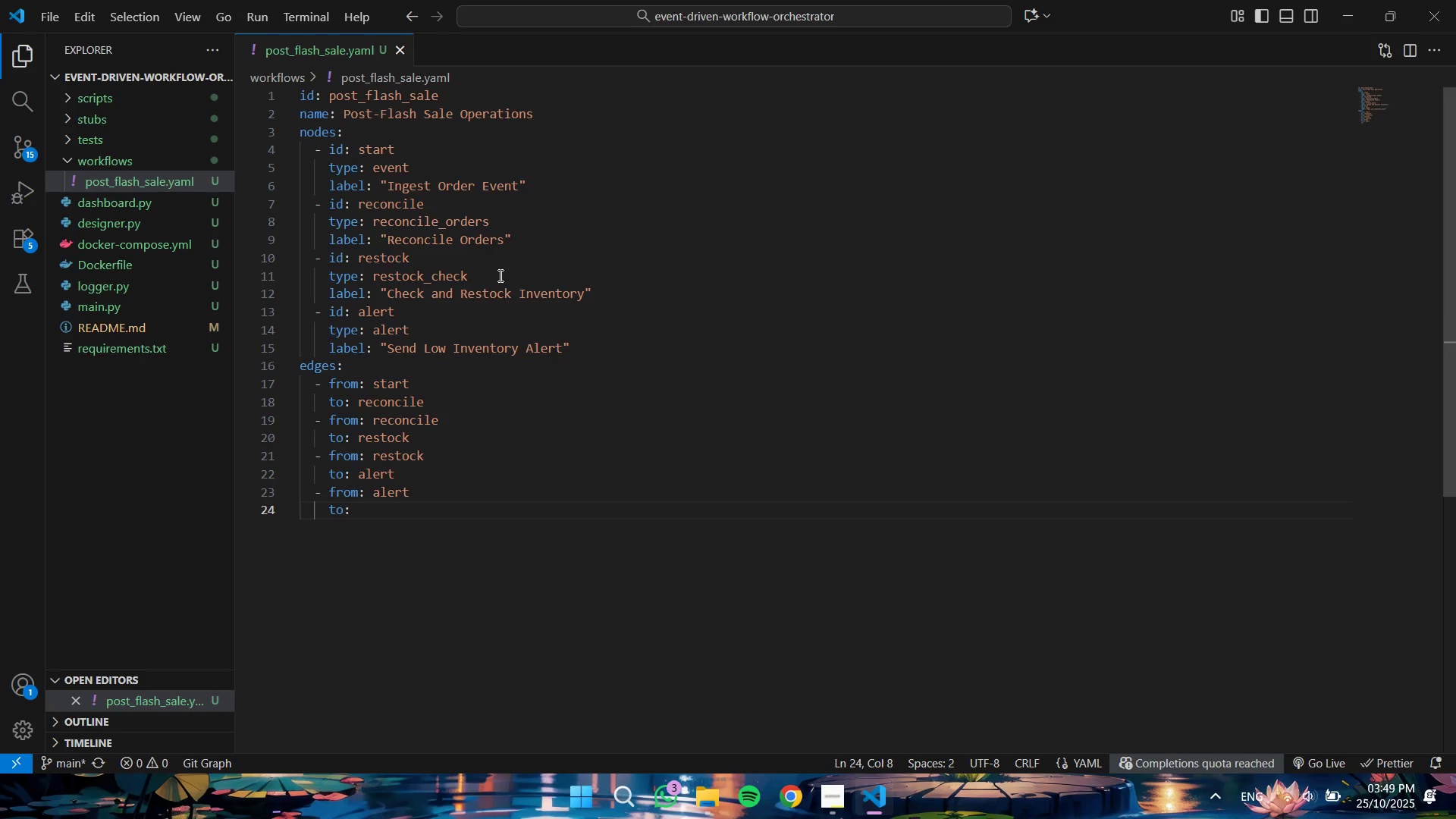 
wait(10.17)
 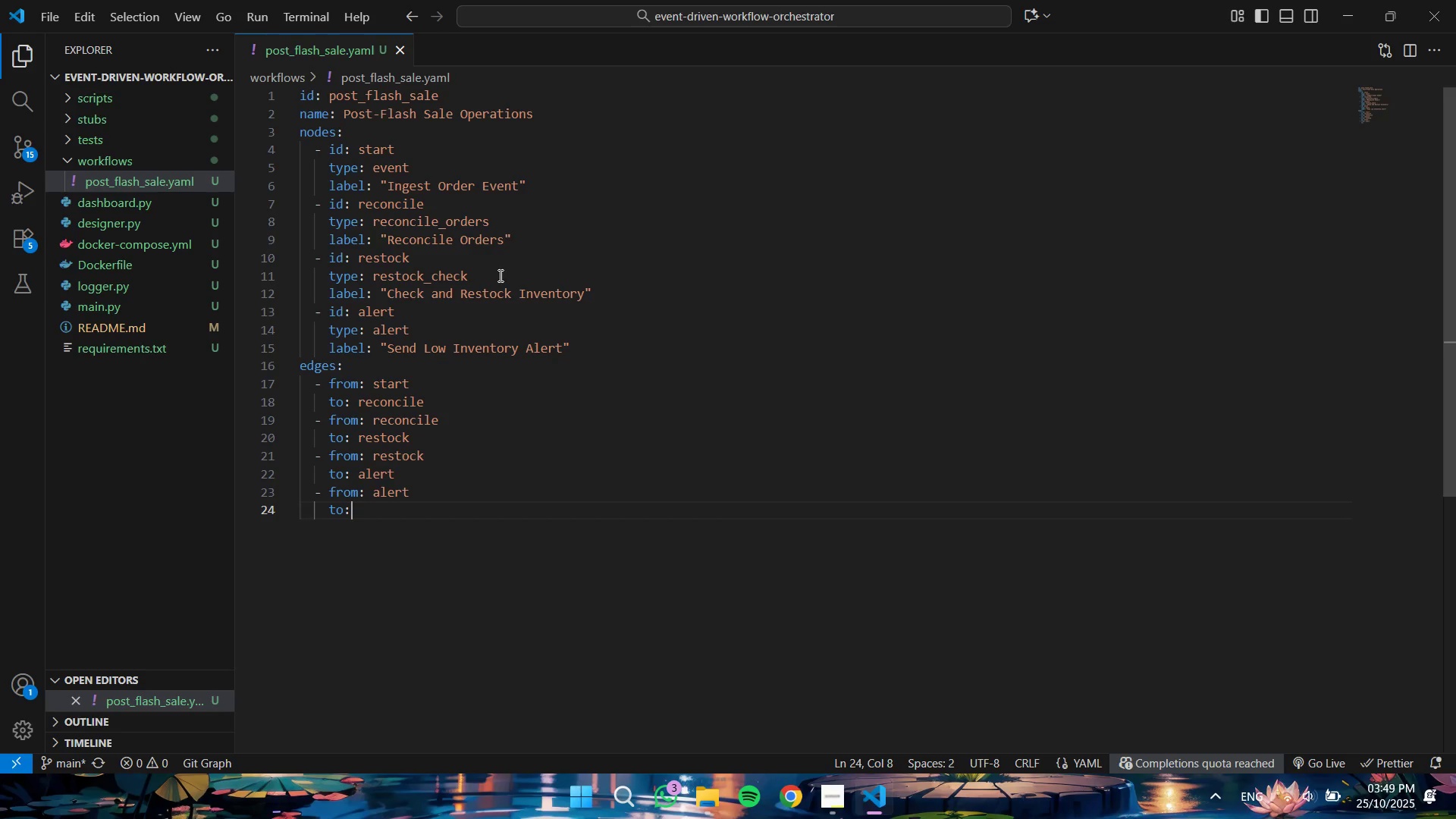 
key(ArrowUp)
 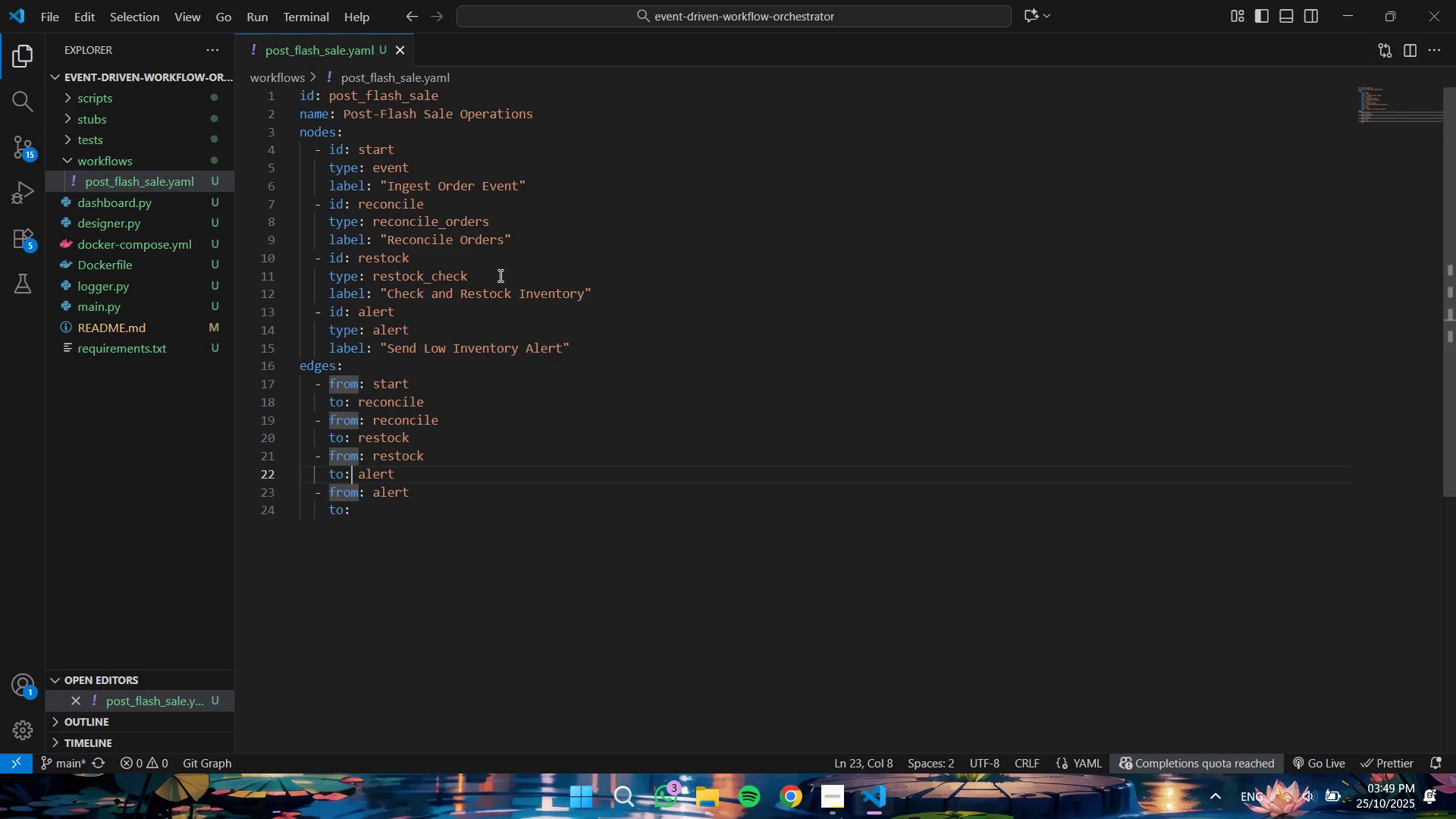 
key(ArrowUp)
 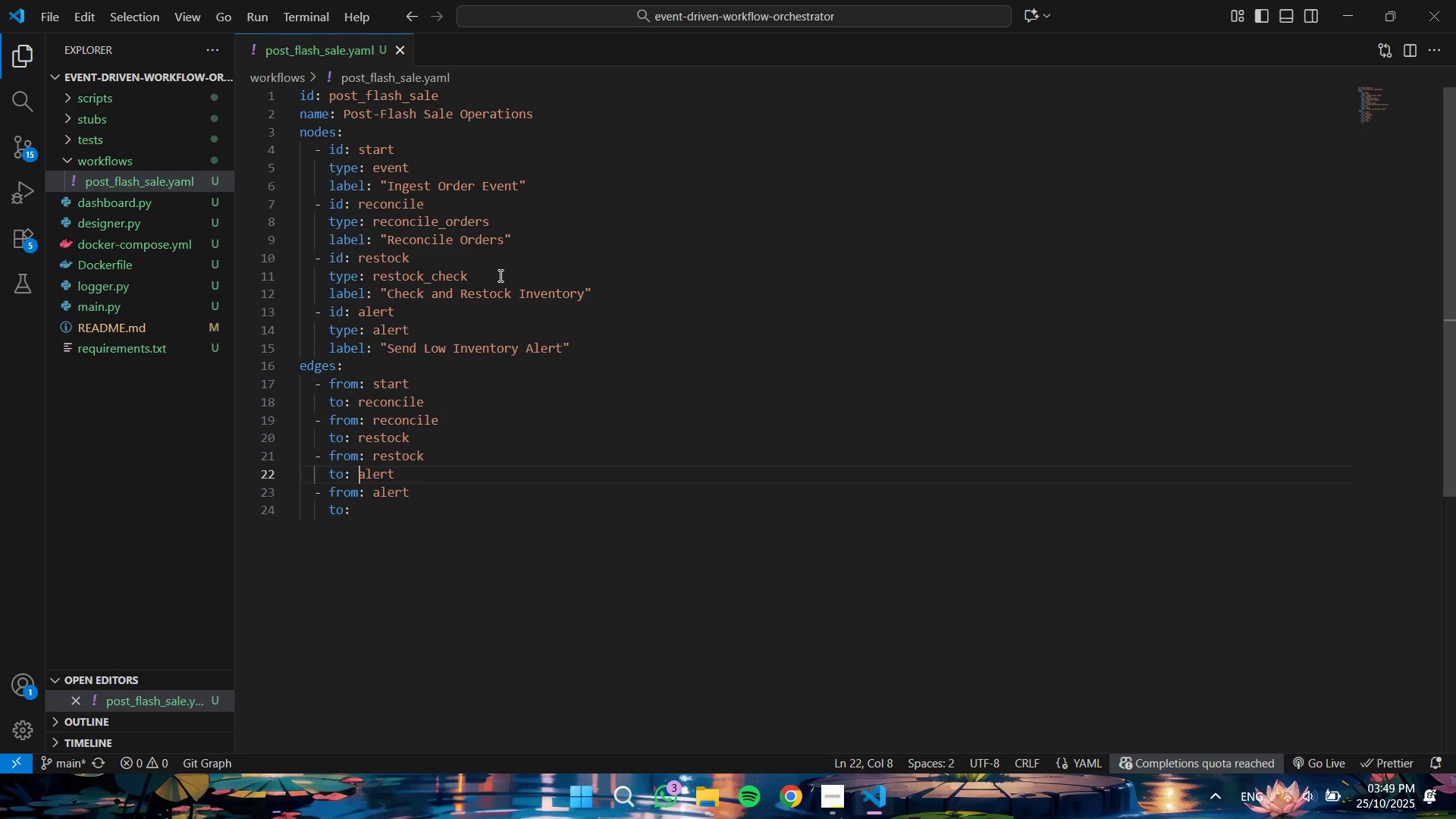 
key(ArrowRight)
 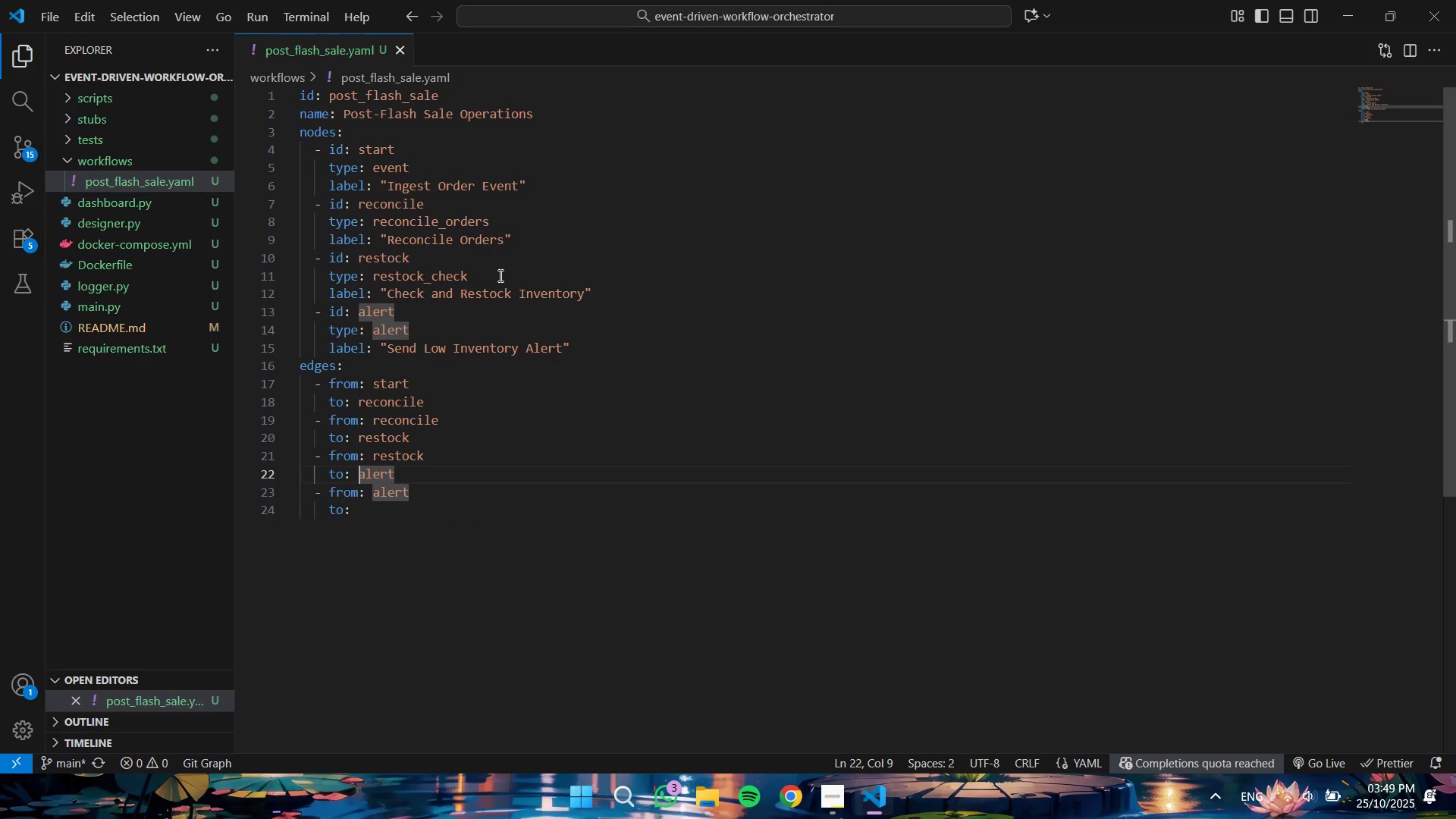 
key(ArrowRight)
 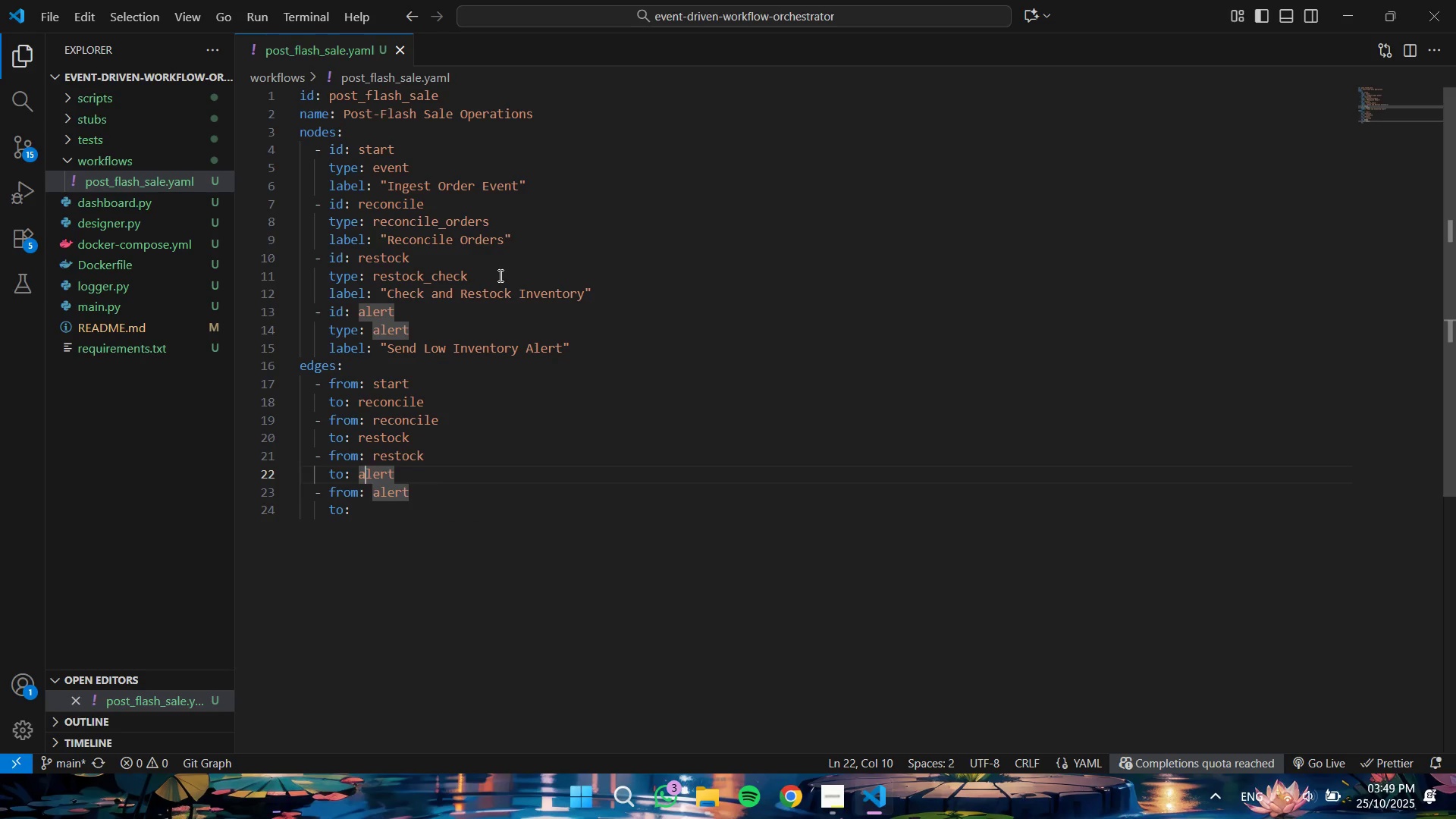 
key(ArrowRight)
 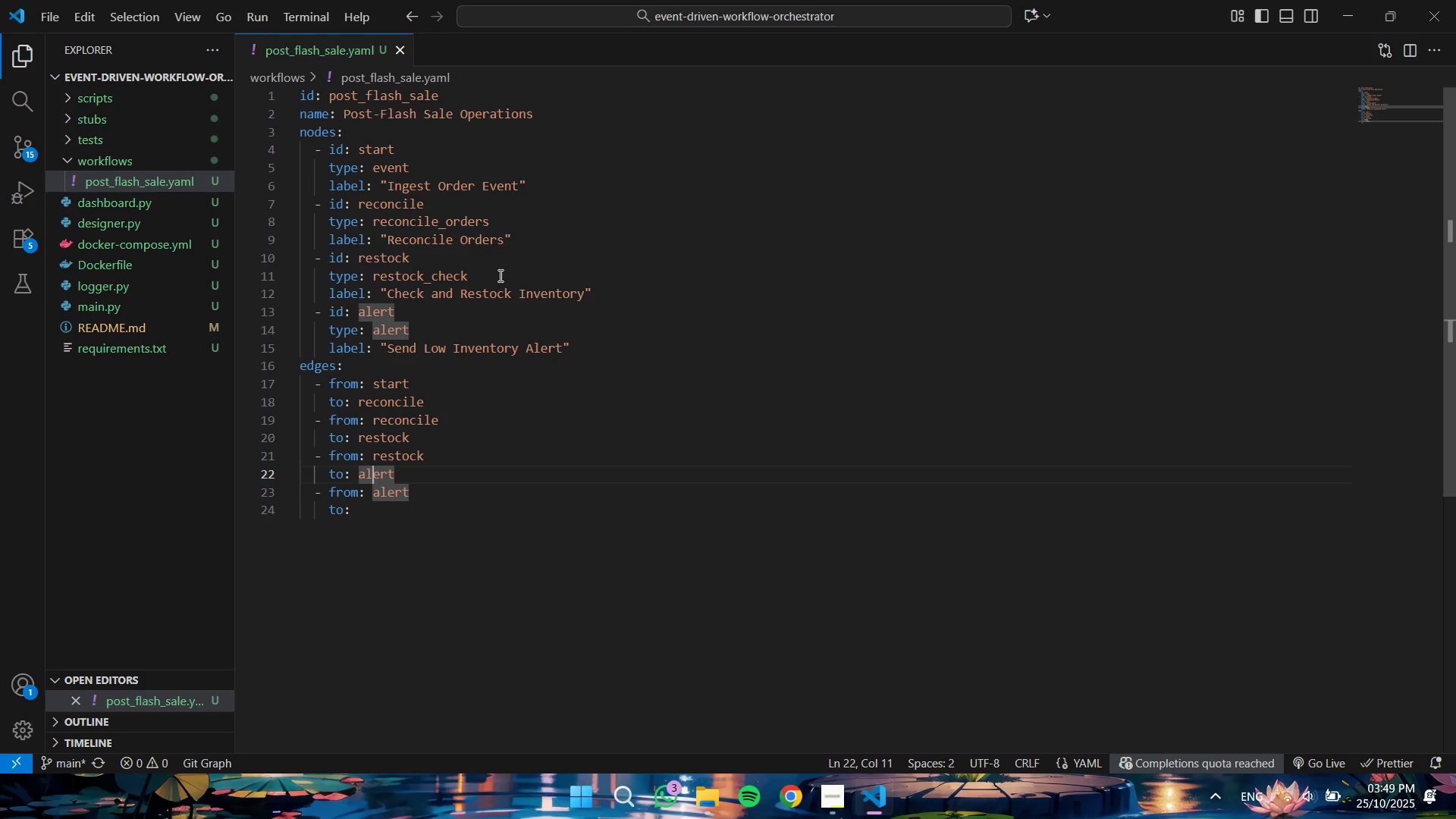 
key(ArrowRight)
 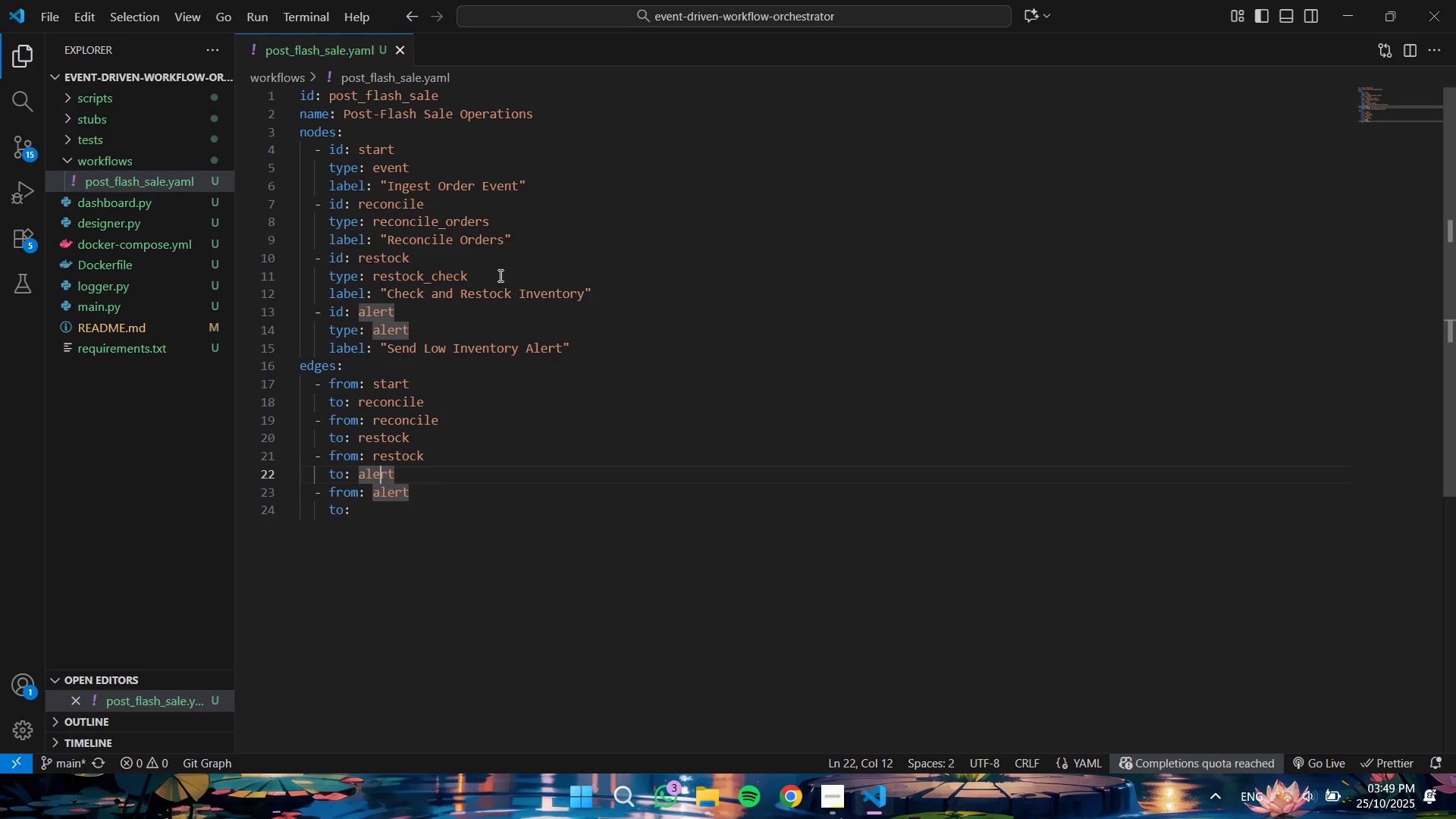 
key(ArrowRight)
 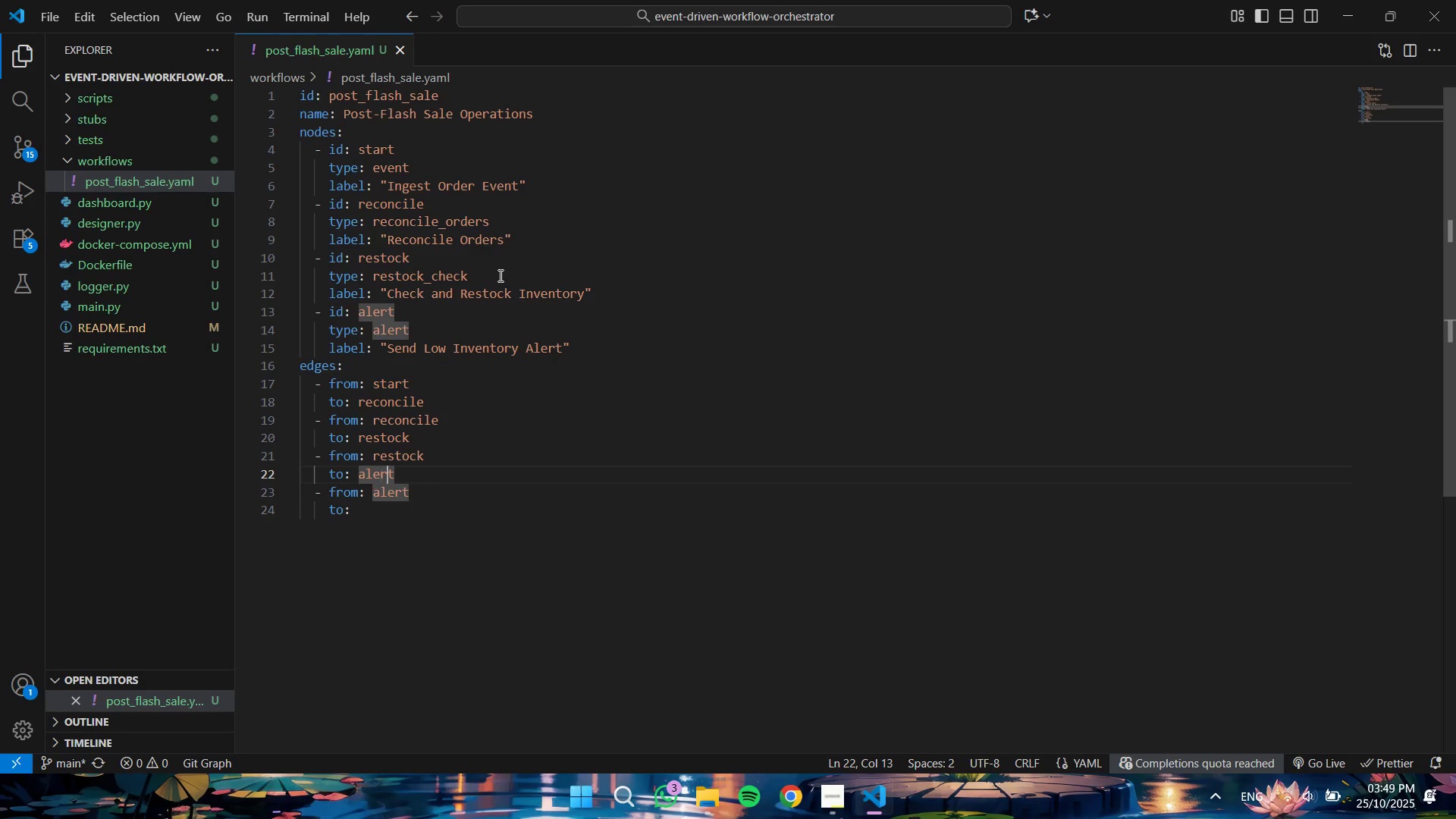 
key(ArrowRight)
 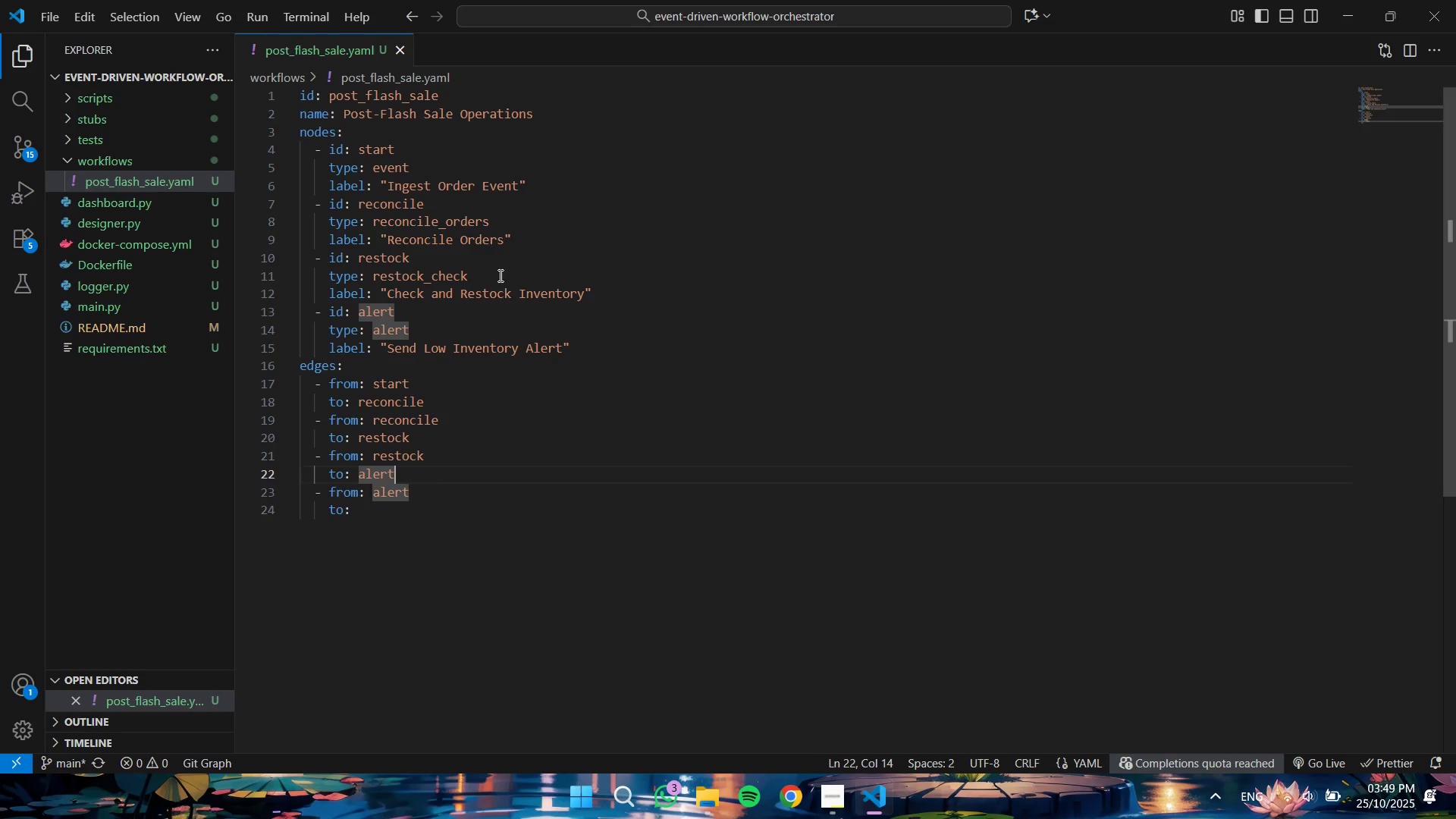 
key(Enter)
 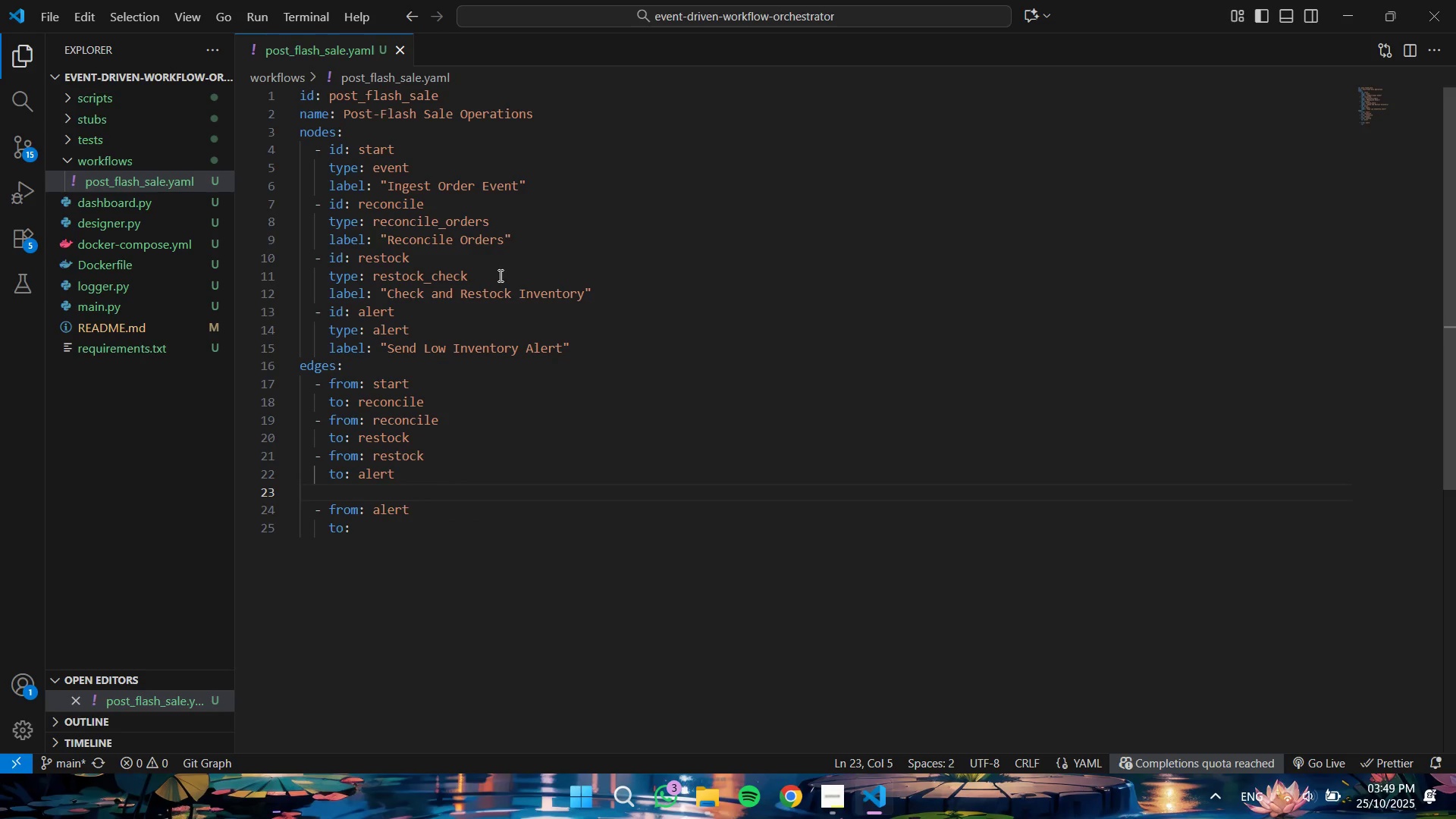 
type(condition: low_inventory)
 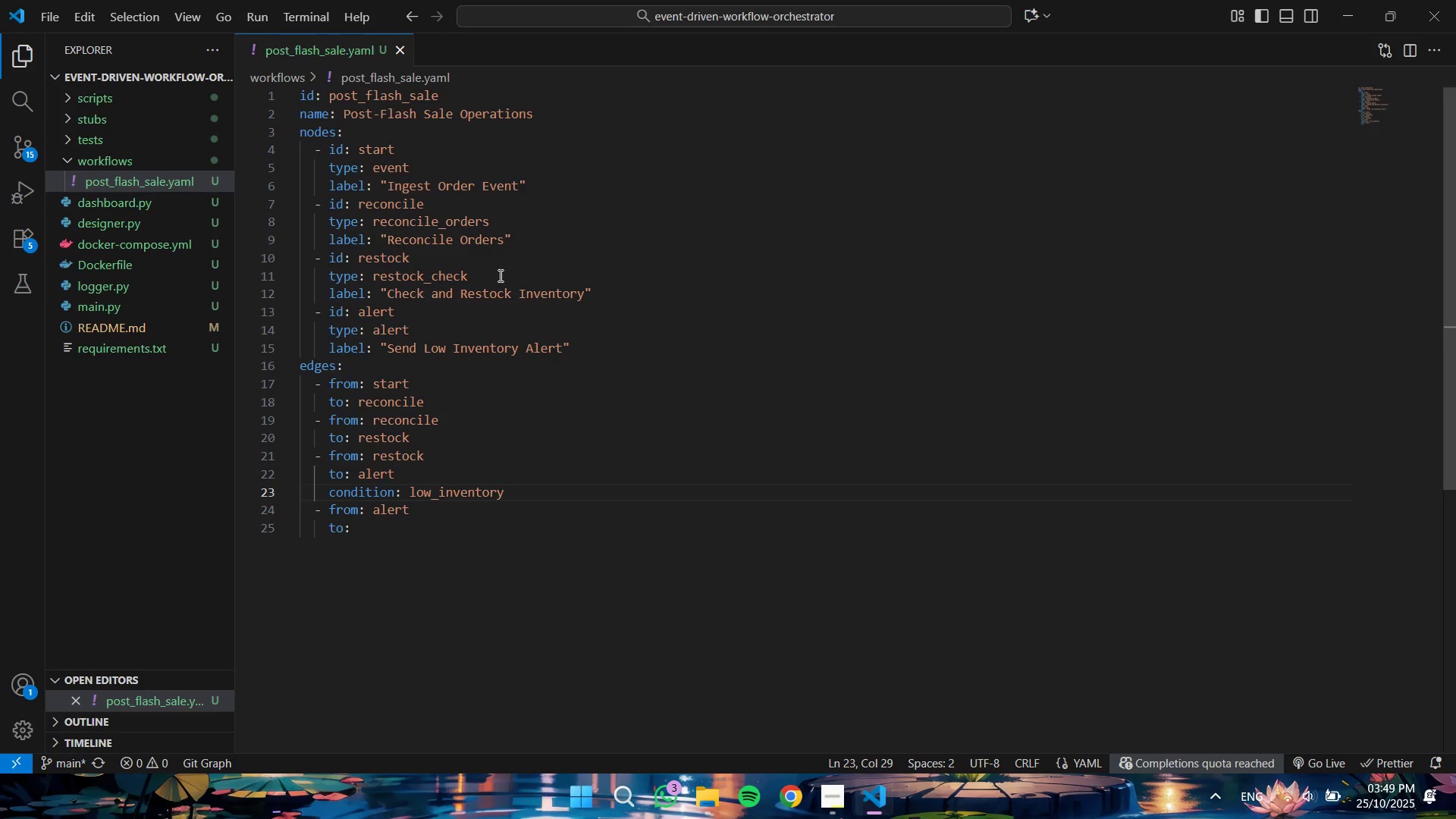 
wait(7.98)
 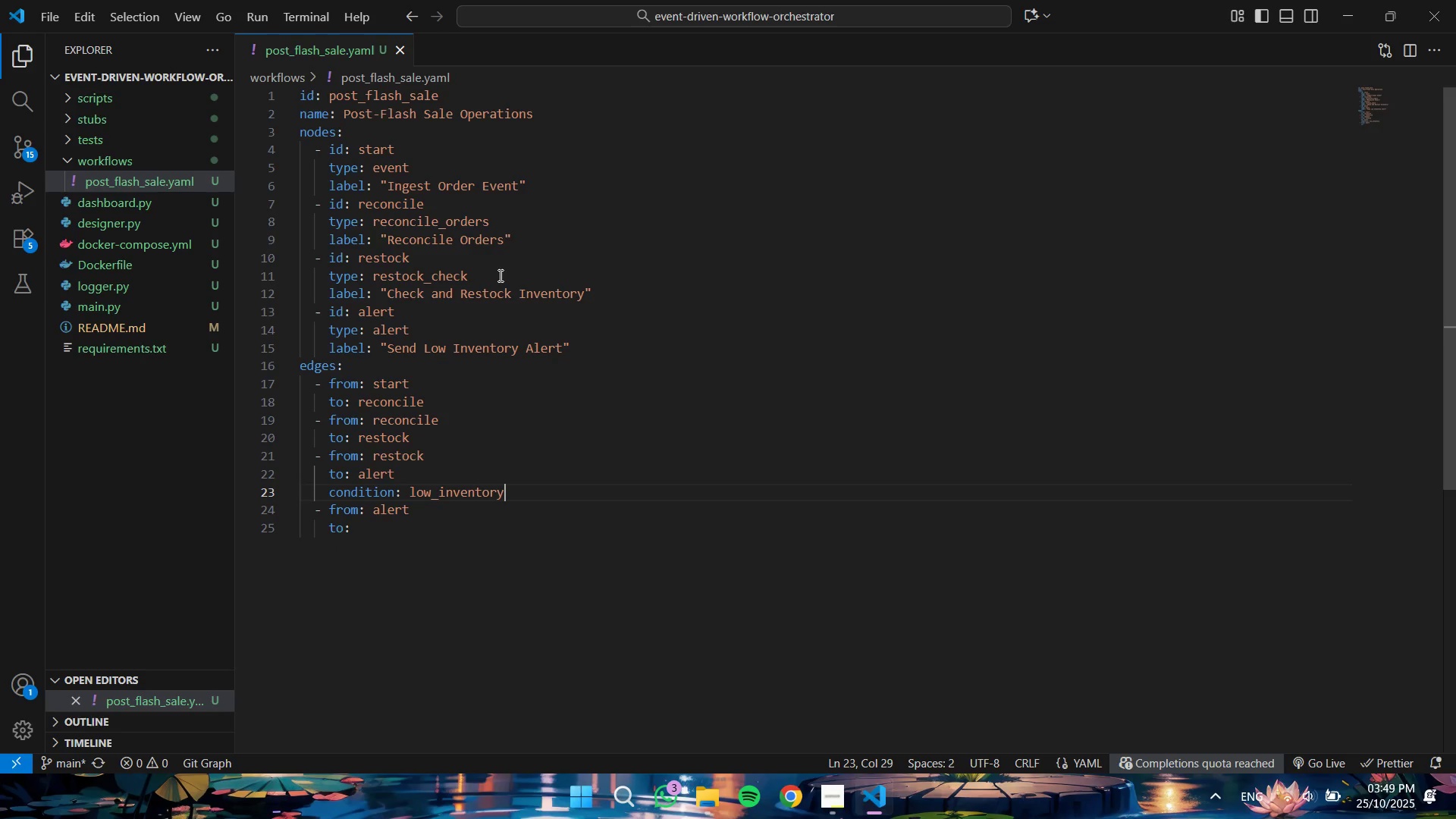 
key(ArrowDown)
 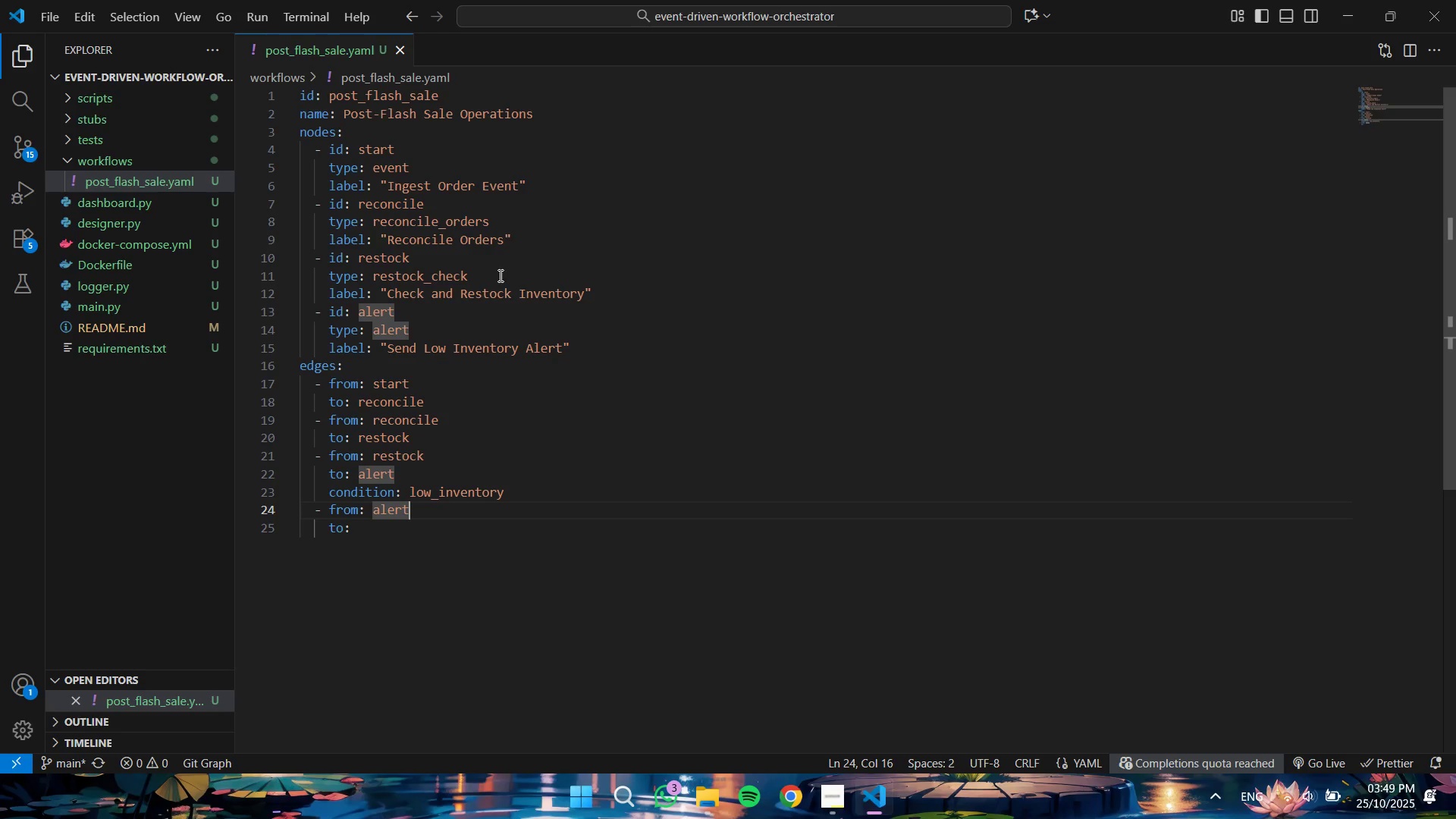 
key(Control+Shift+ShiftLeft)
 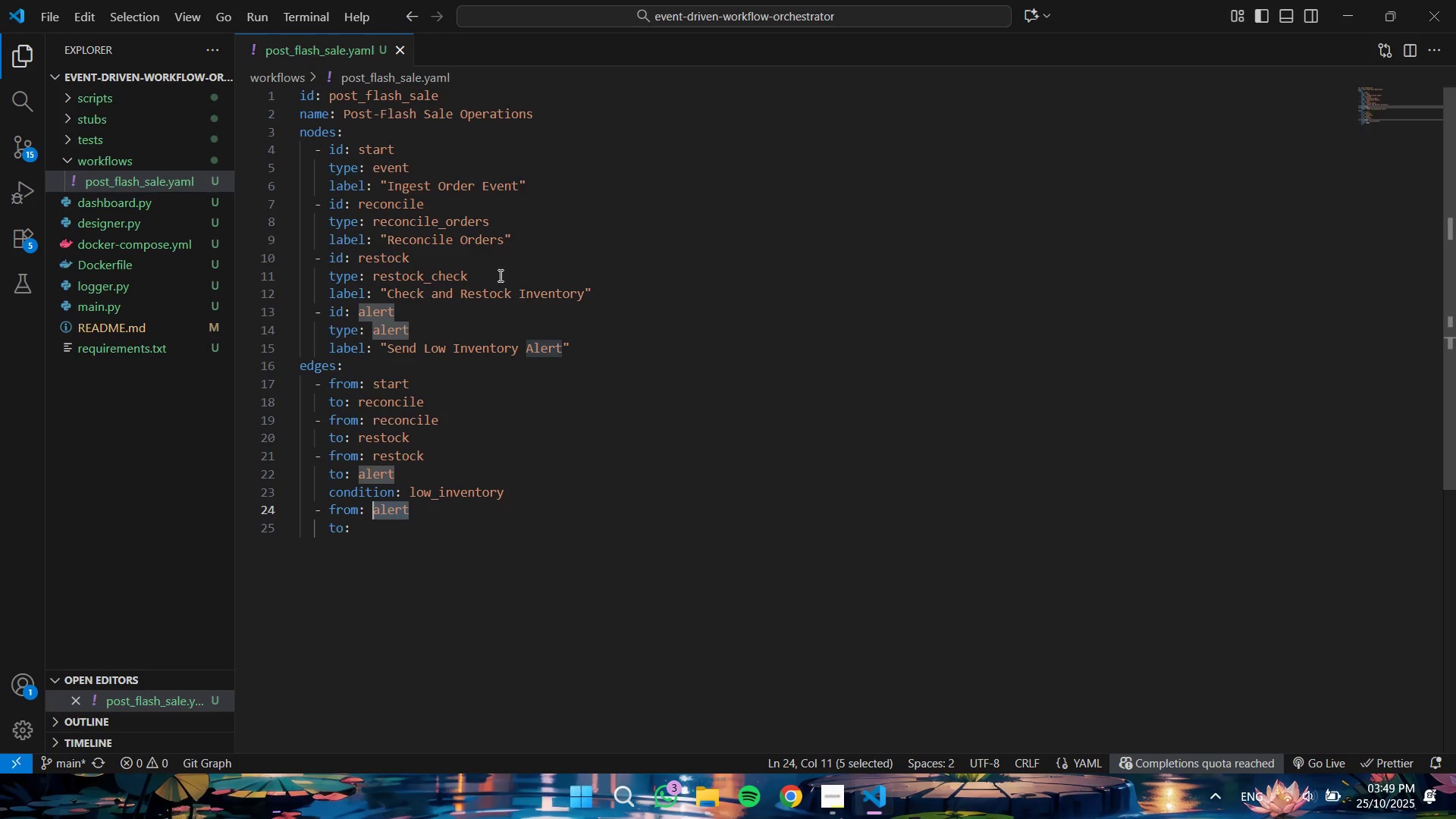 
key(Control+Shift+ArrowLeft)
 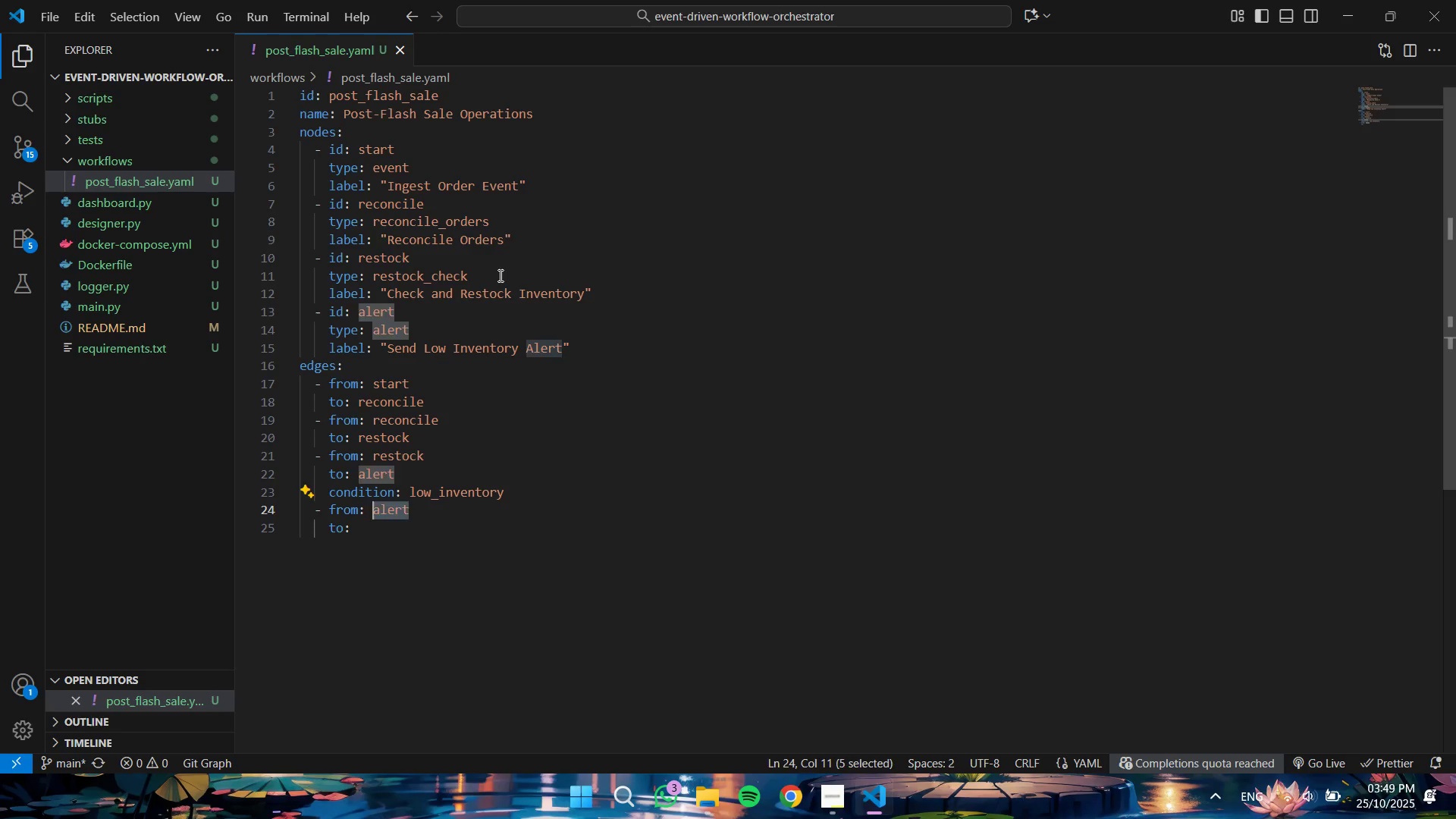 
type(res)
 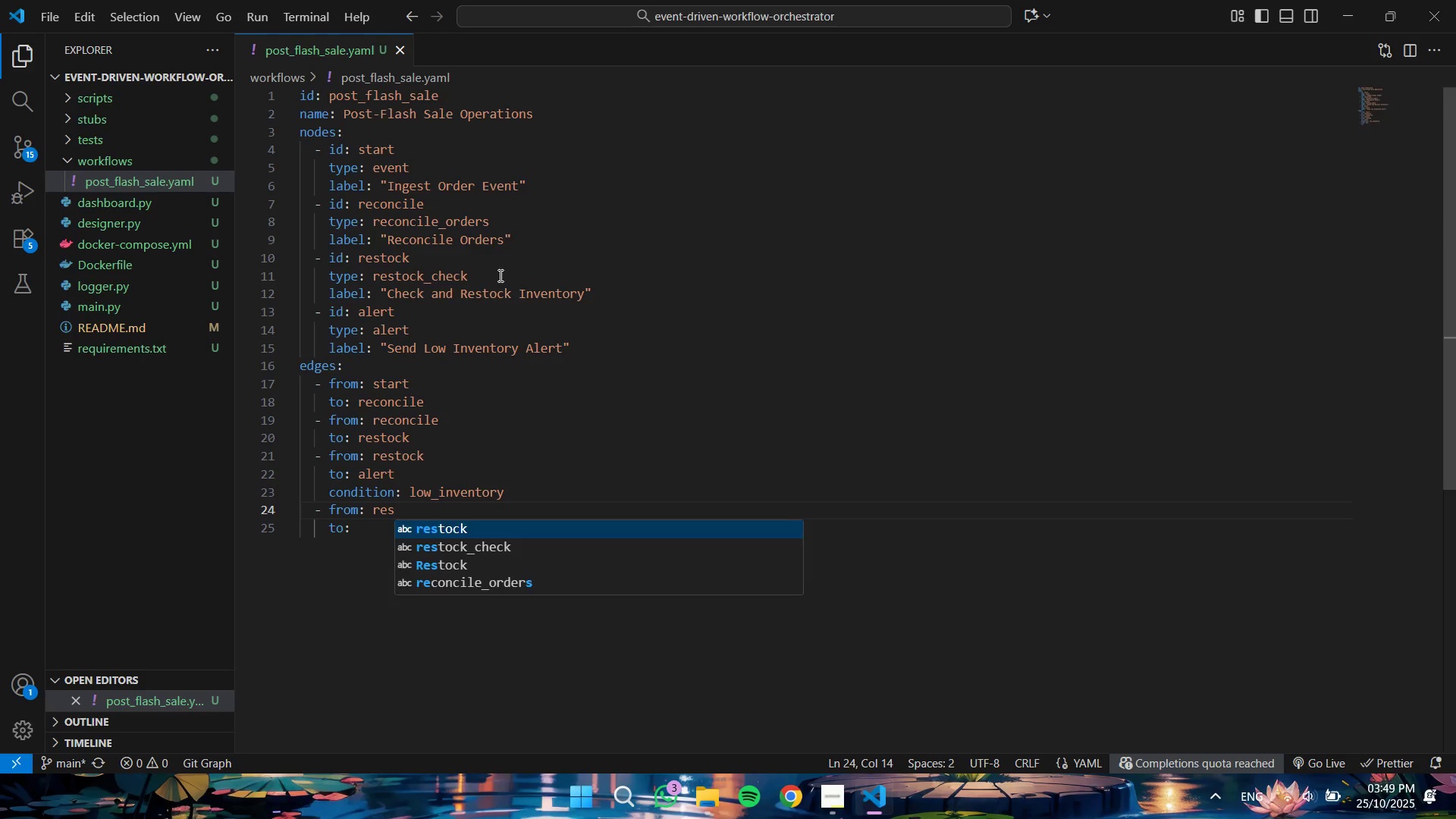 
key(Enter)
 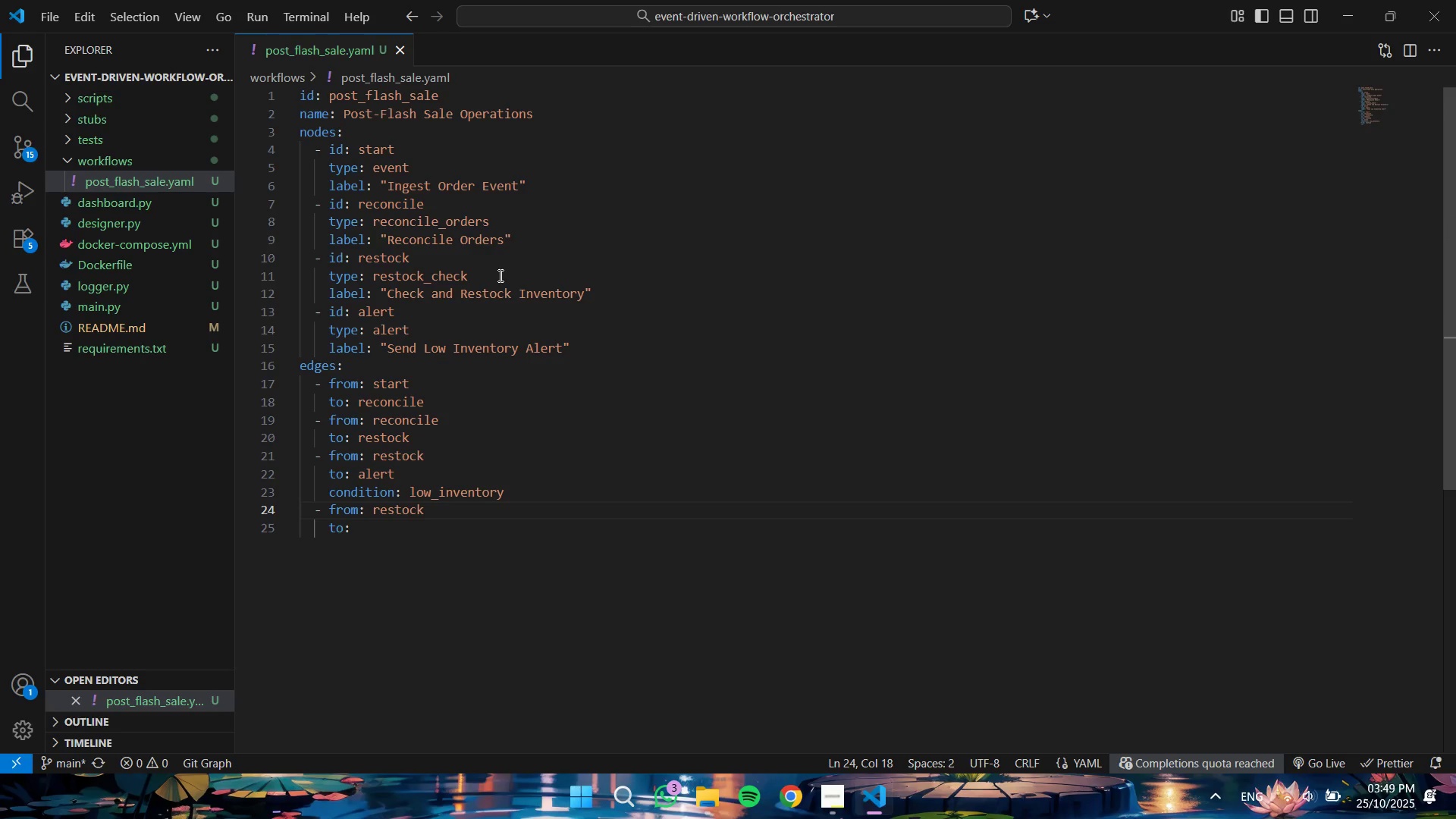 
key(ArrowDown)
 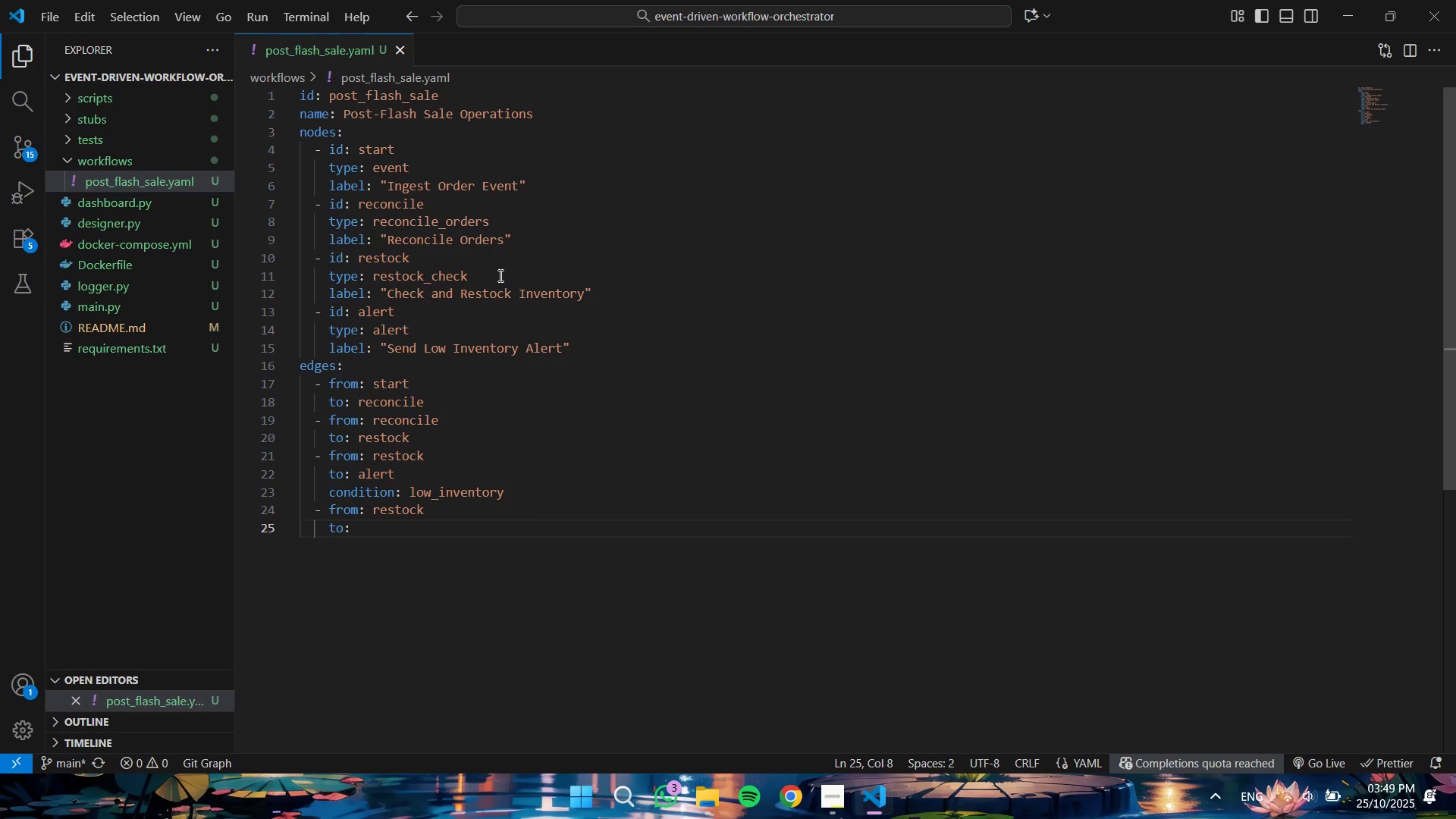 
key(ArrowRight)
 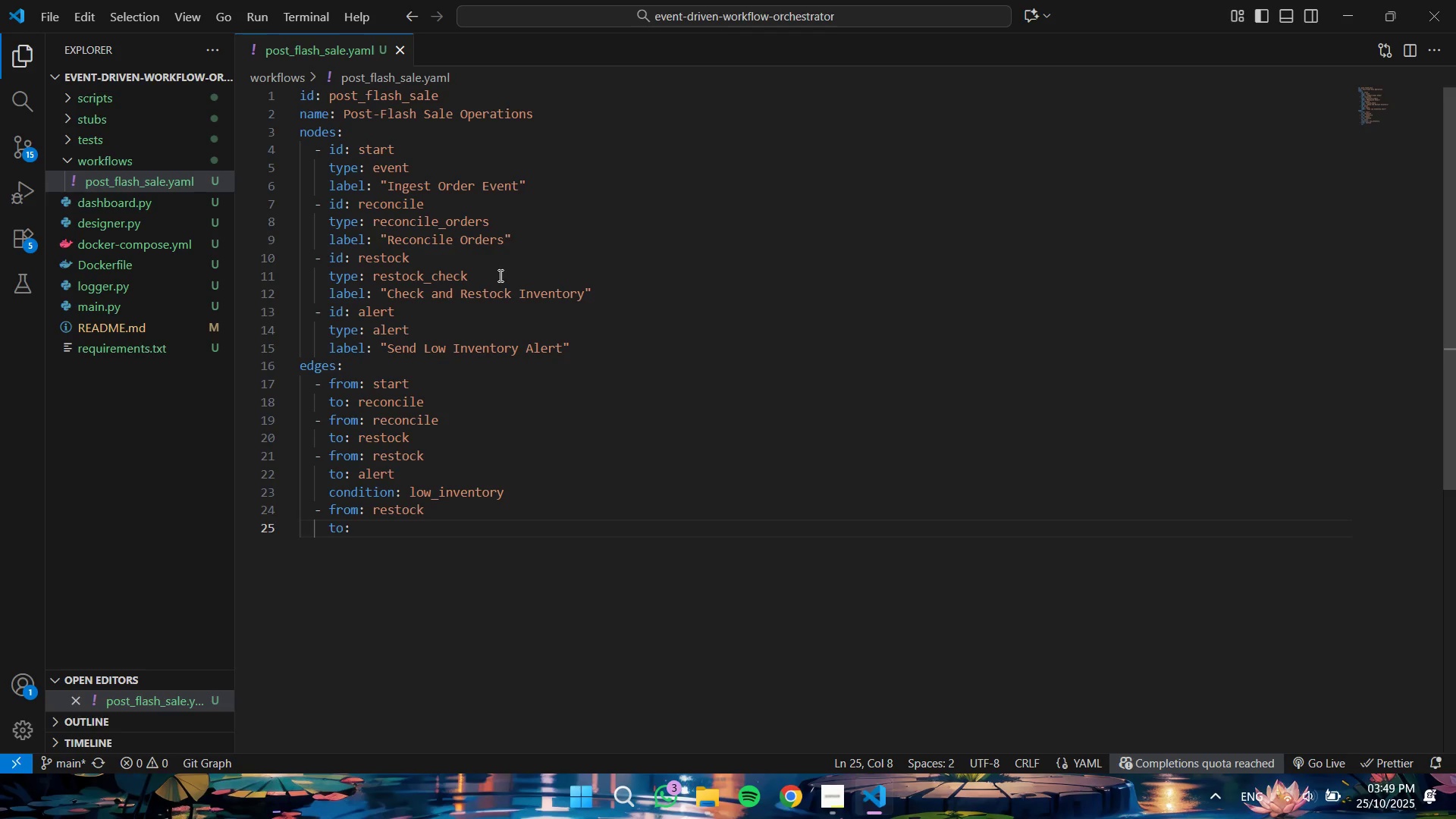 
type( end)
 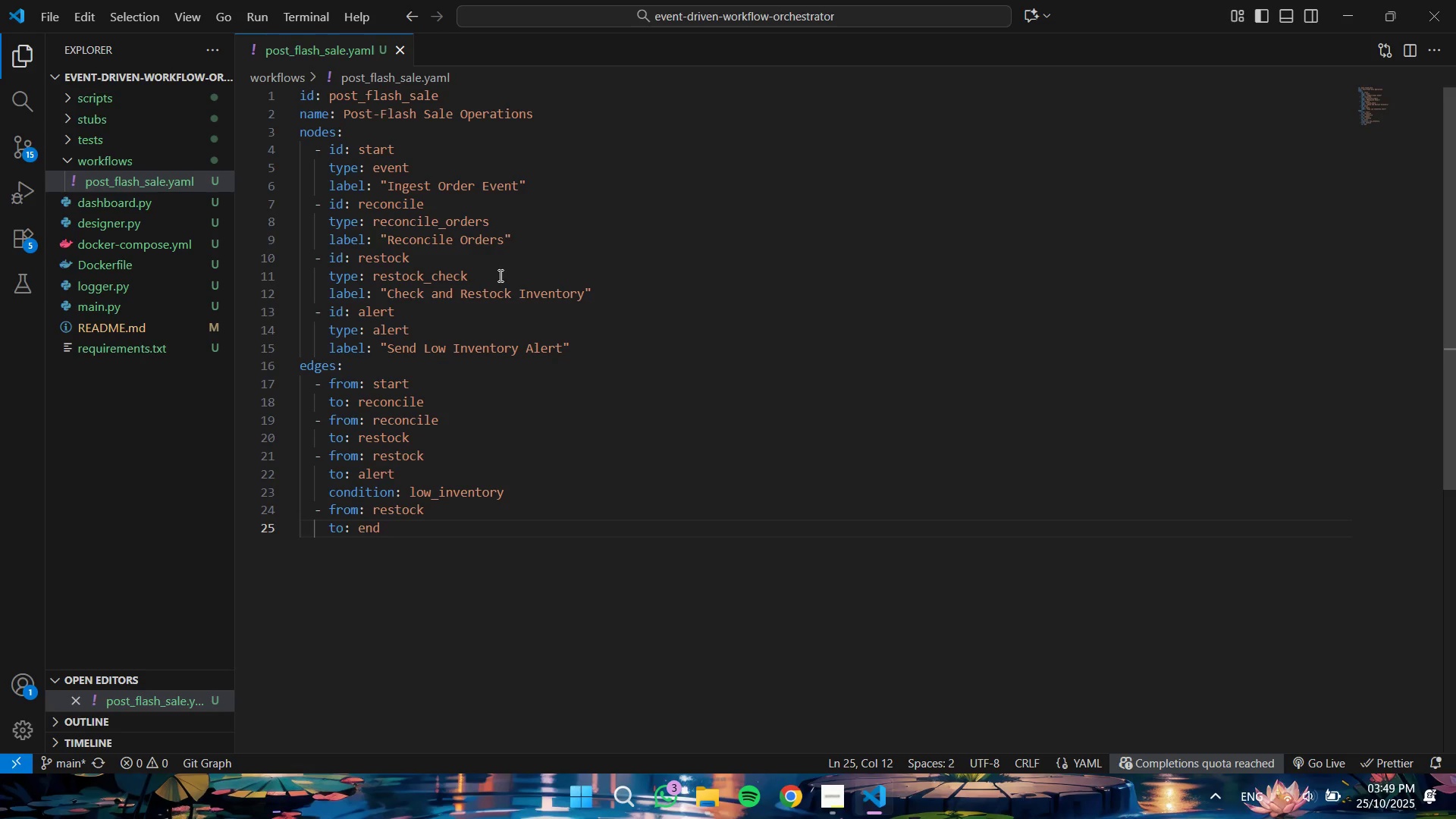 
key(Enter)
 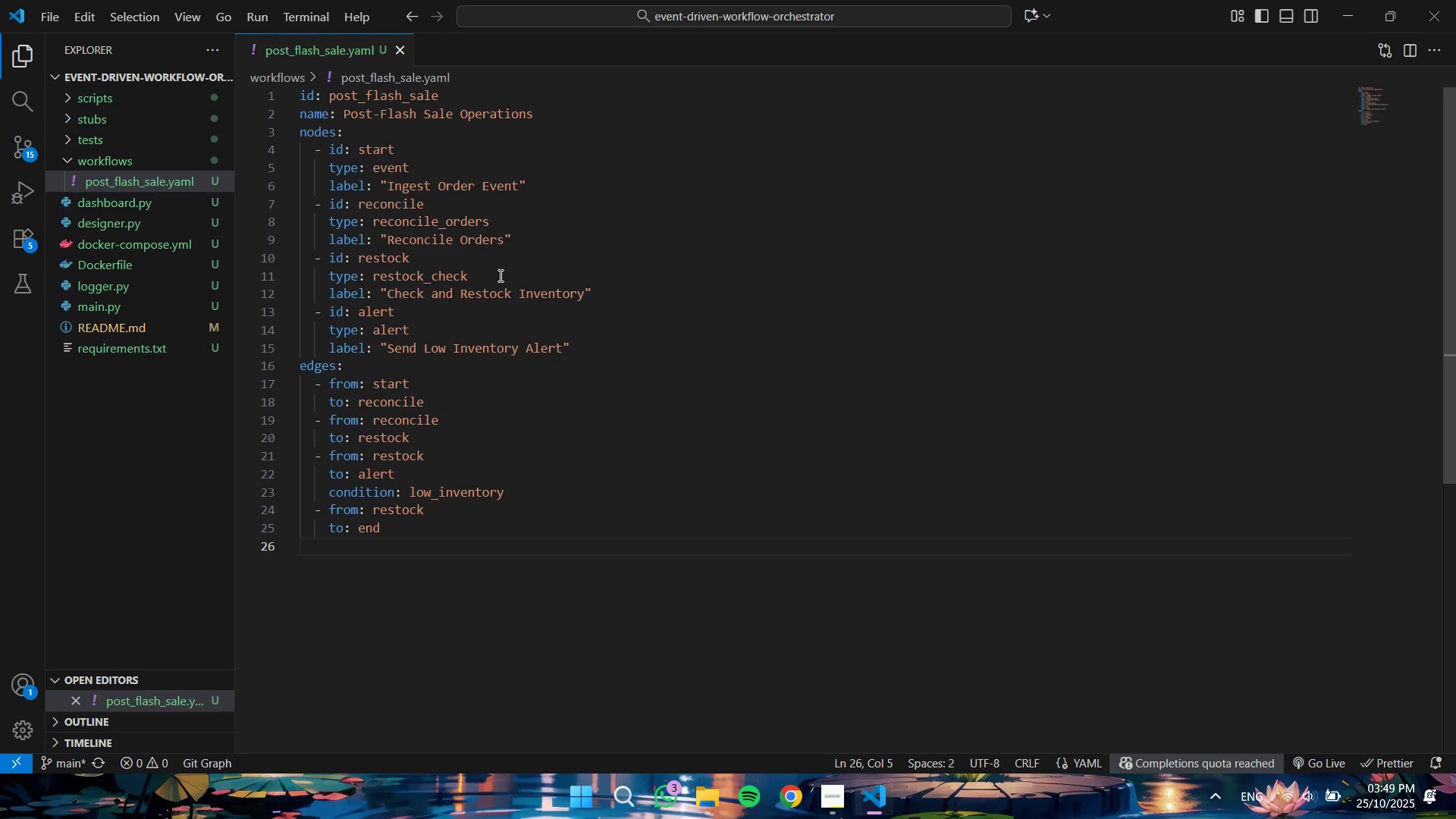 
type(cond)
 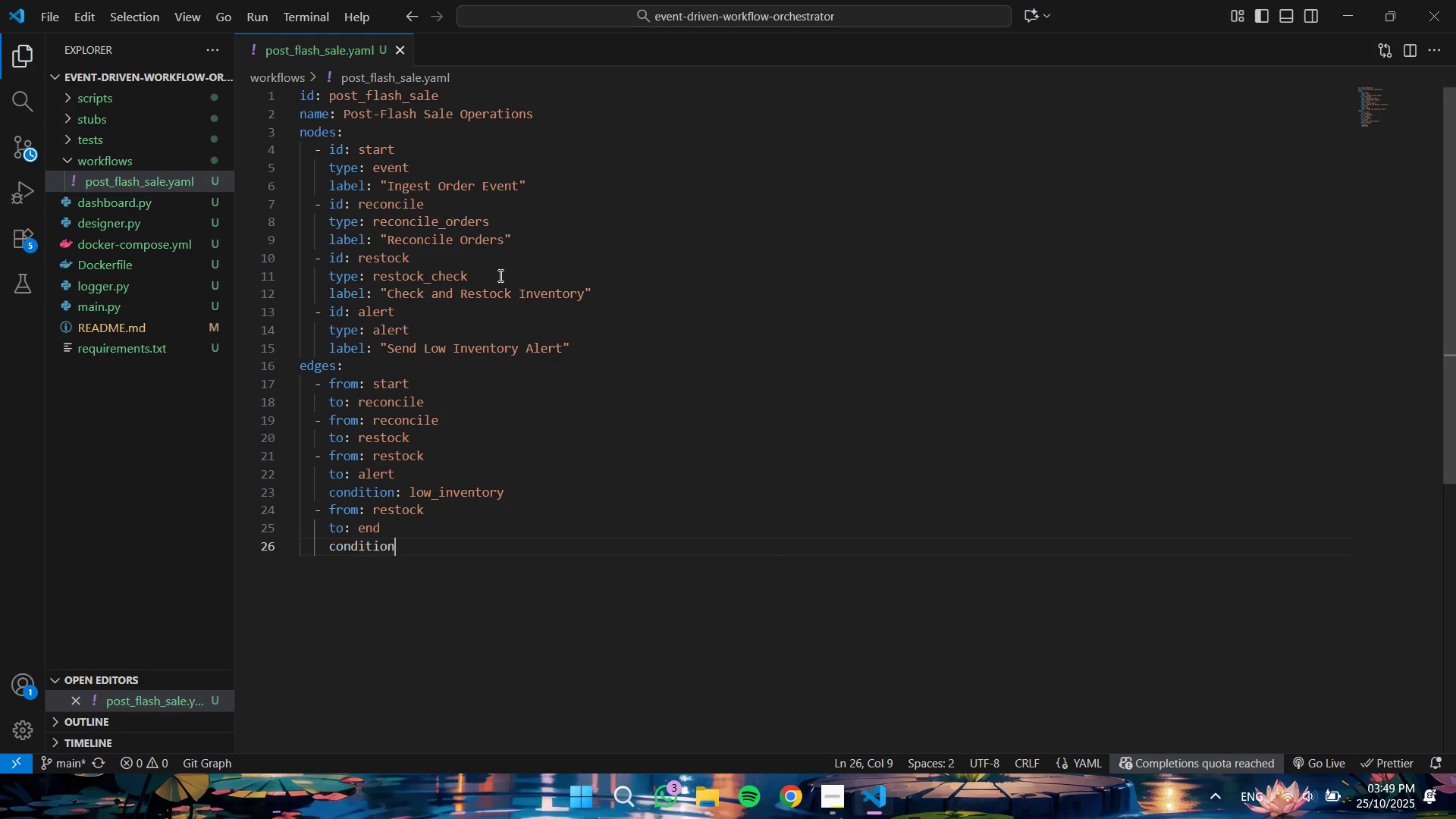 
key(Enter)
 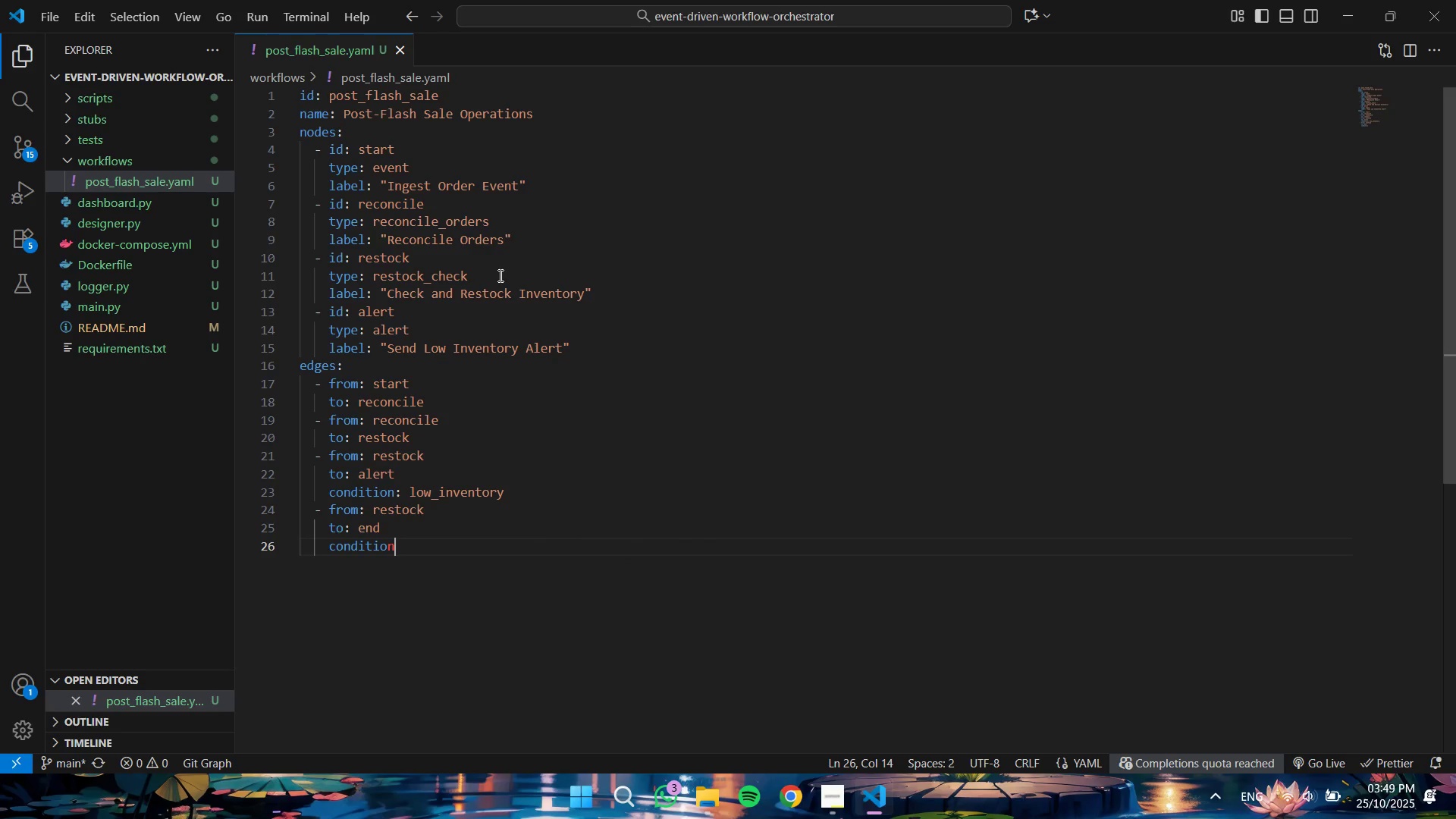 
type(: ok)
 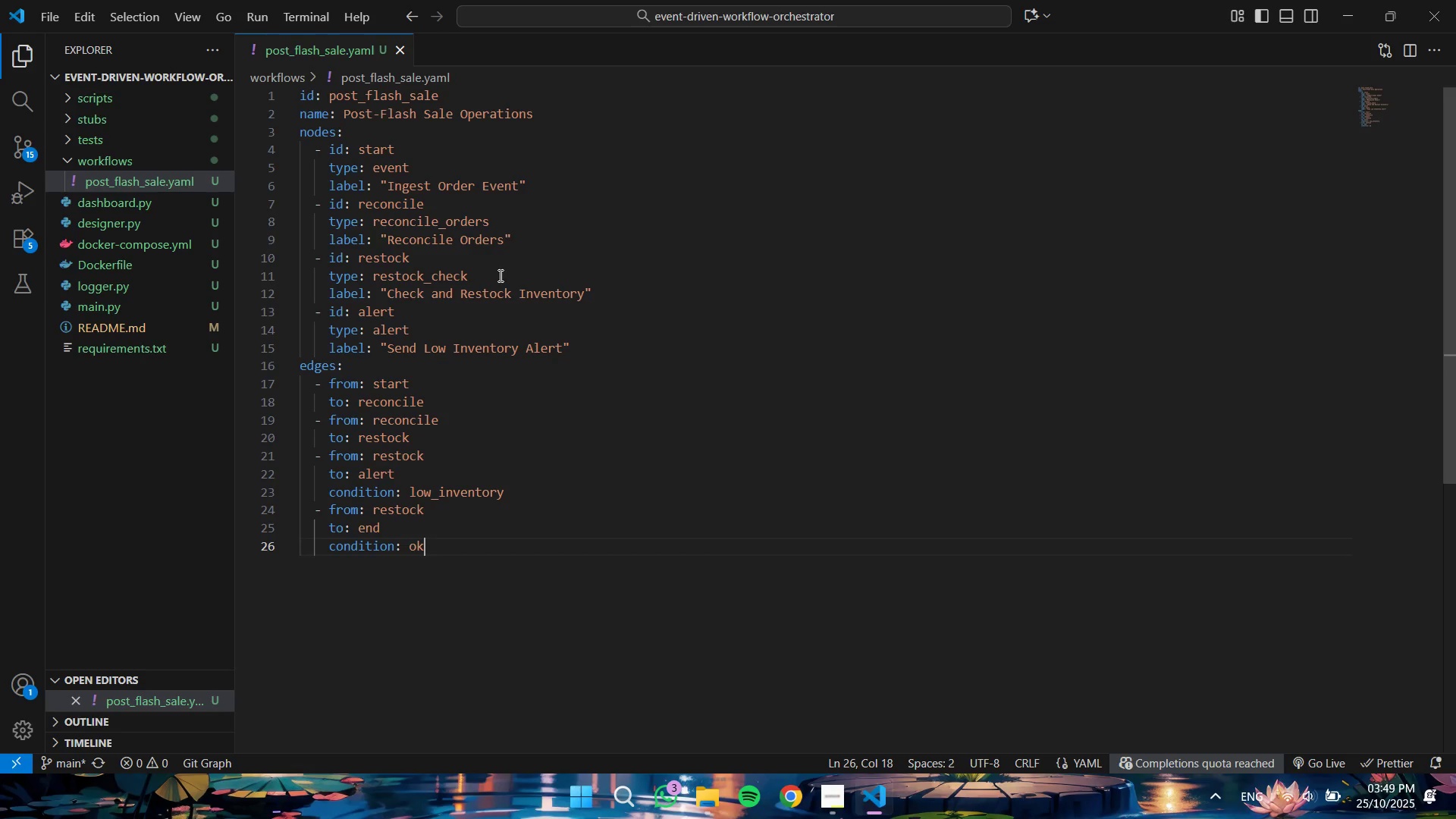 
wait(11.08)
 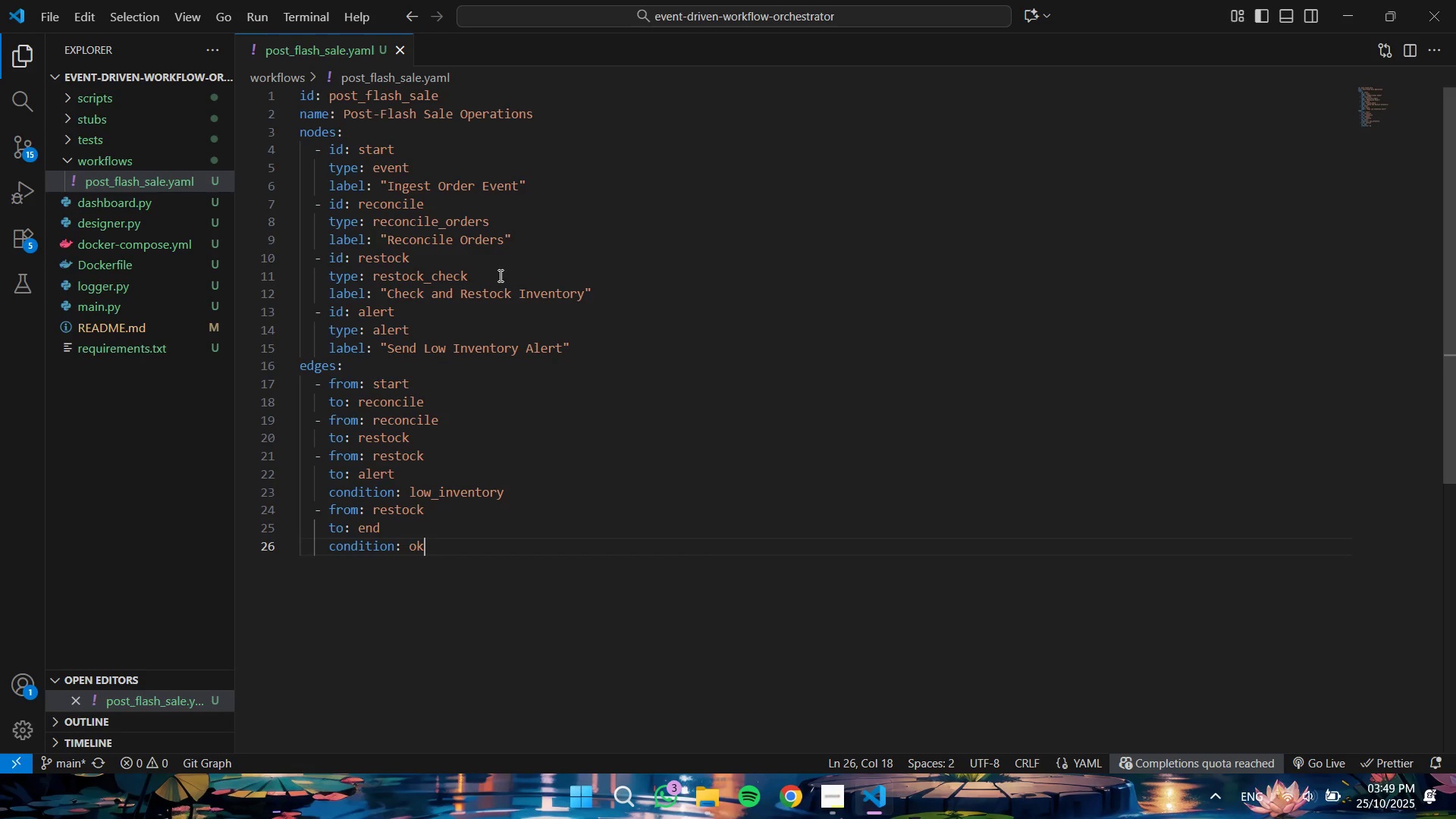 
left_click([396, 50])
 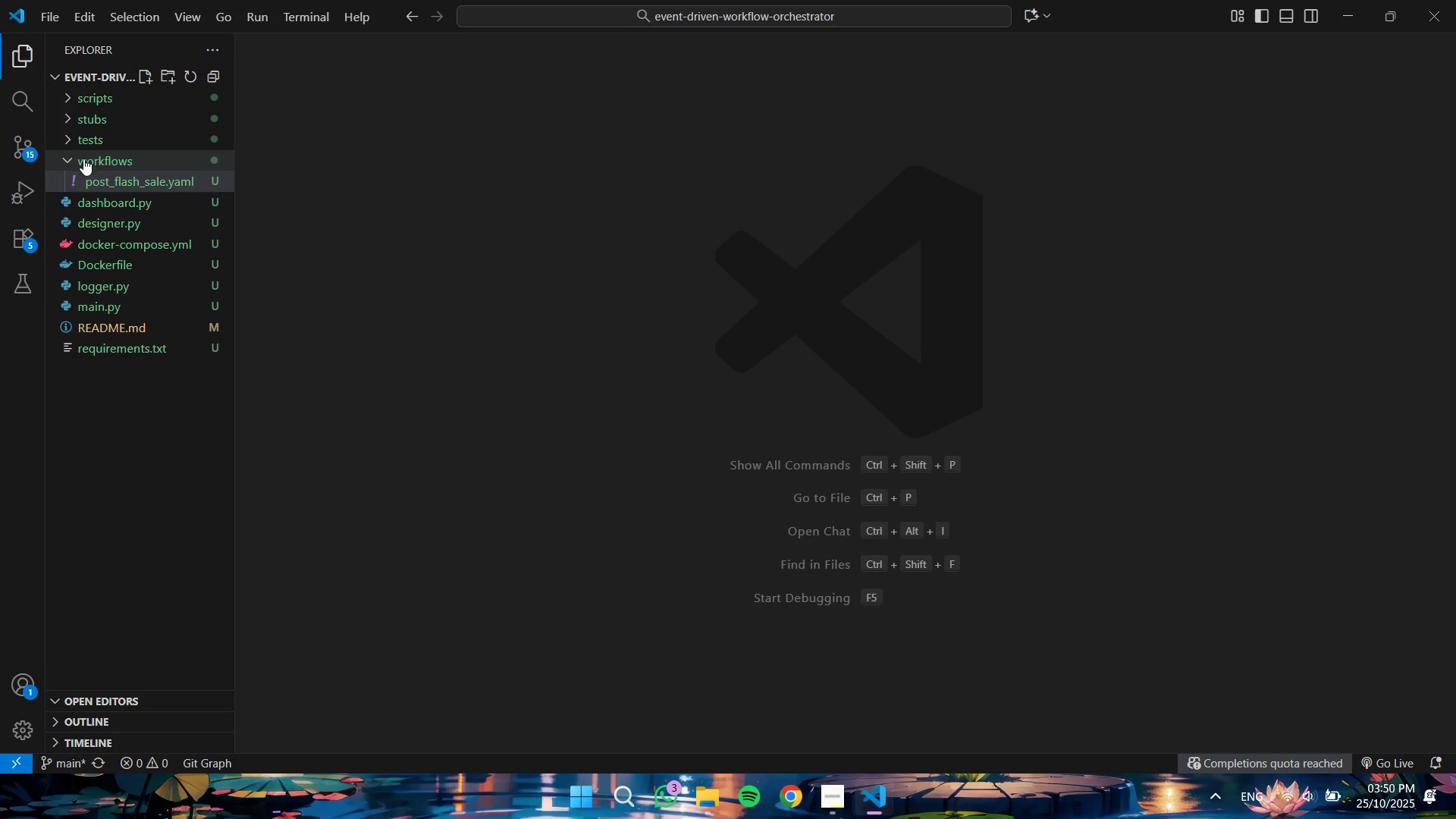 
left_click([83, 158])
 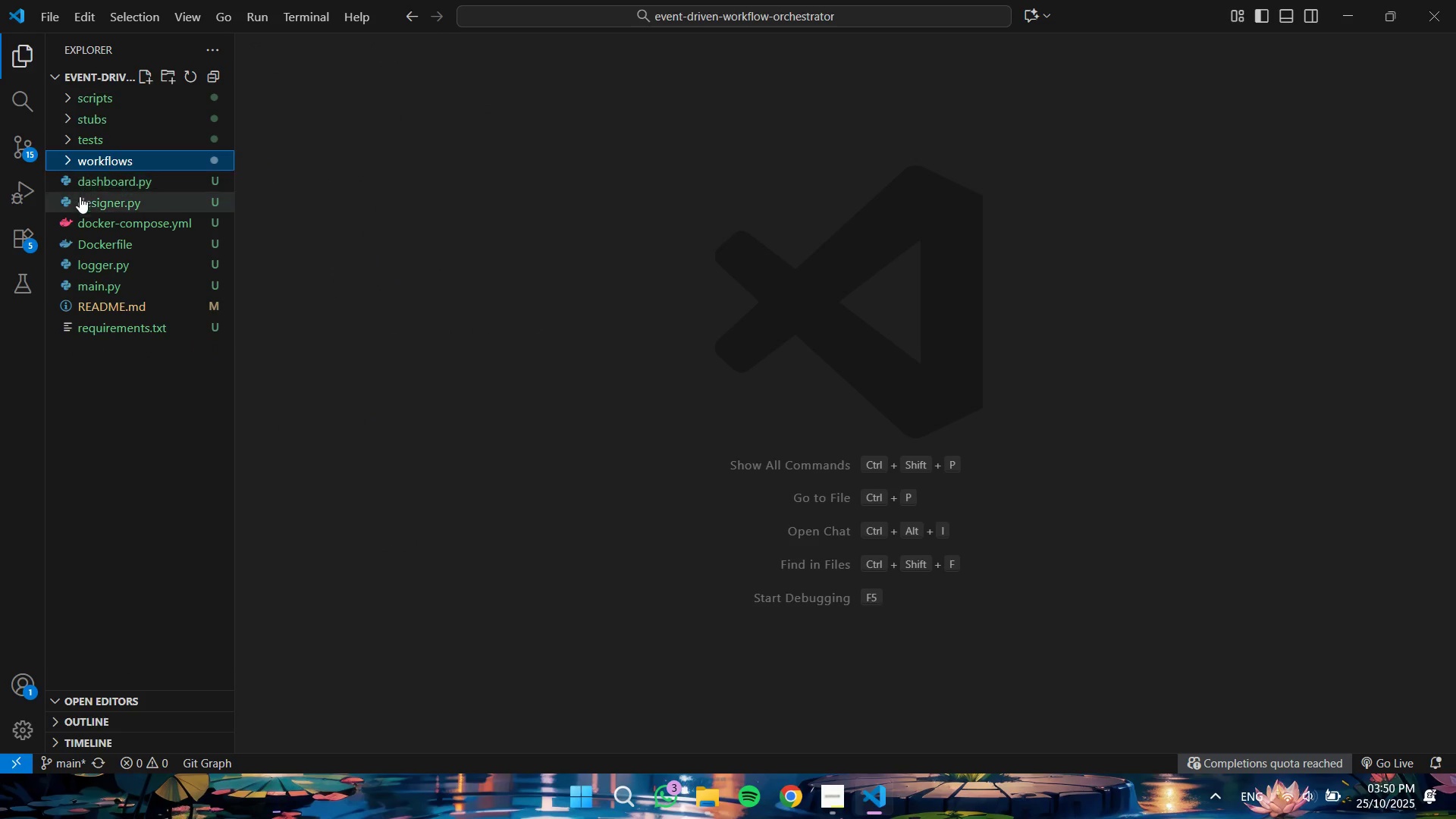 
left_click([81, 201])
 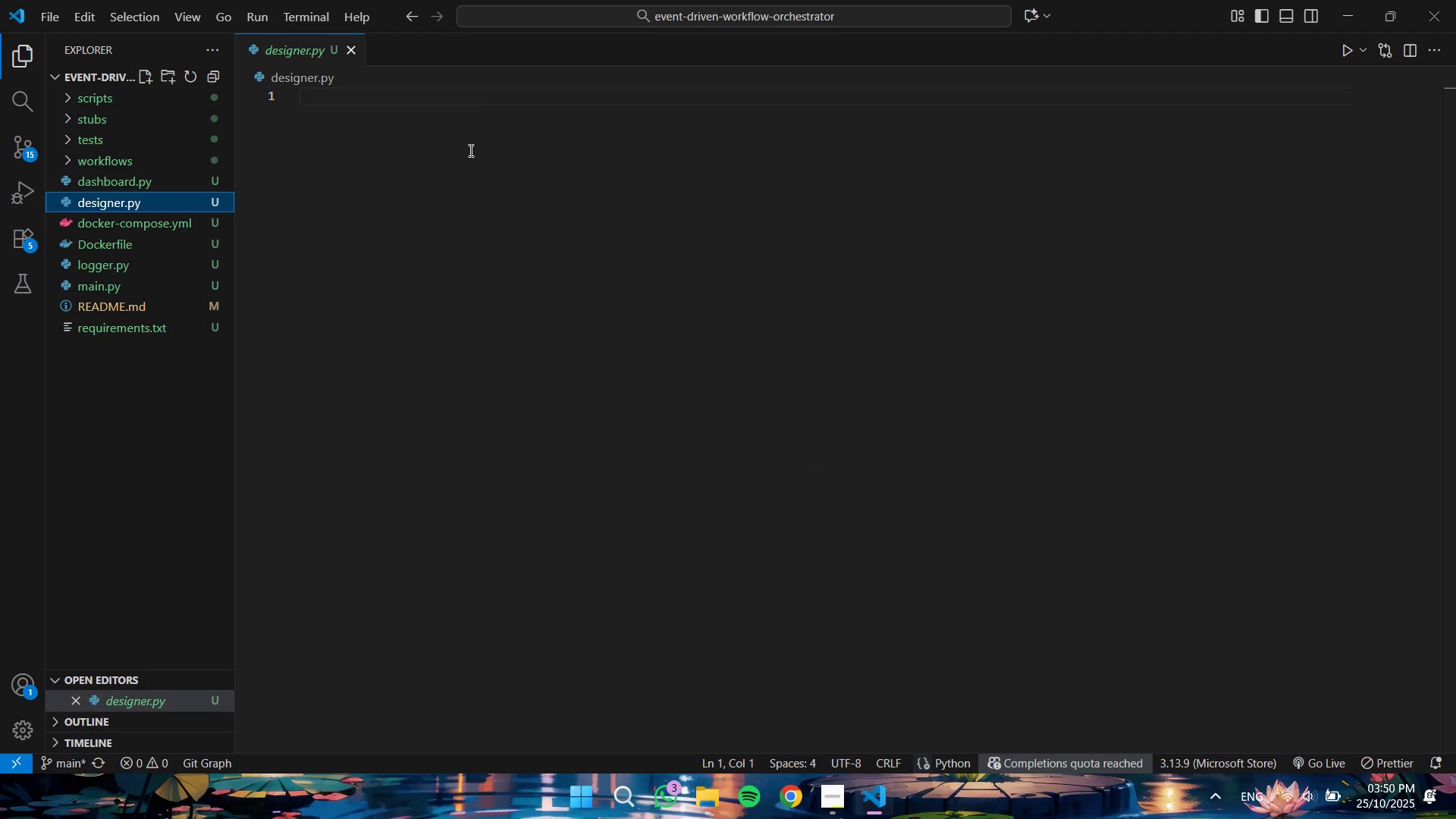 
left_click([613, 127])
 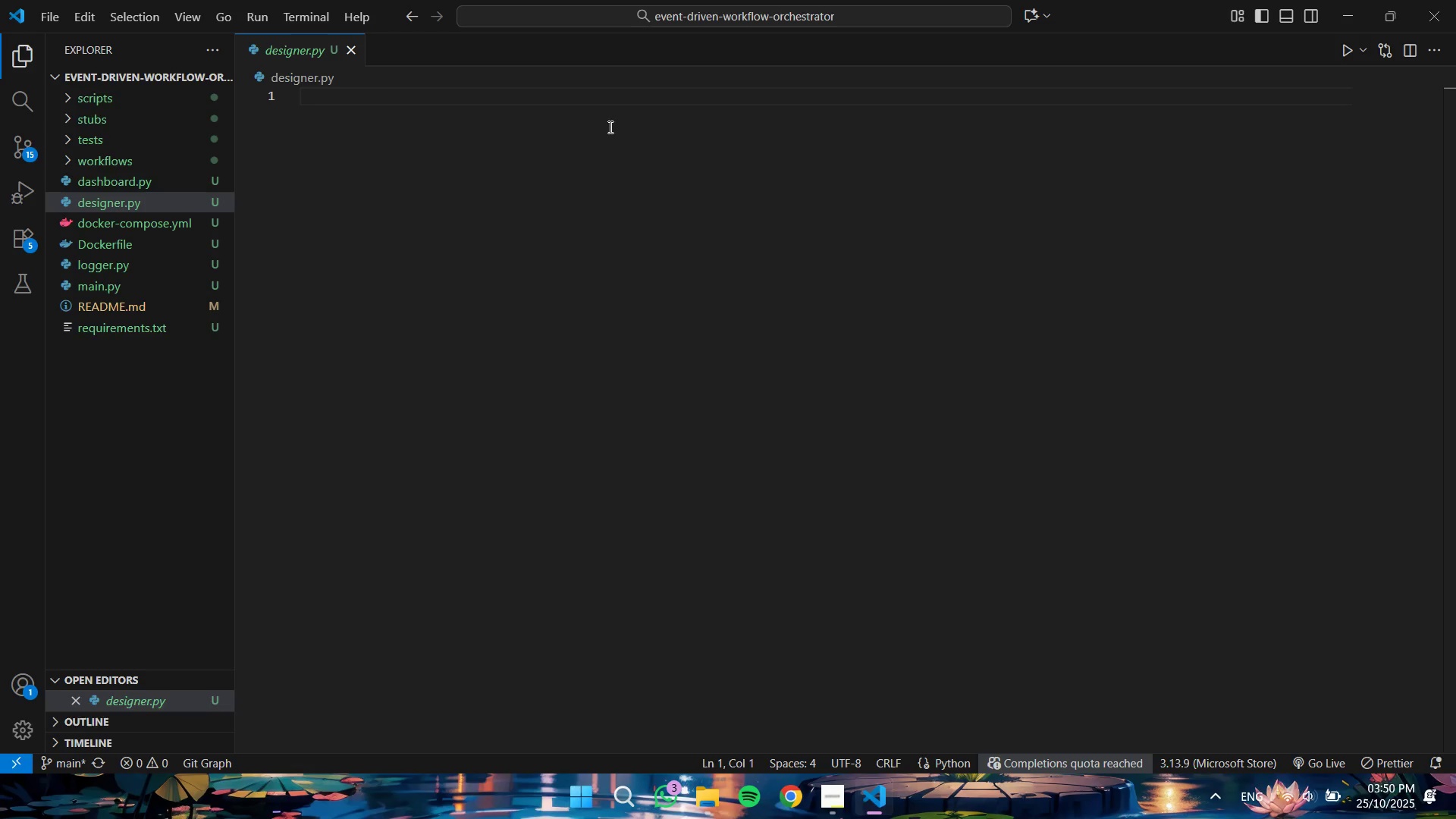 
type(import ste)
key(Backspace)
type(reamlit as st)
 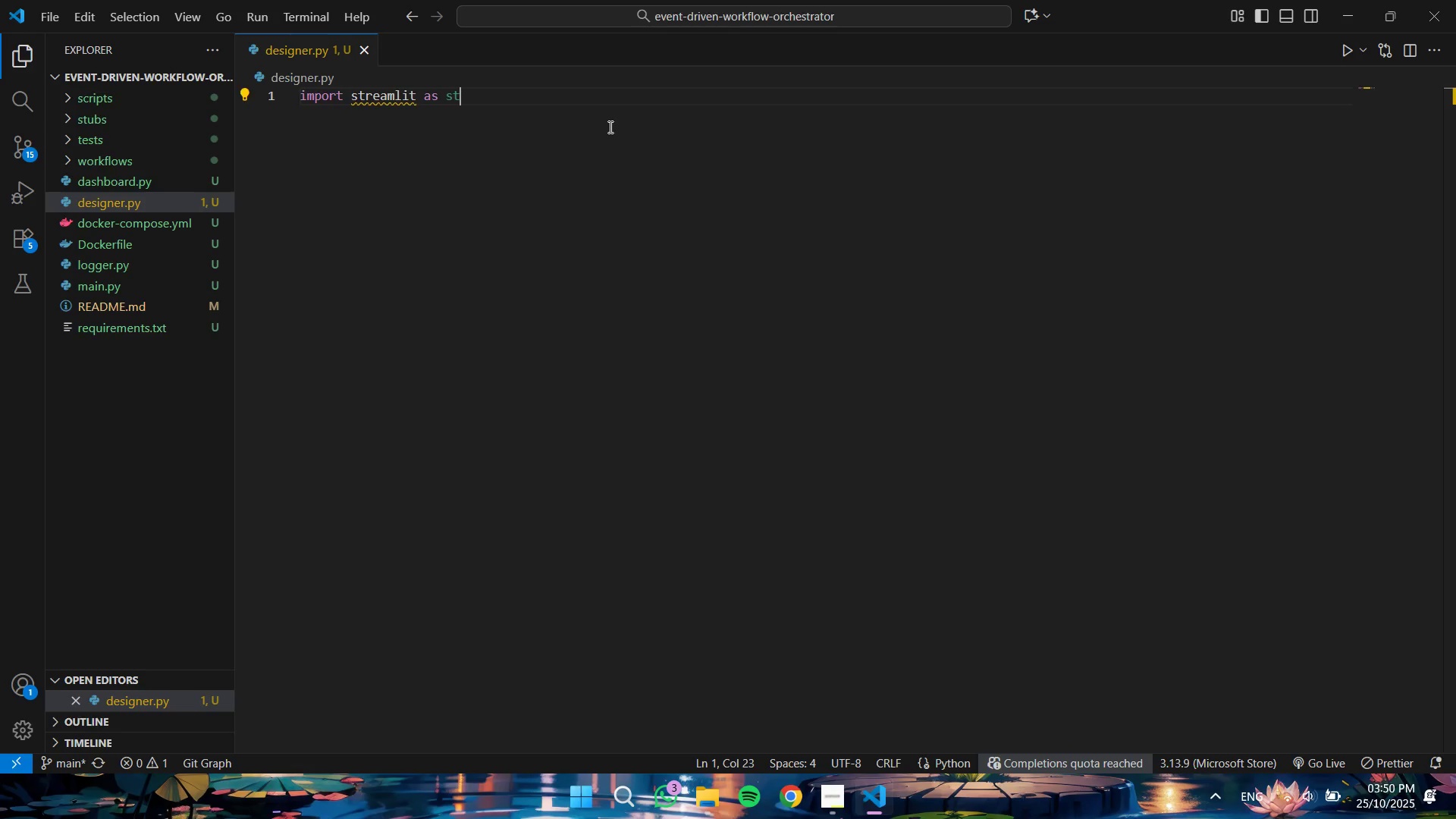 
key(Enter)
 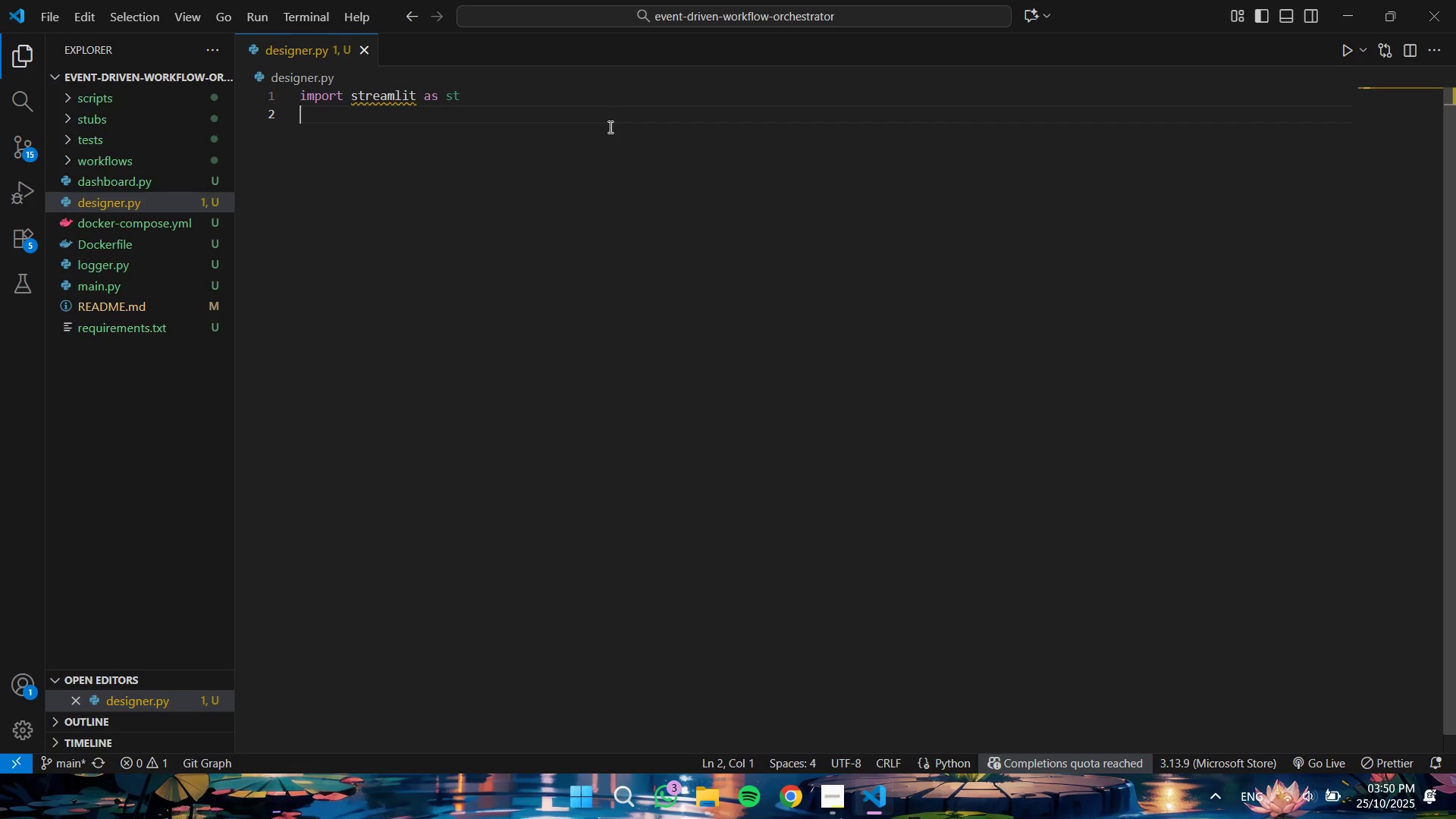 
type(import yaml)
 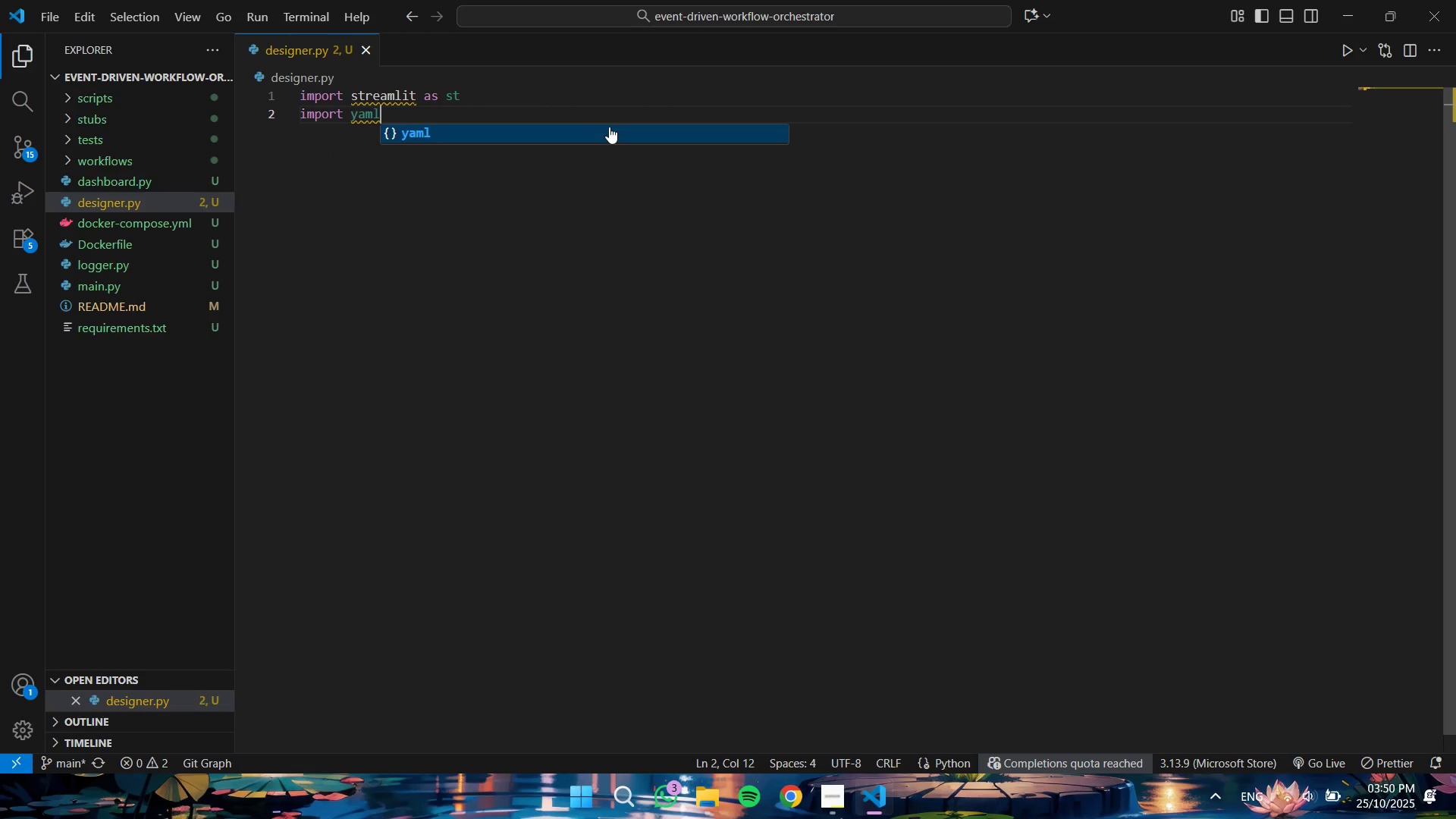 
key(Enter)
 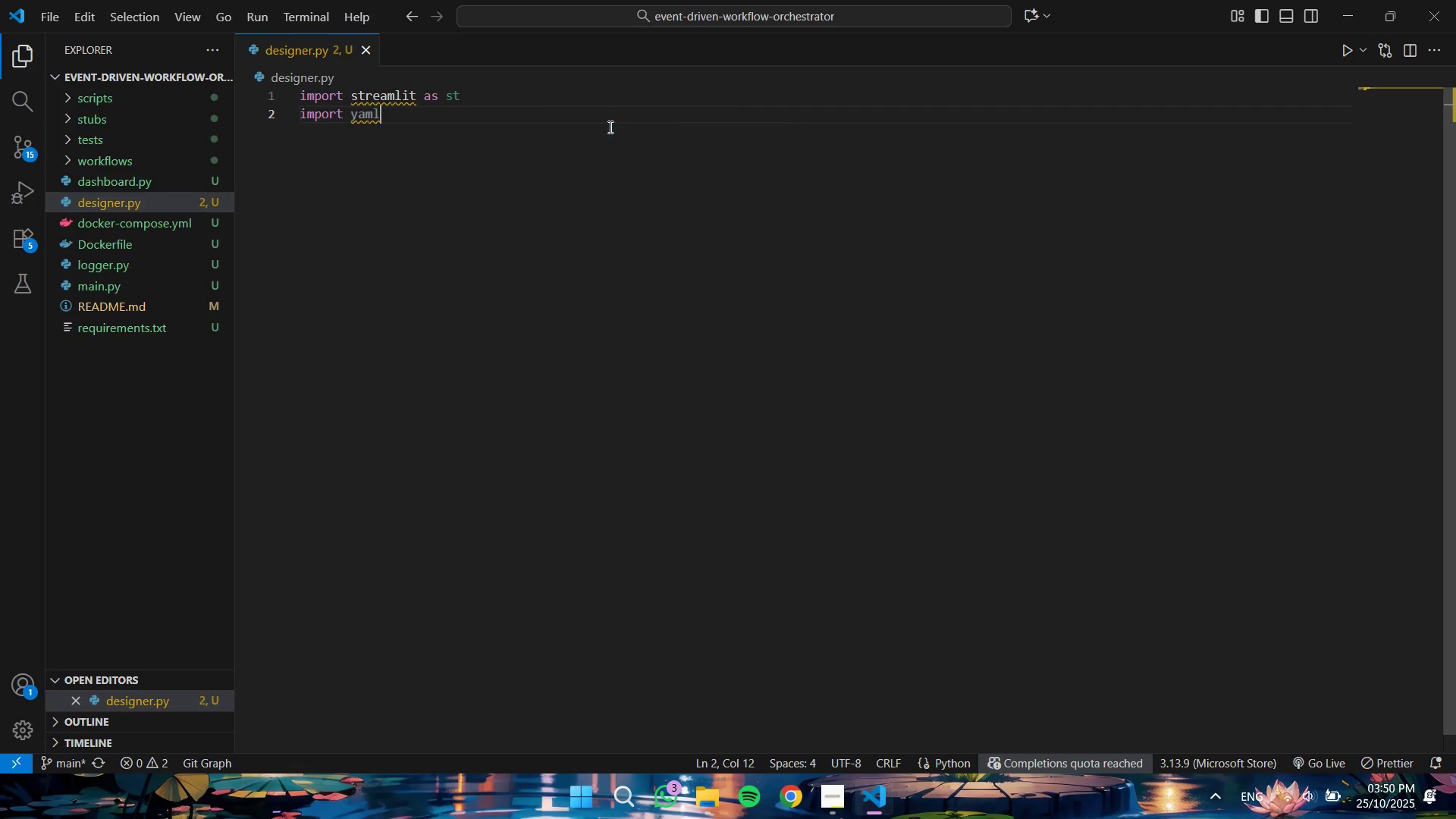 
key(Enter)
 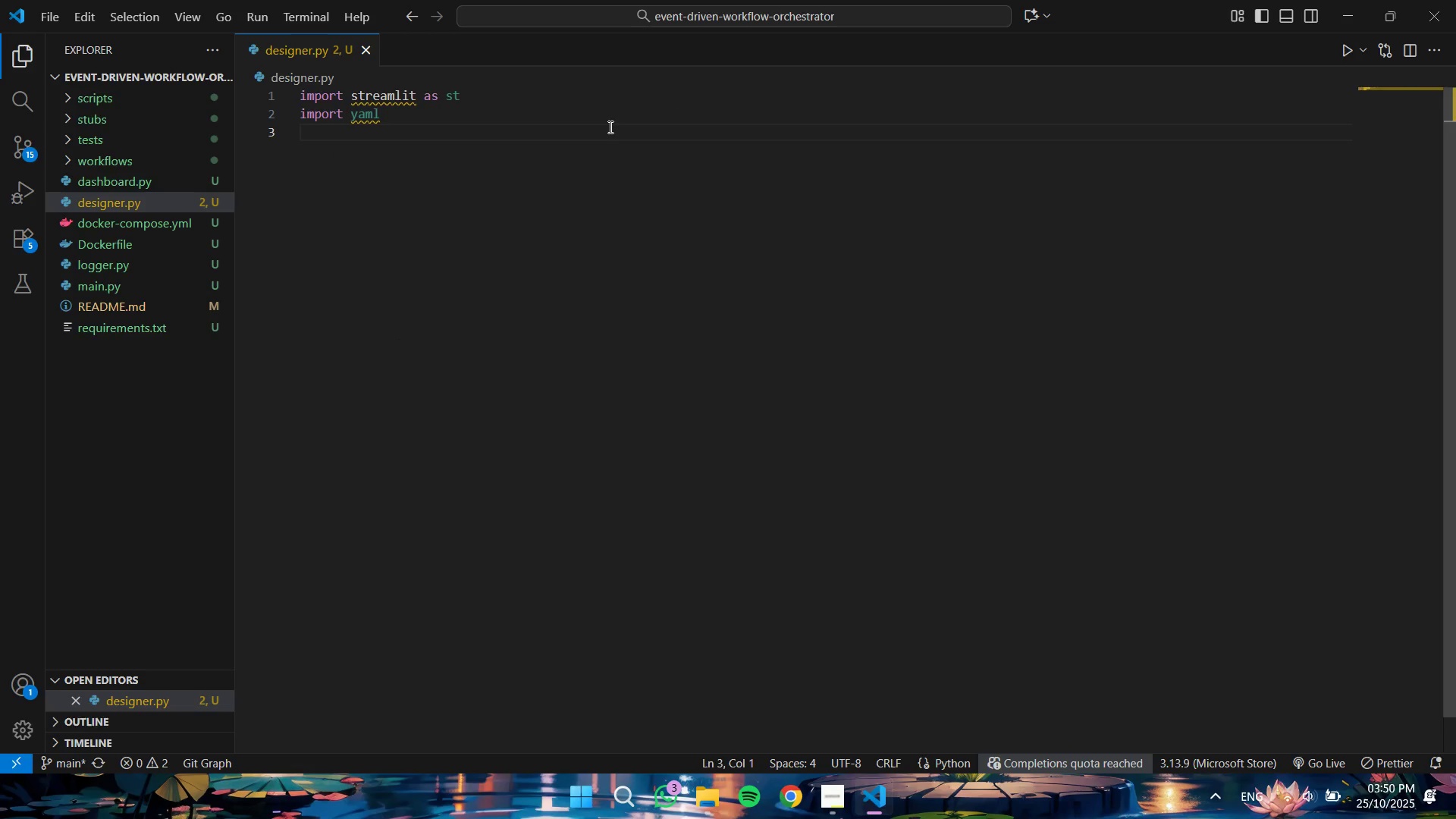 
type(import requests)
 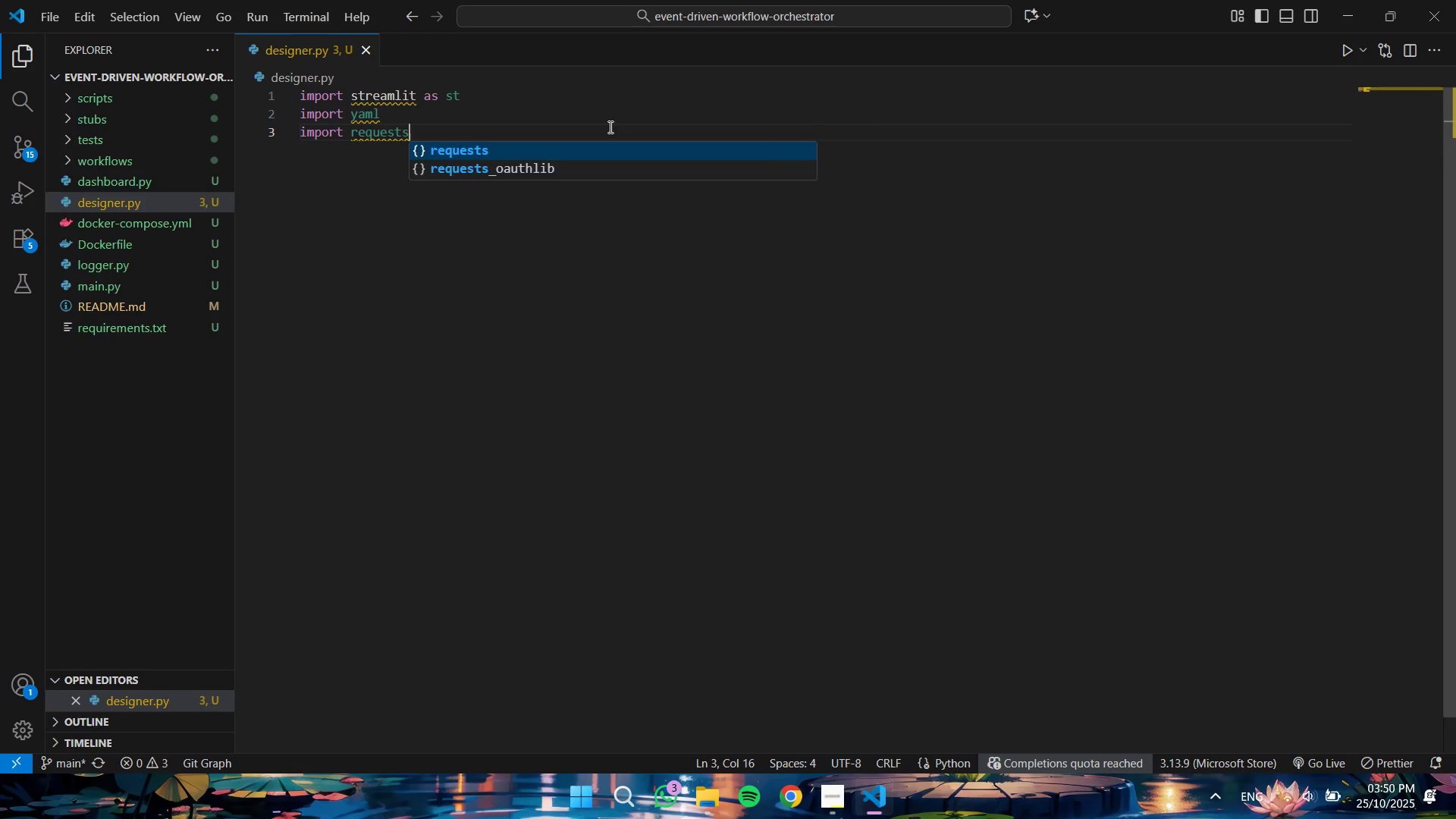 
key(Enter)
 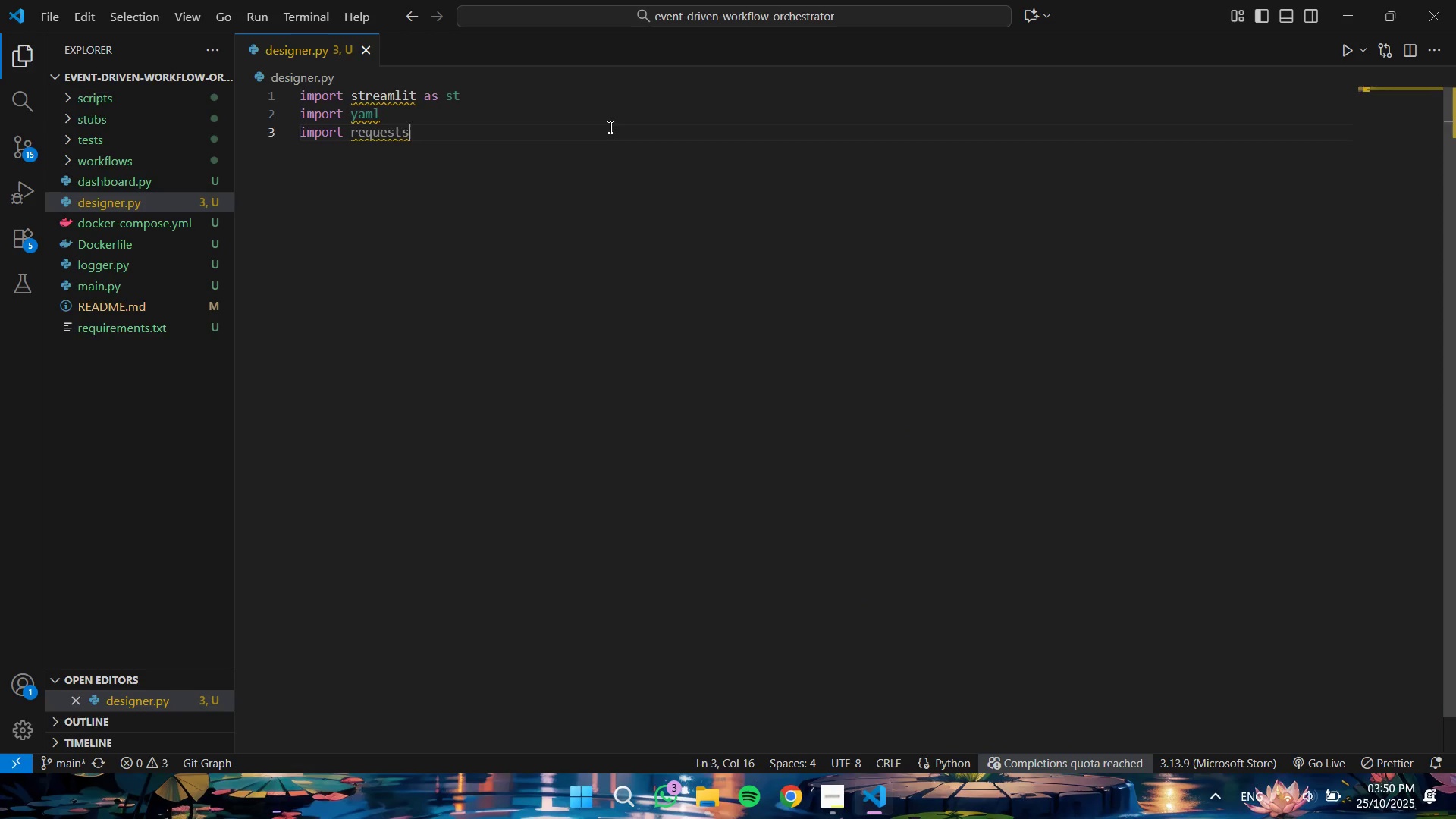 
key(Enter)
 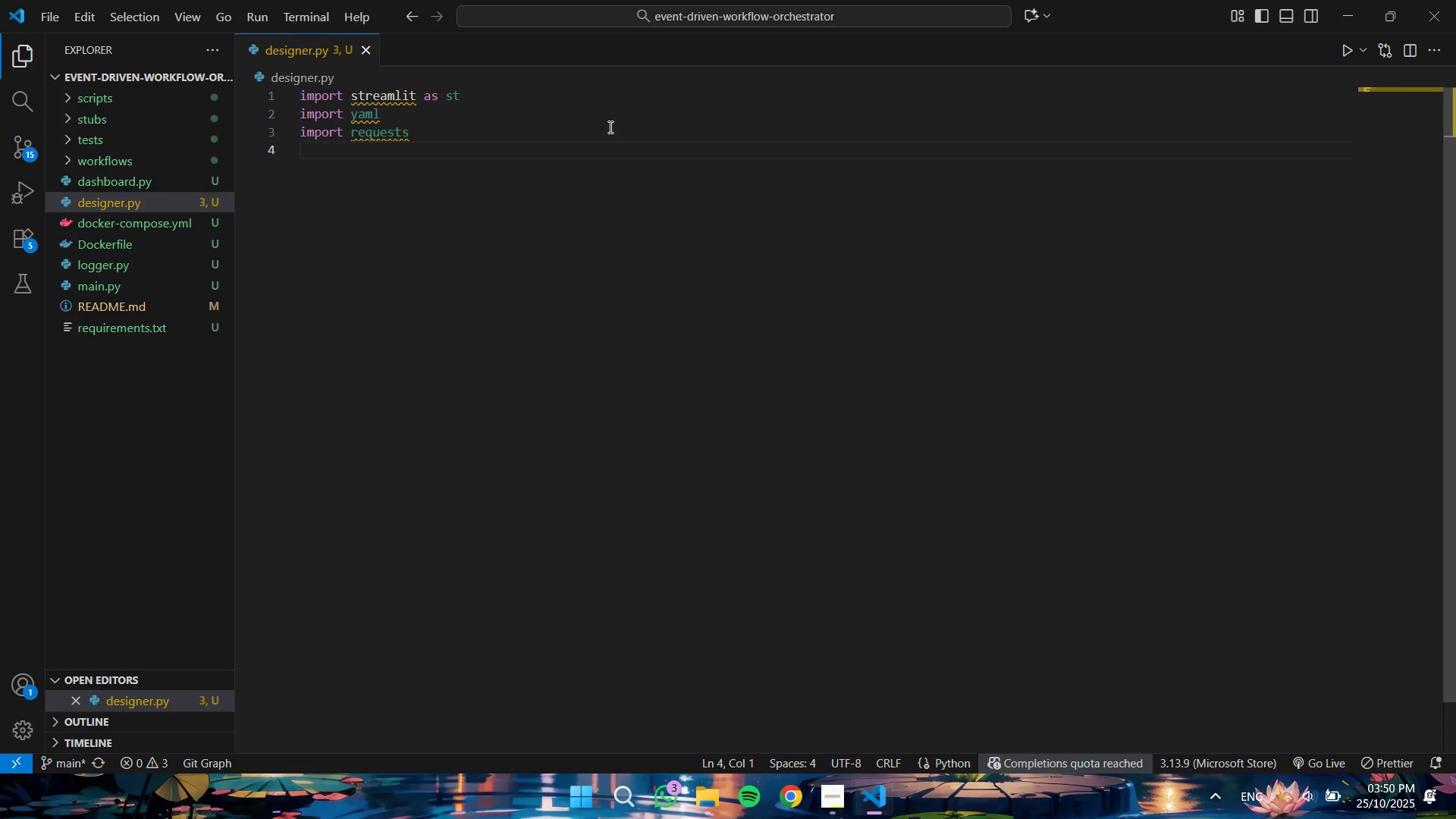 
type(import json)
 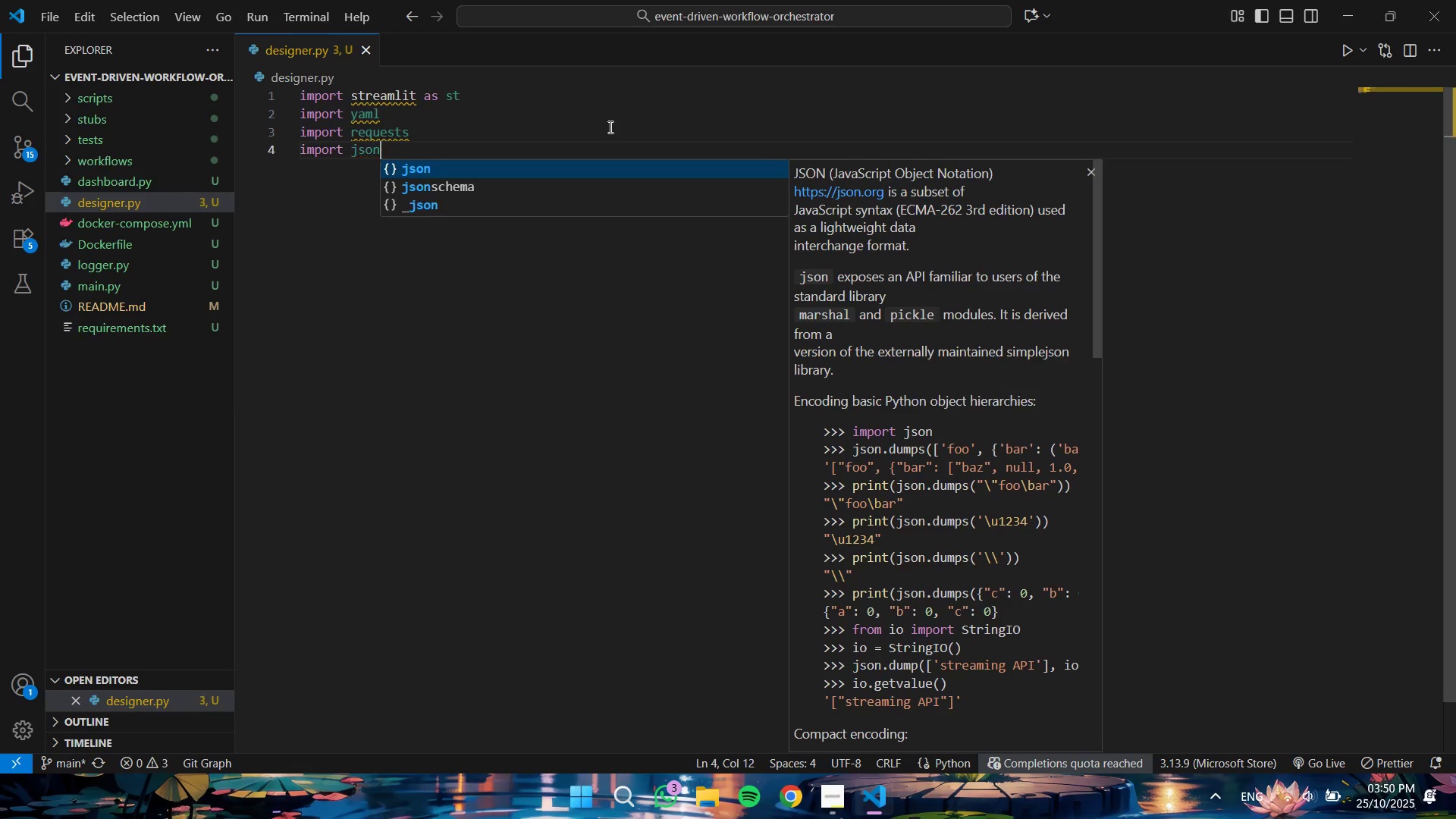 
key(Enter)
 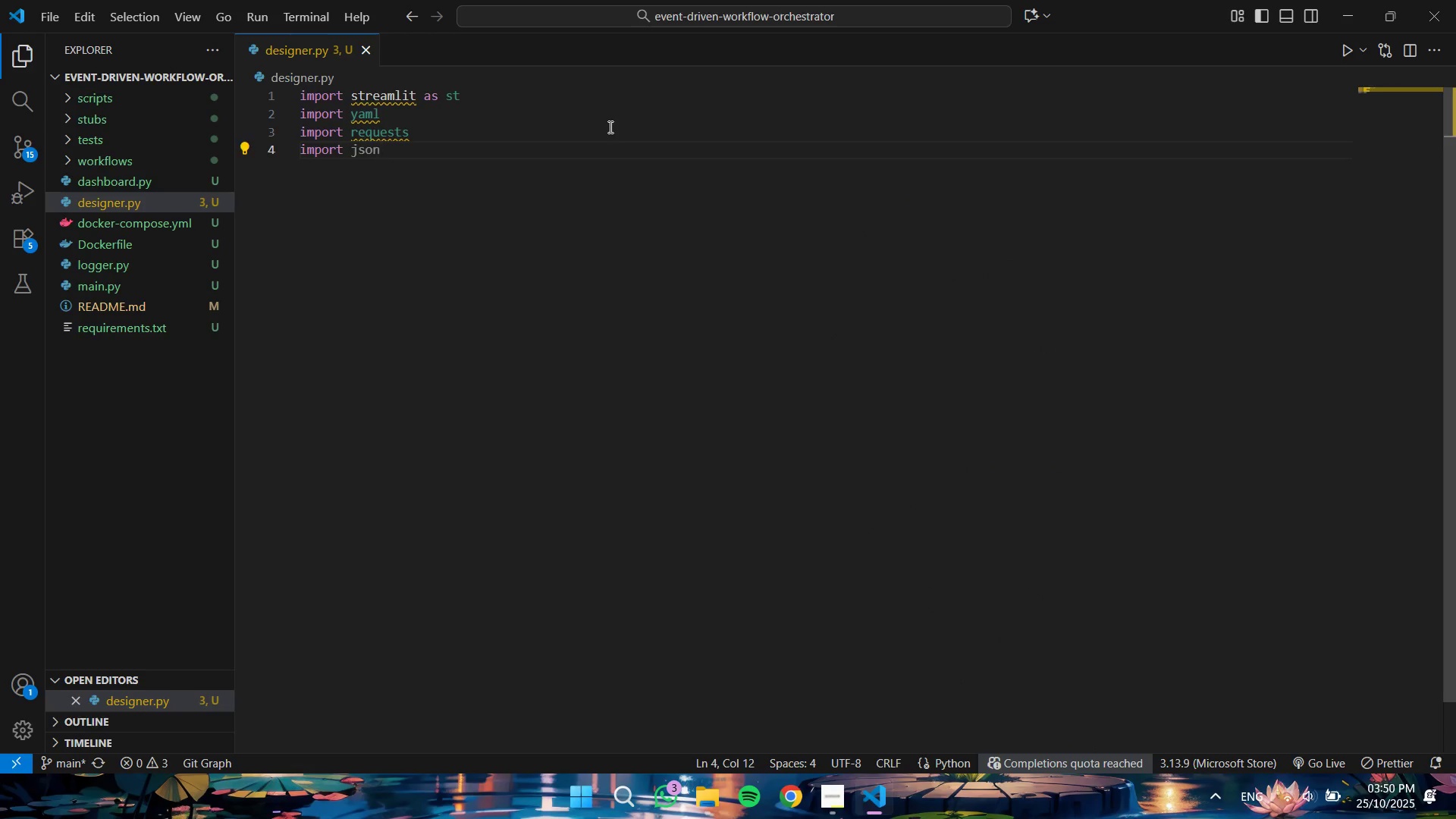 
key(Enter)
 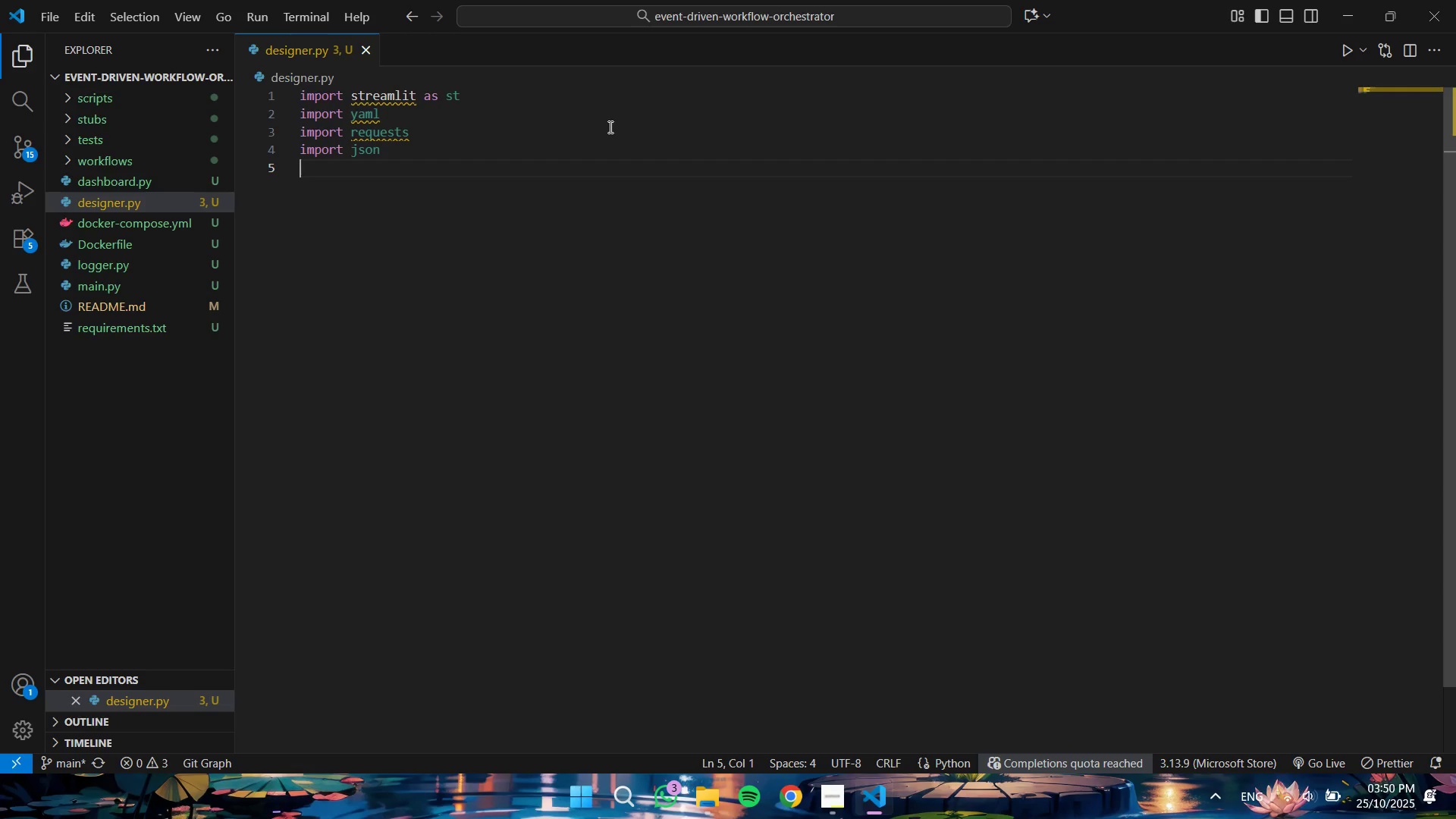 
type(fro )
key(Backspace)
type(m main impot)
key(Backspace)
type(r)
 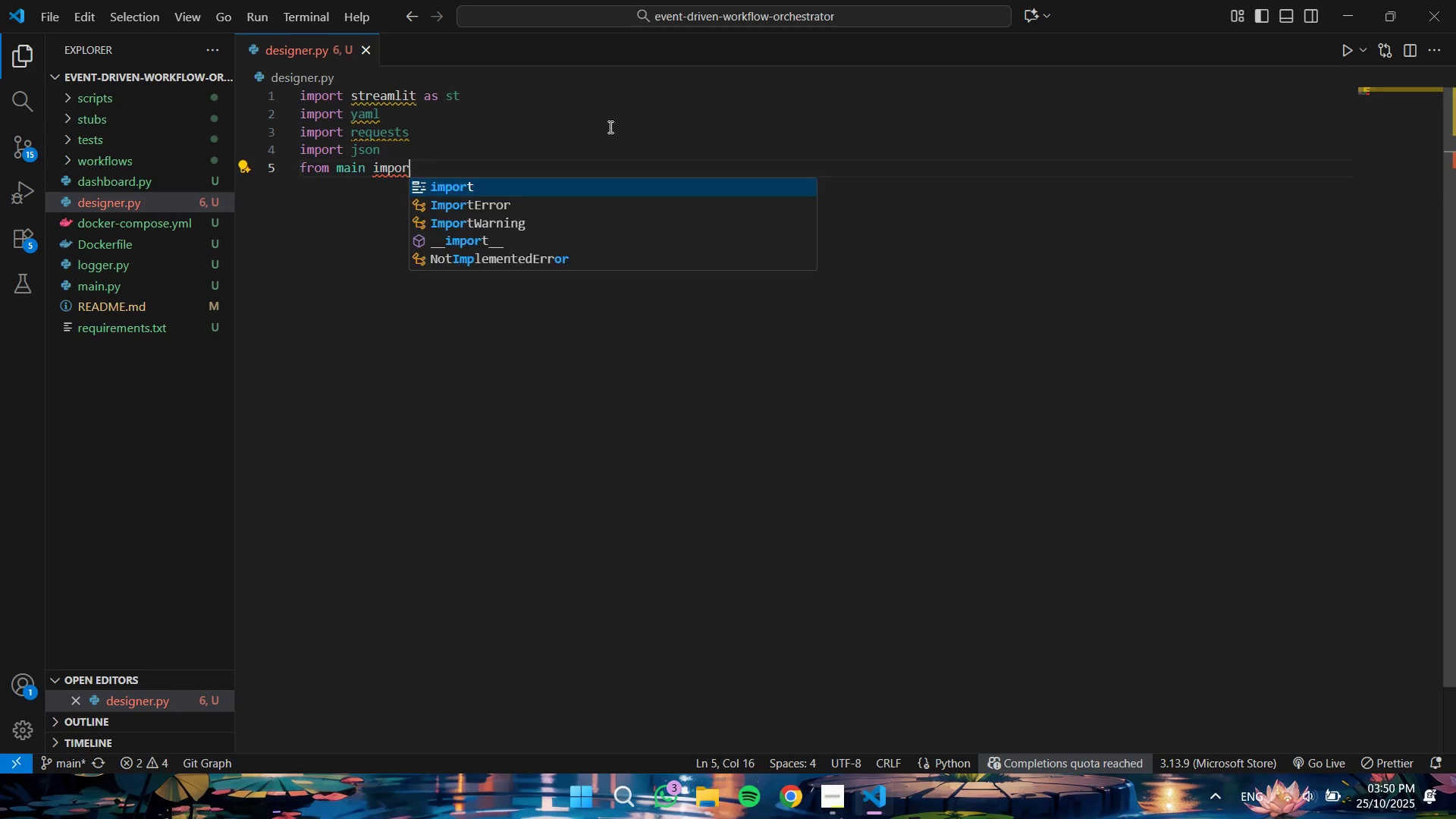 
key(Enter)
 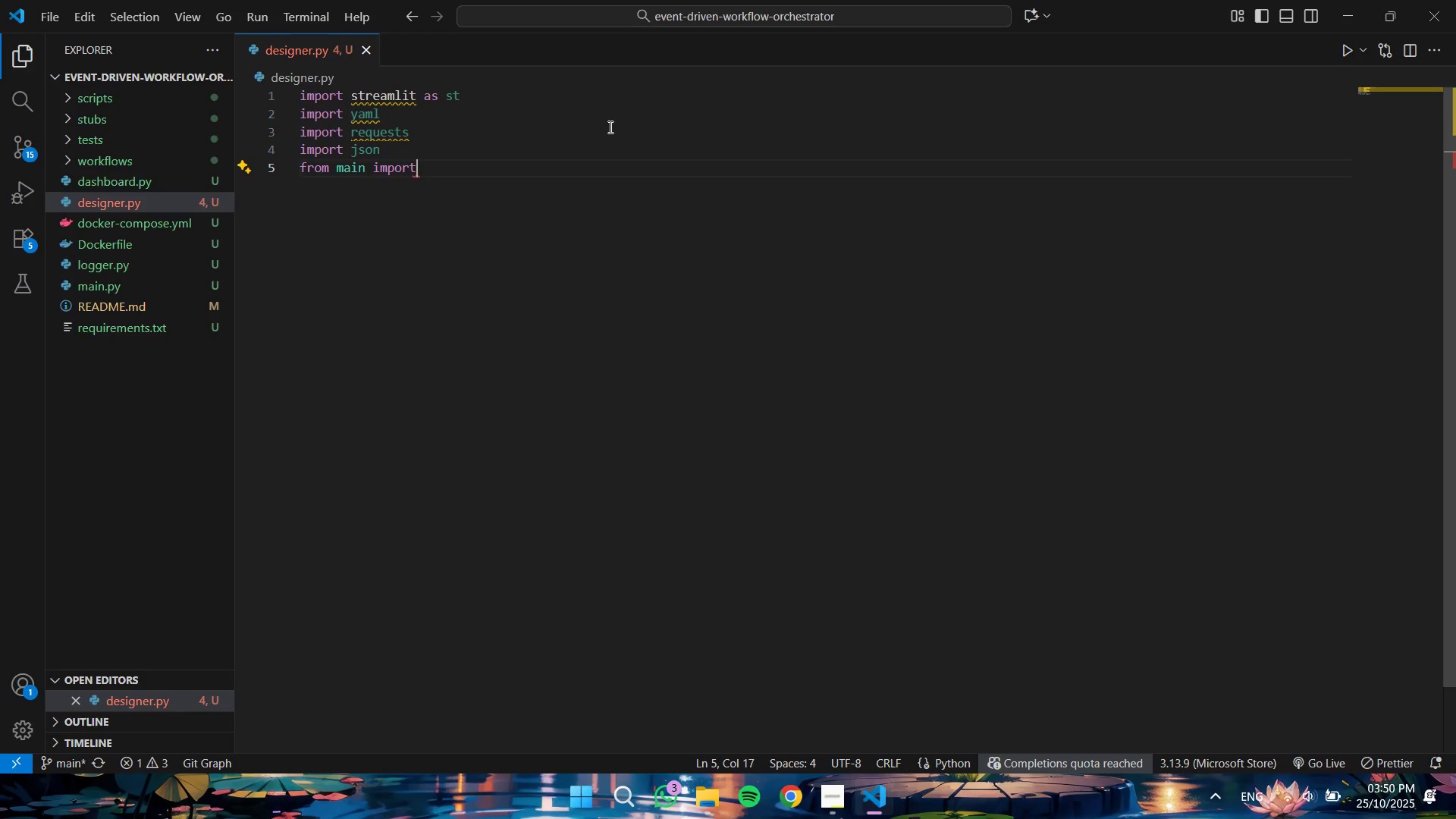 
type( Work)
 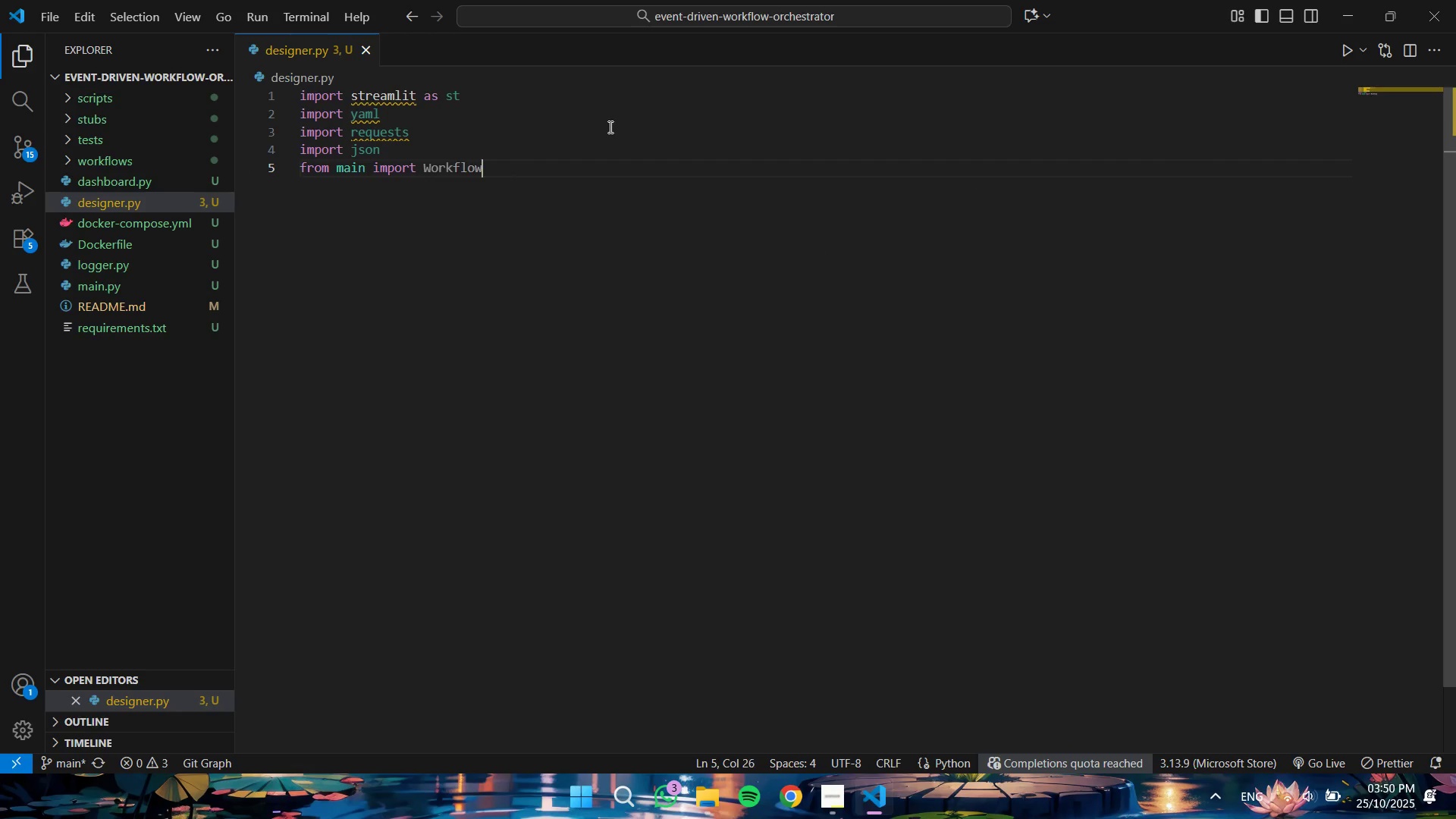 
 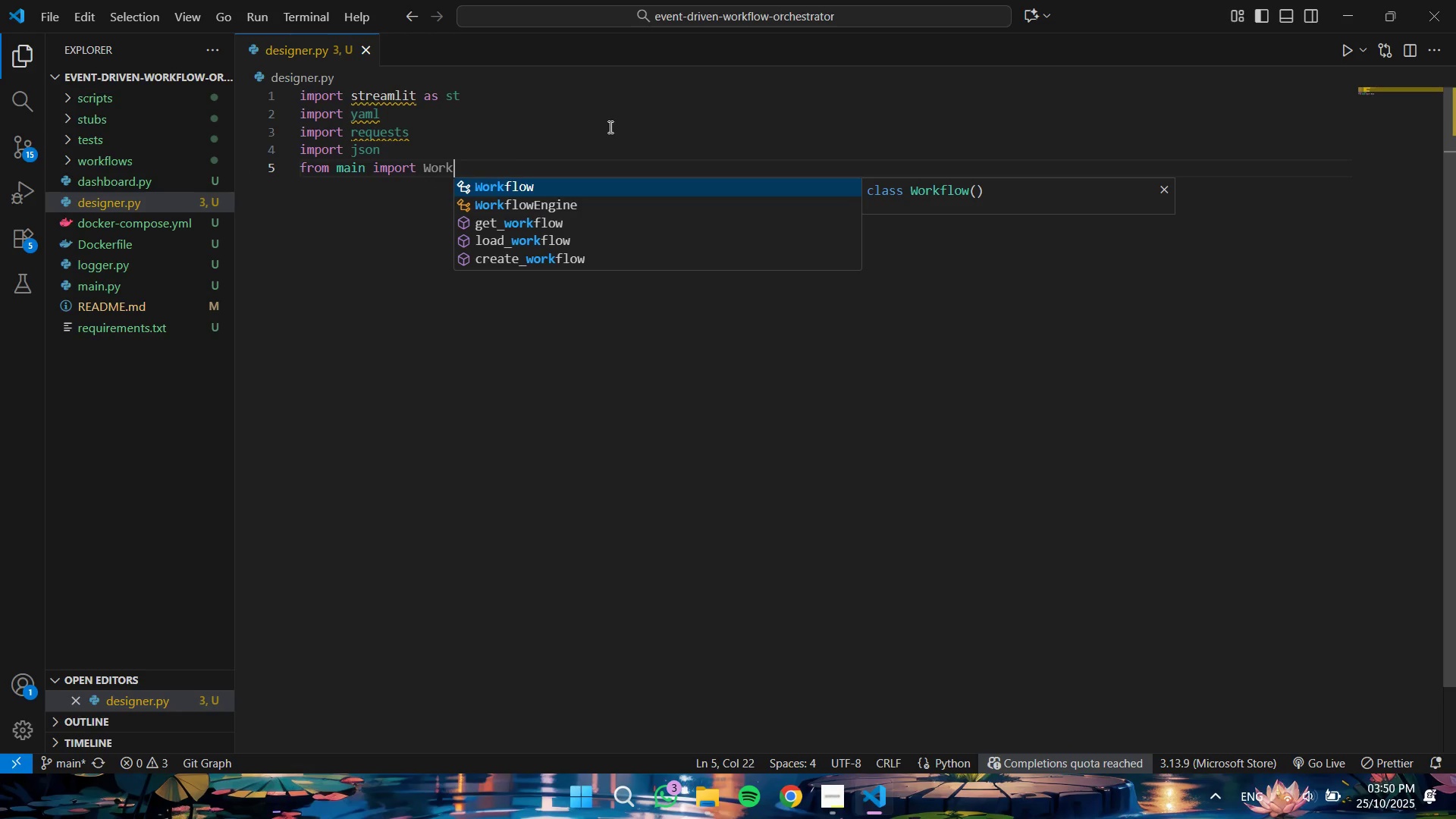 
key(Enter)
 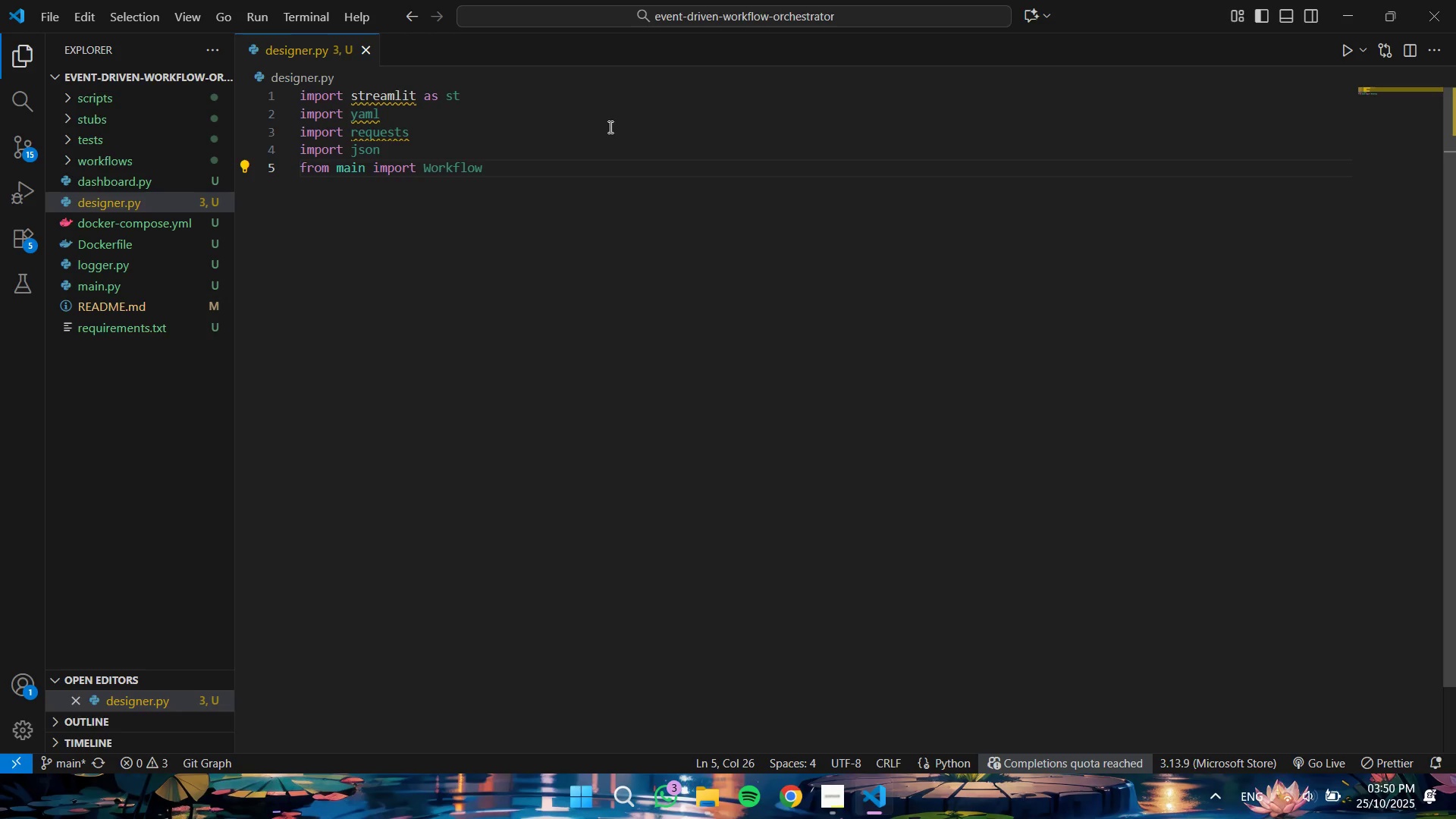 
type( # Import for tpy)
key(Backspace)
key(Backspace)
type(ype)
 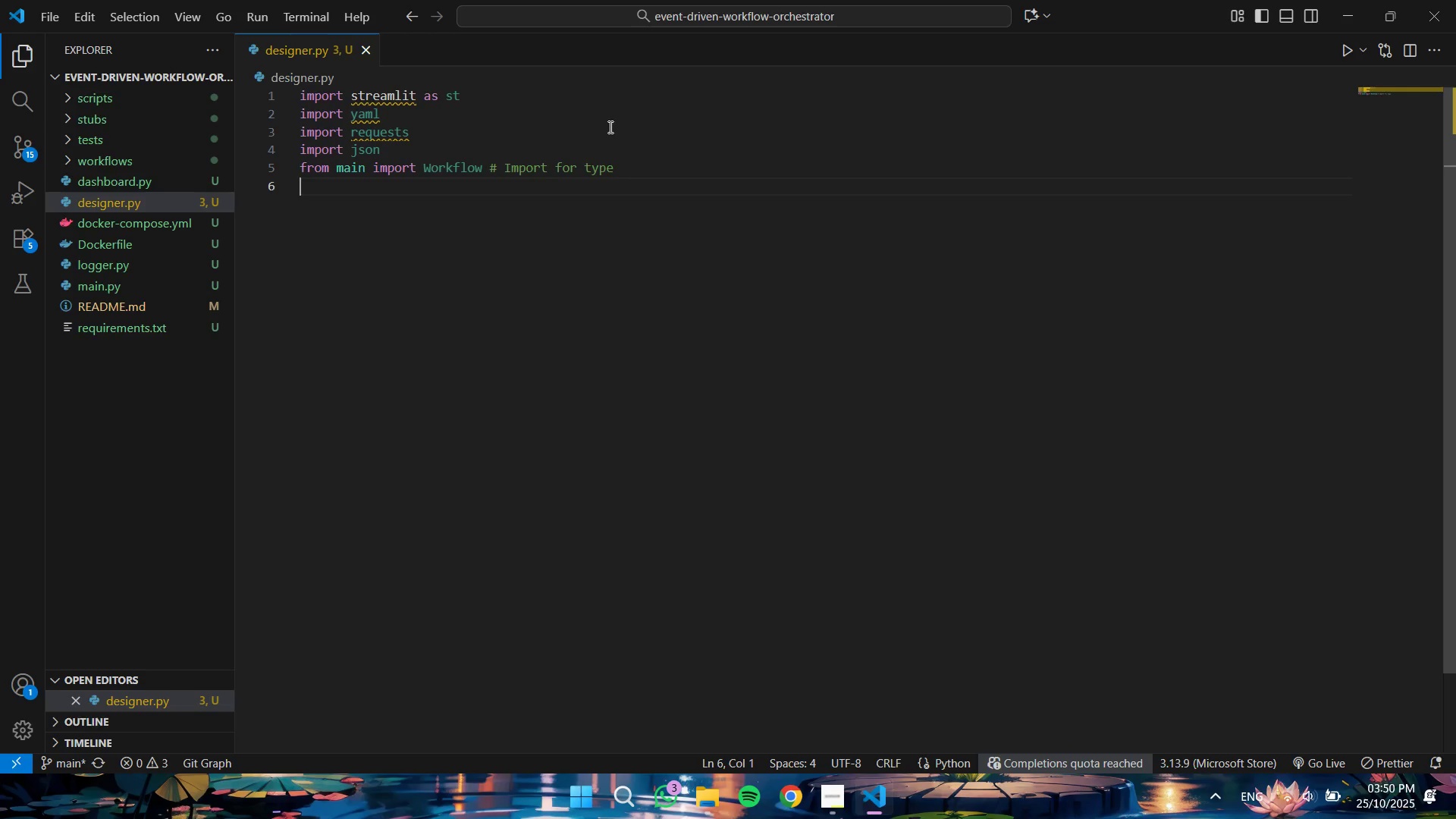 
 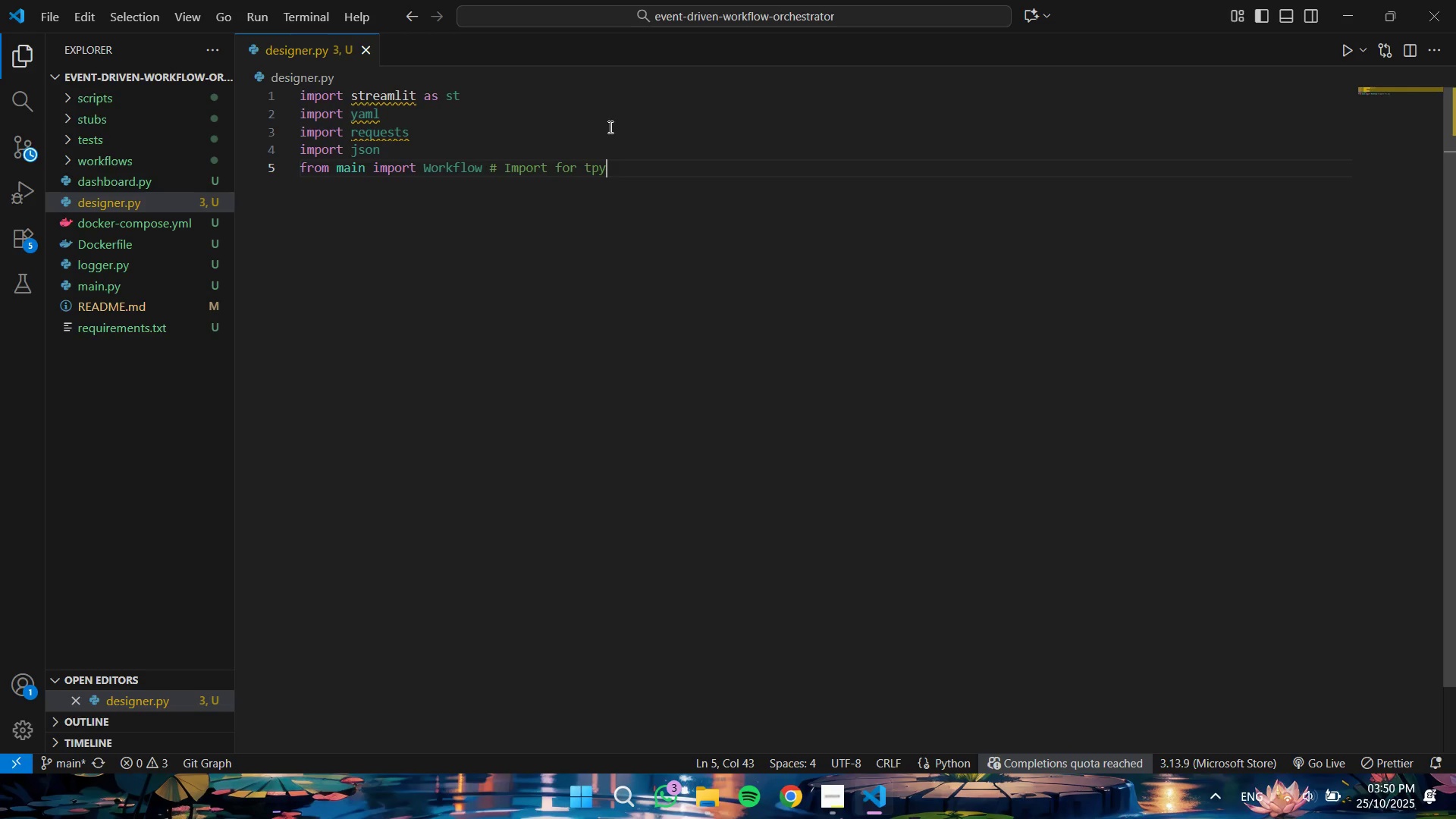 
key(Enter)
 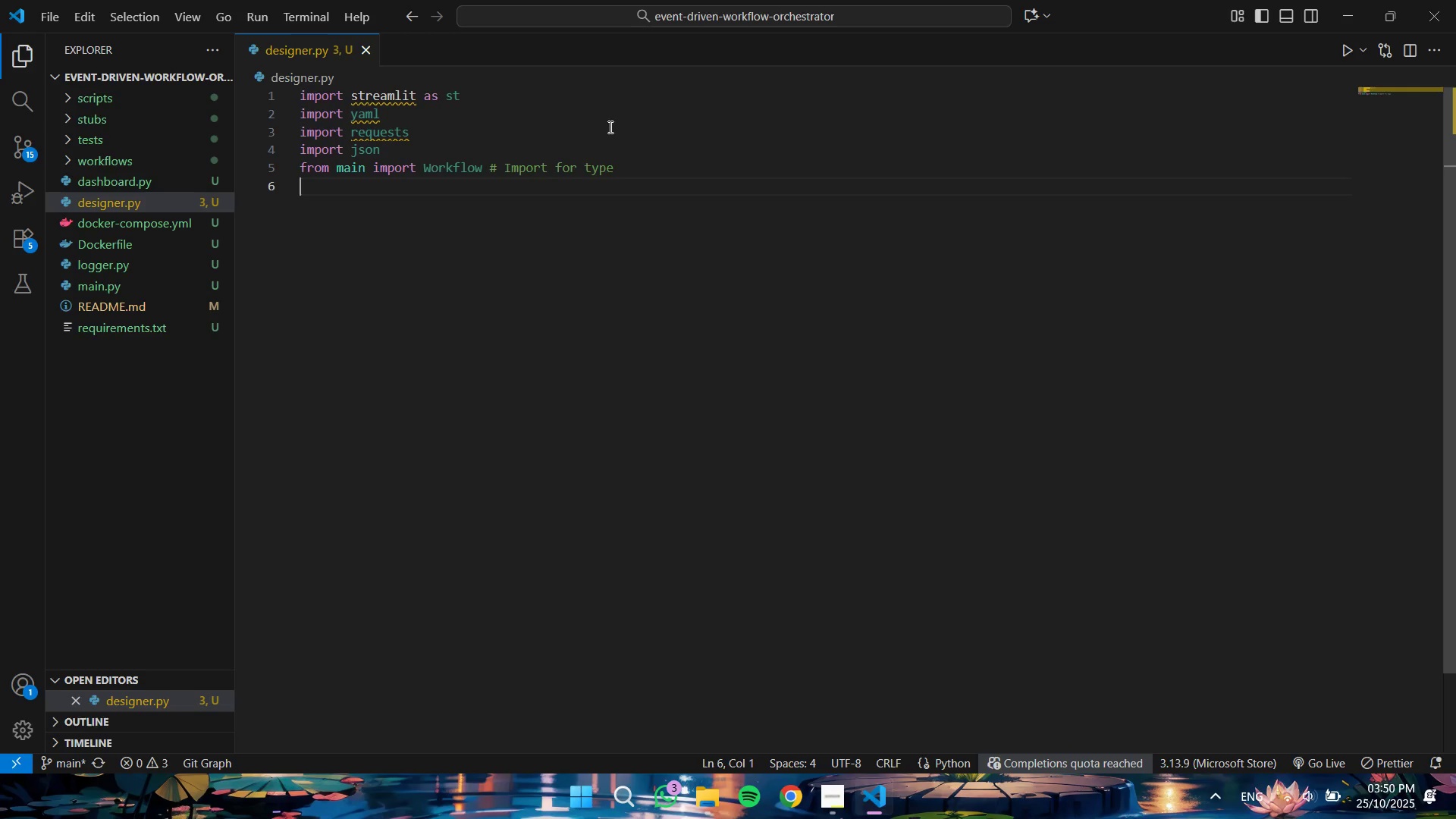 
key(Enter)
 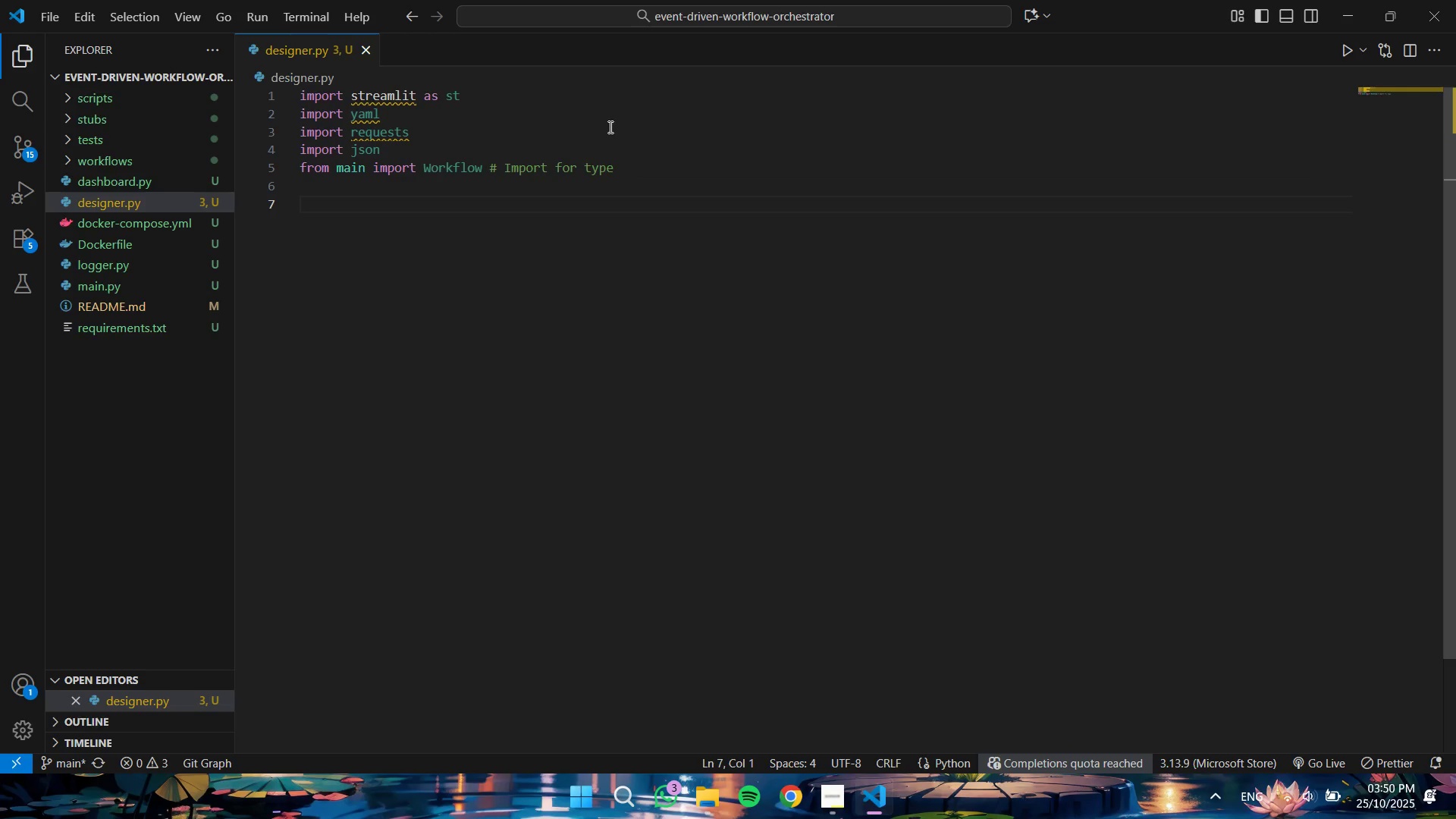 
type(st.title("Workflow Designer)
 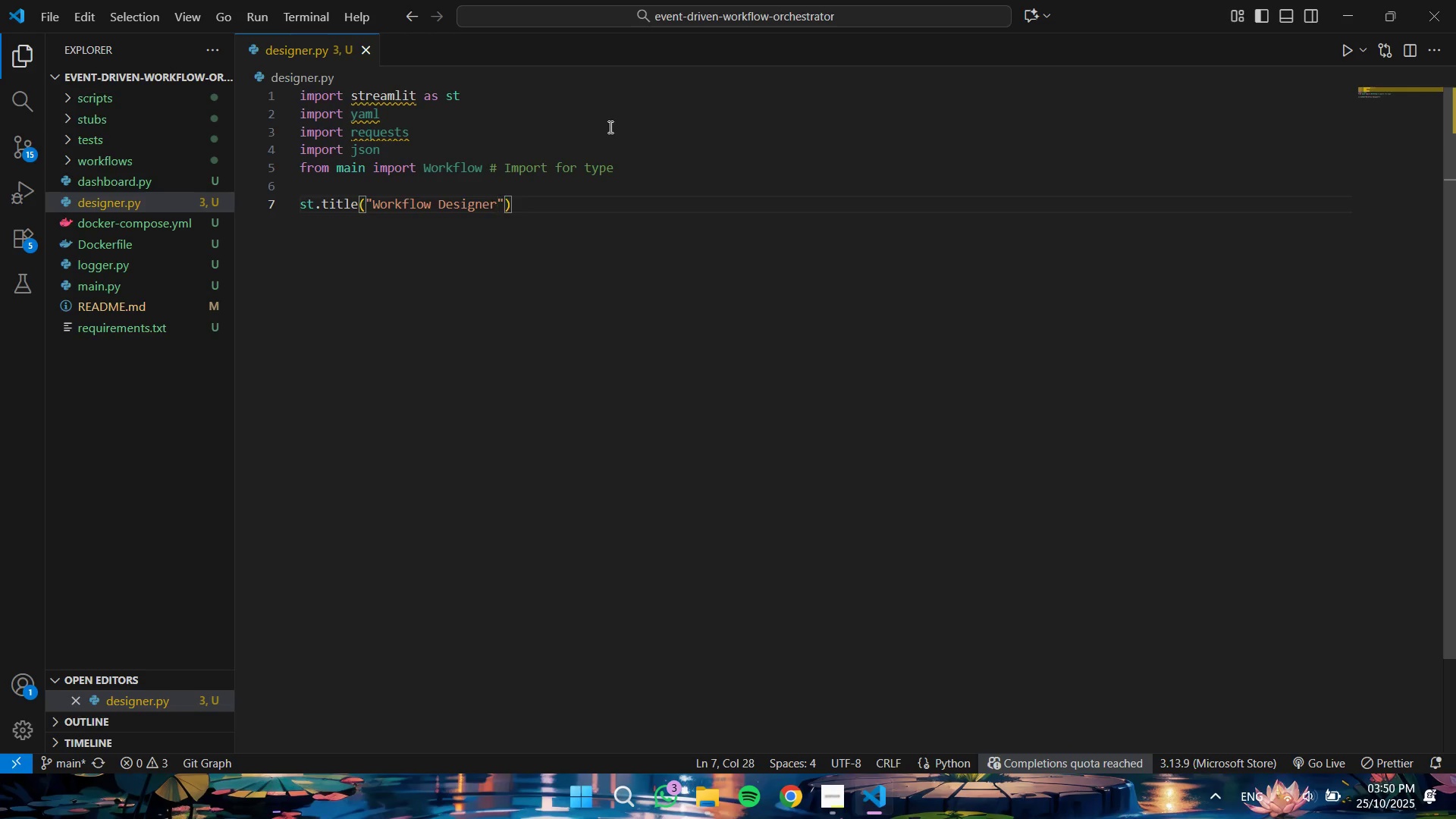 
key(ArrowRight)
 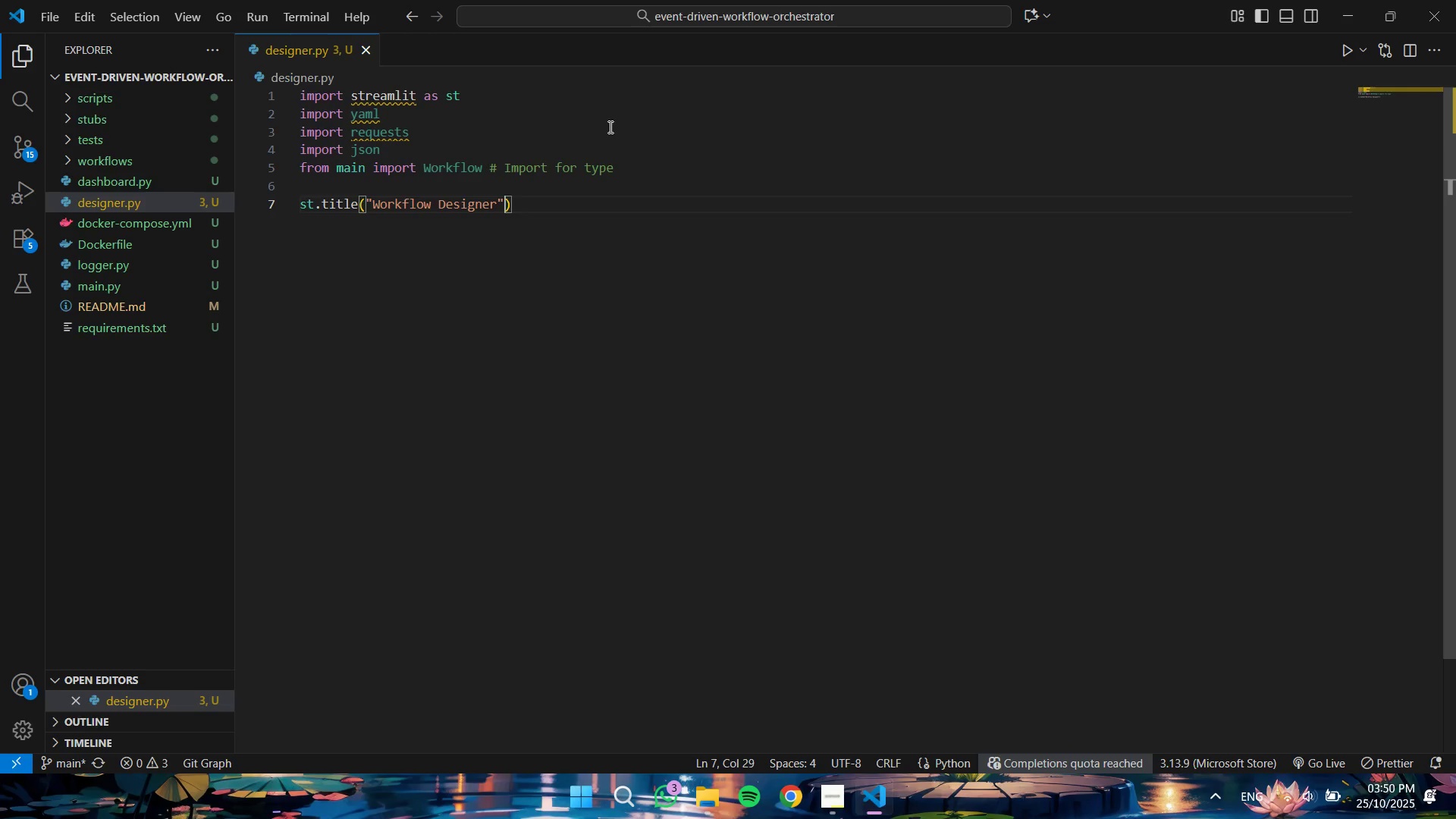 
key(ArrowRight)
 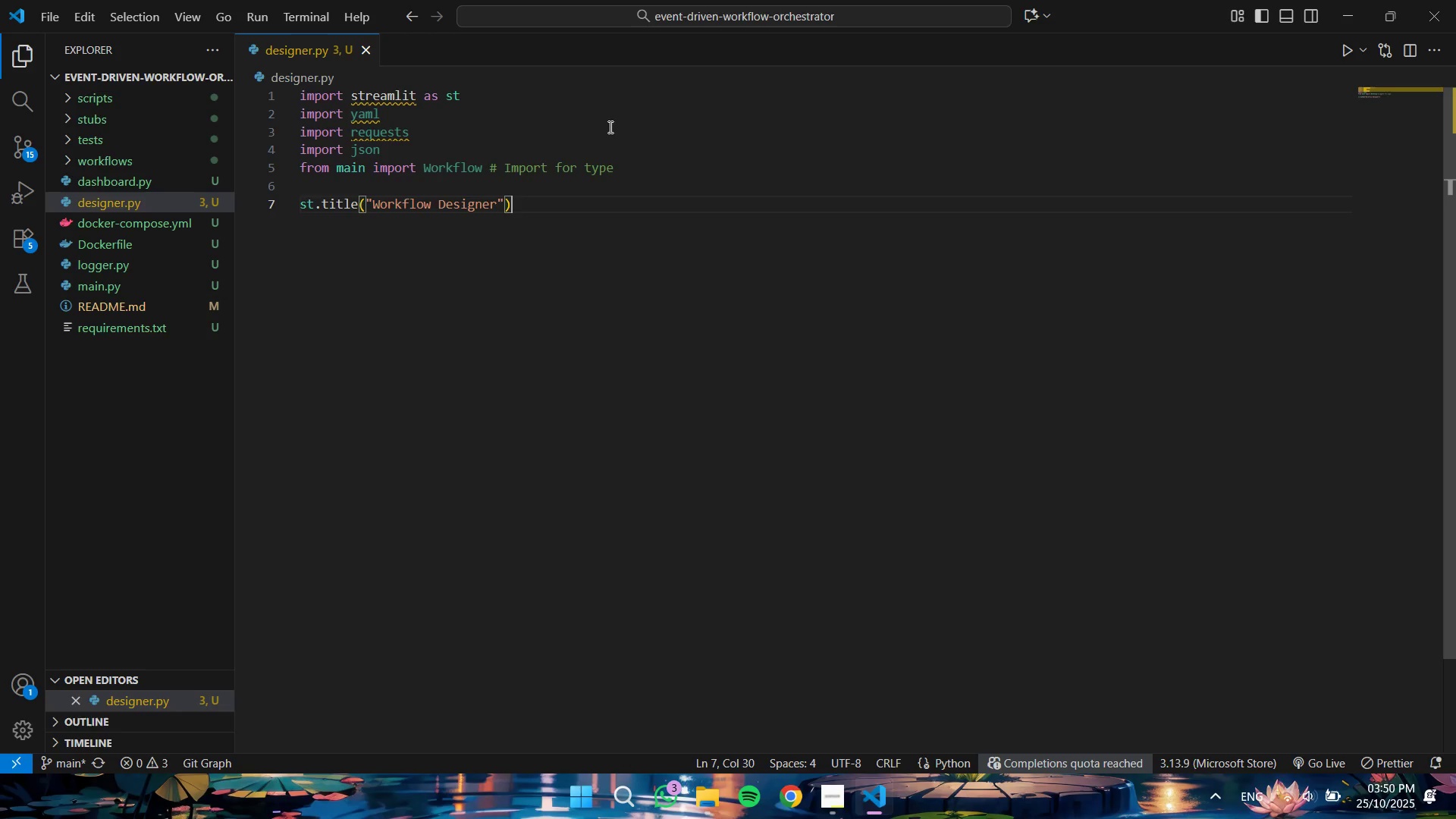 
key(Enter)
 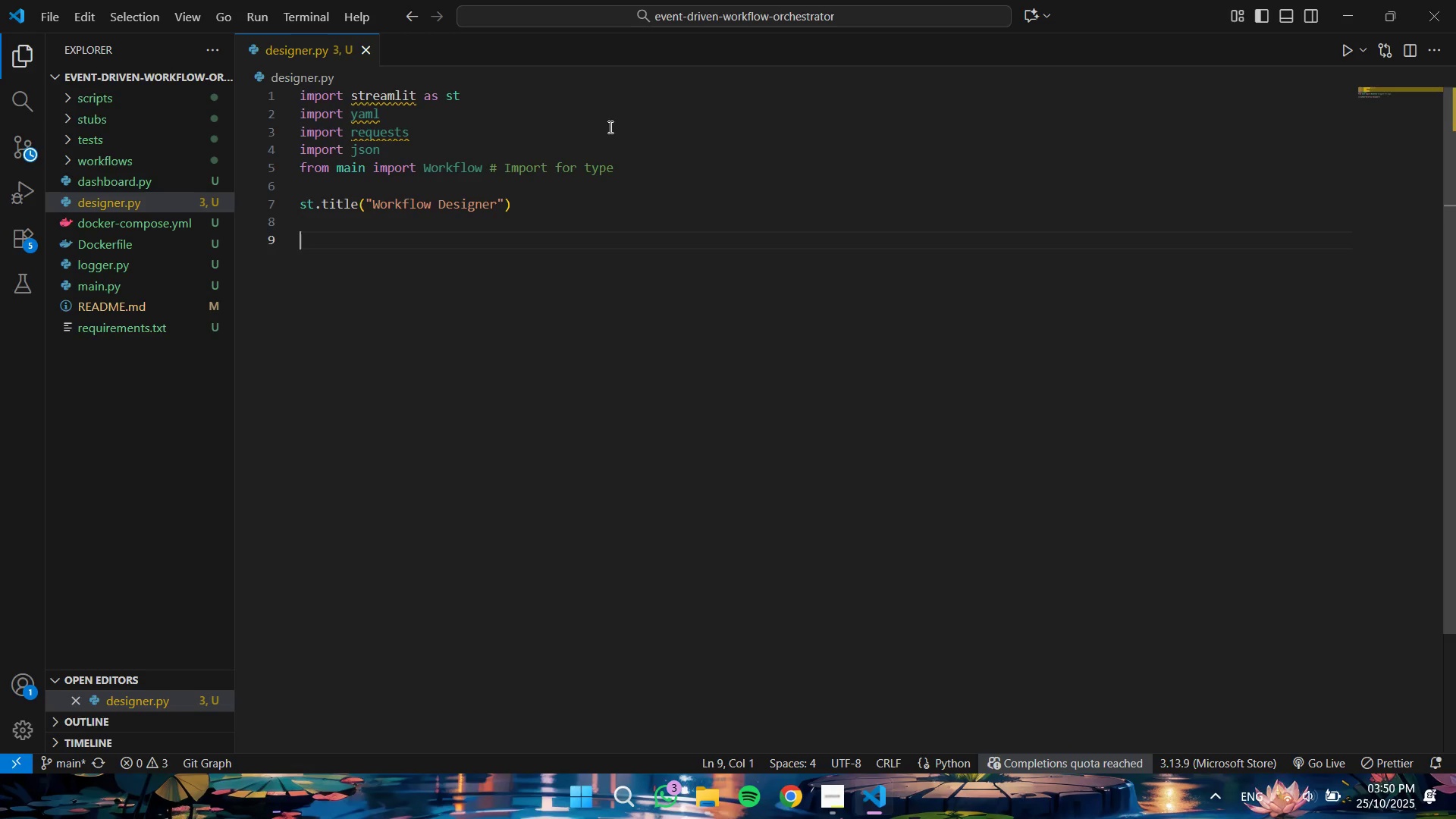 
key(Enter)
 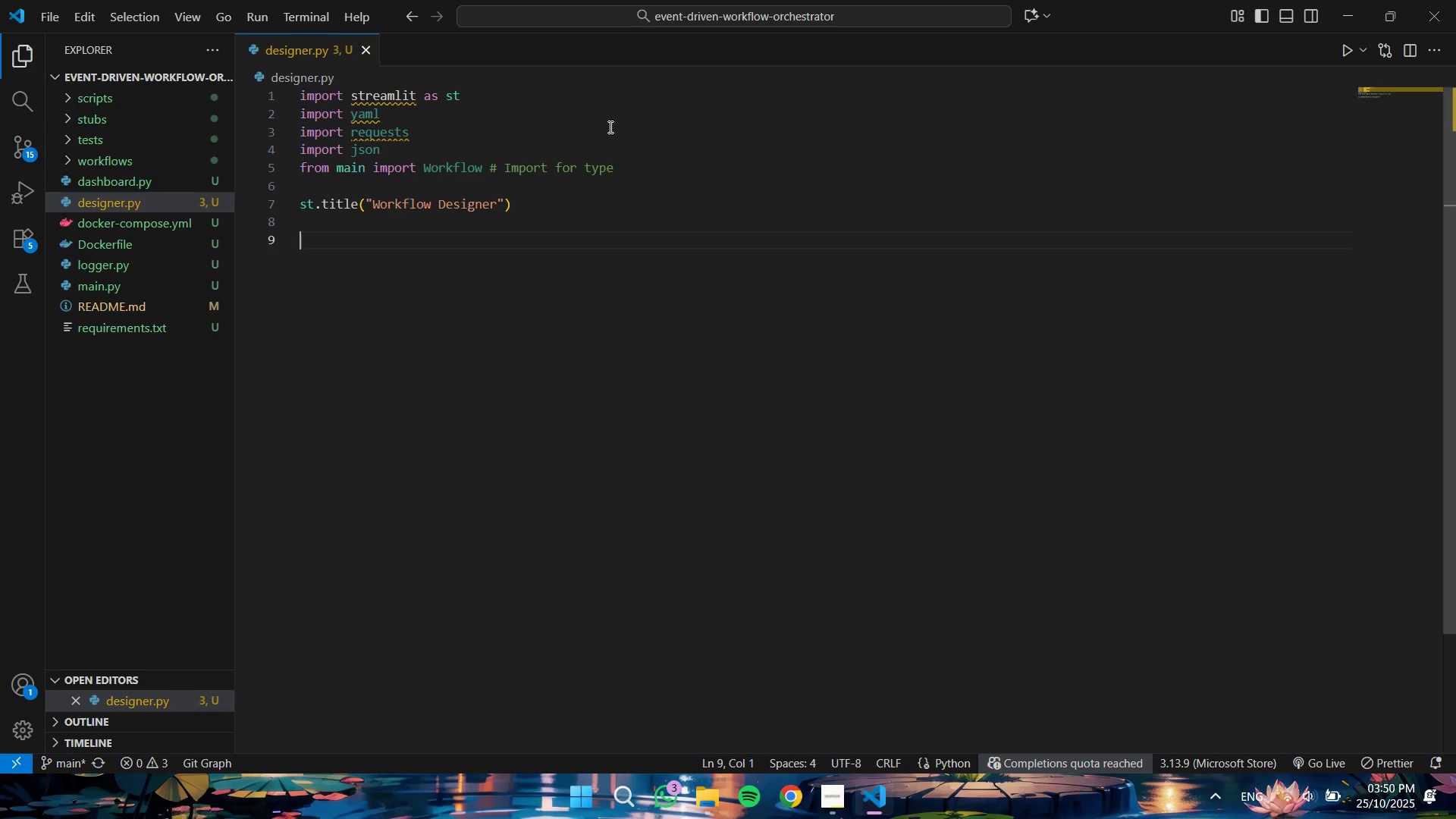 
type(# Sidebar for node types)
 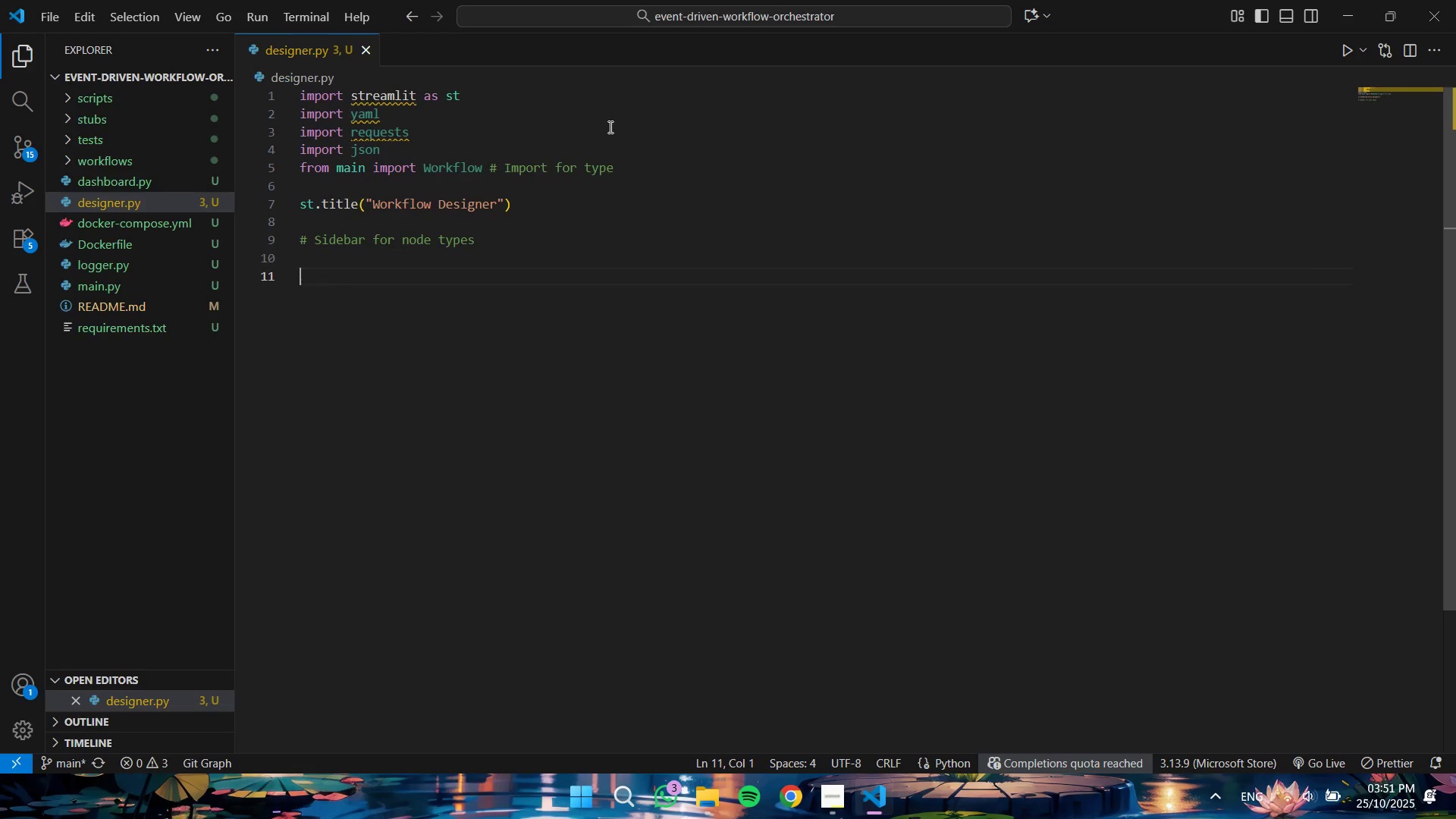 
 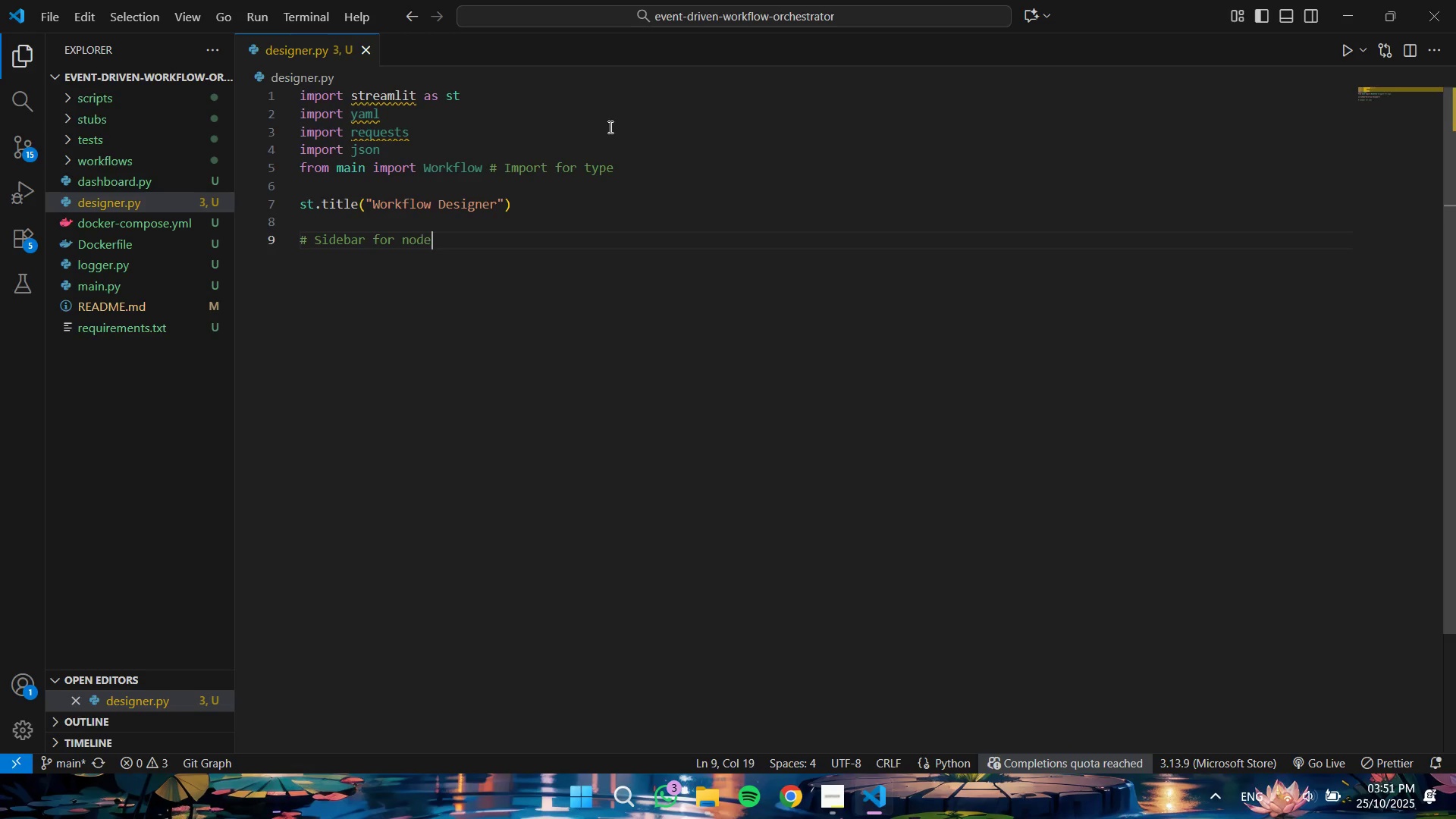 
key(Enter)
 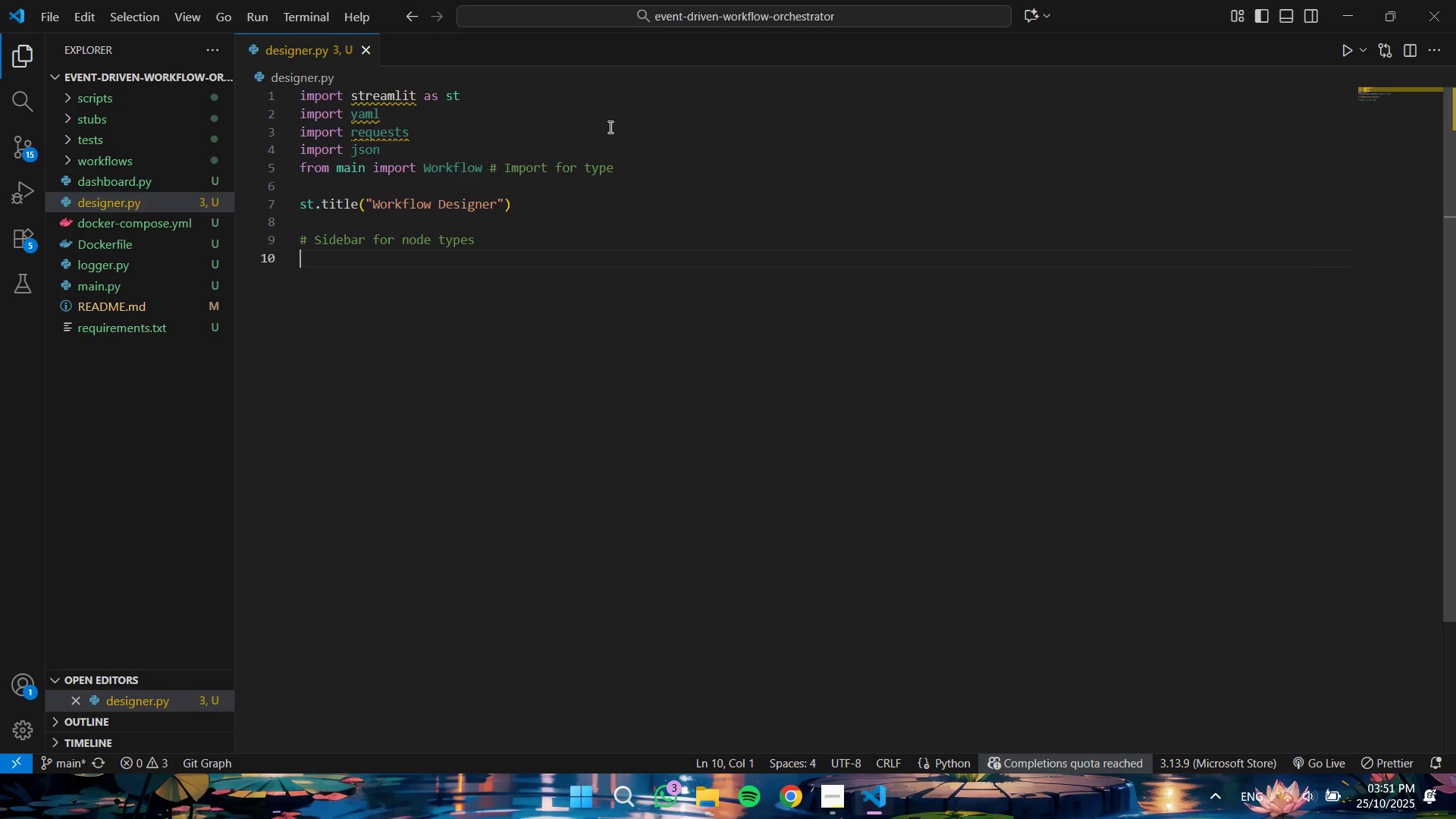 
key(Enter)
 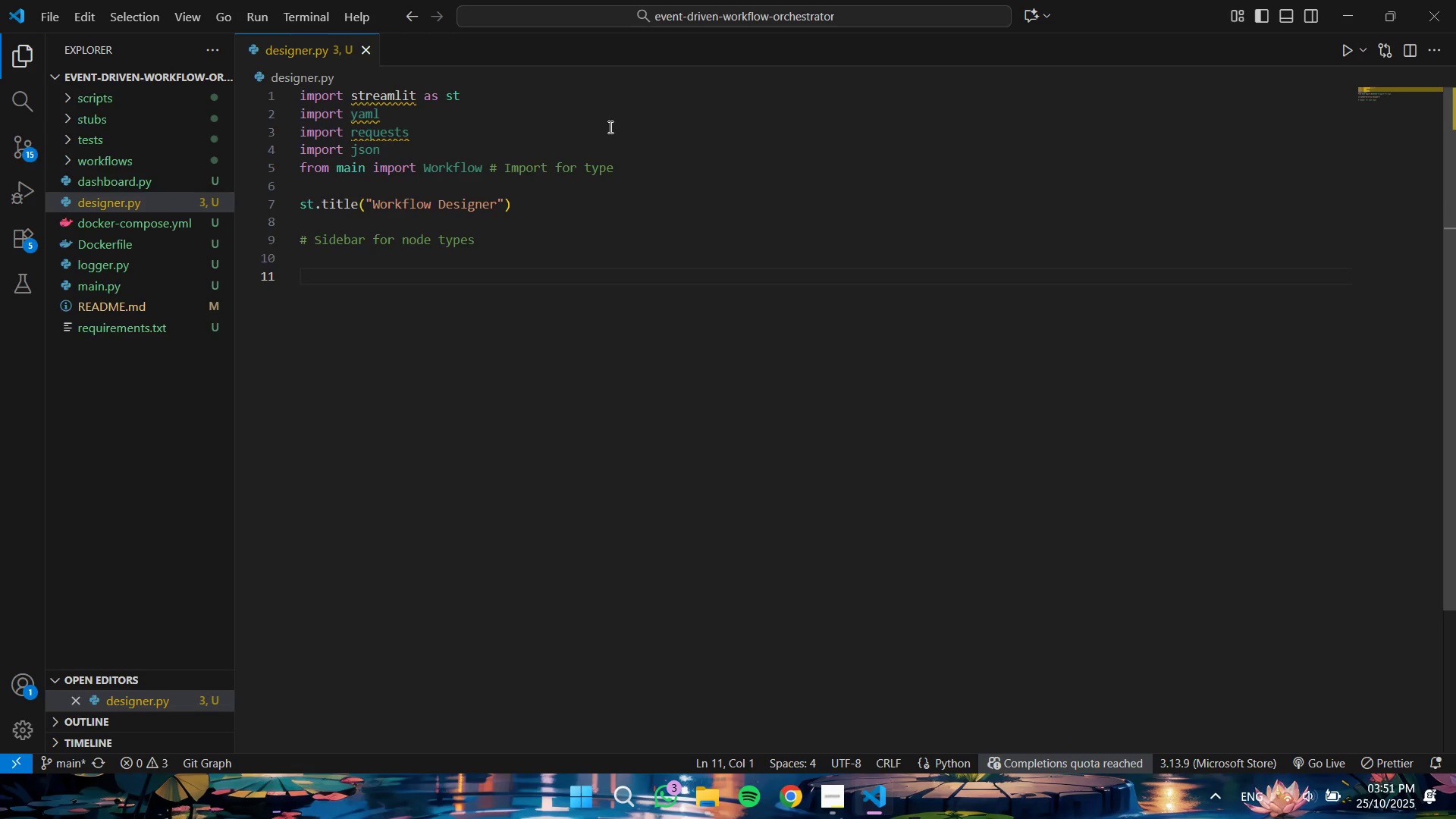 
key(Backspace)
type(st.sidebar.header("Nodes)
 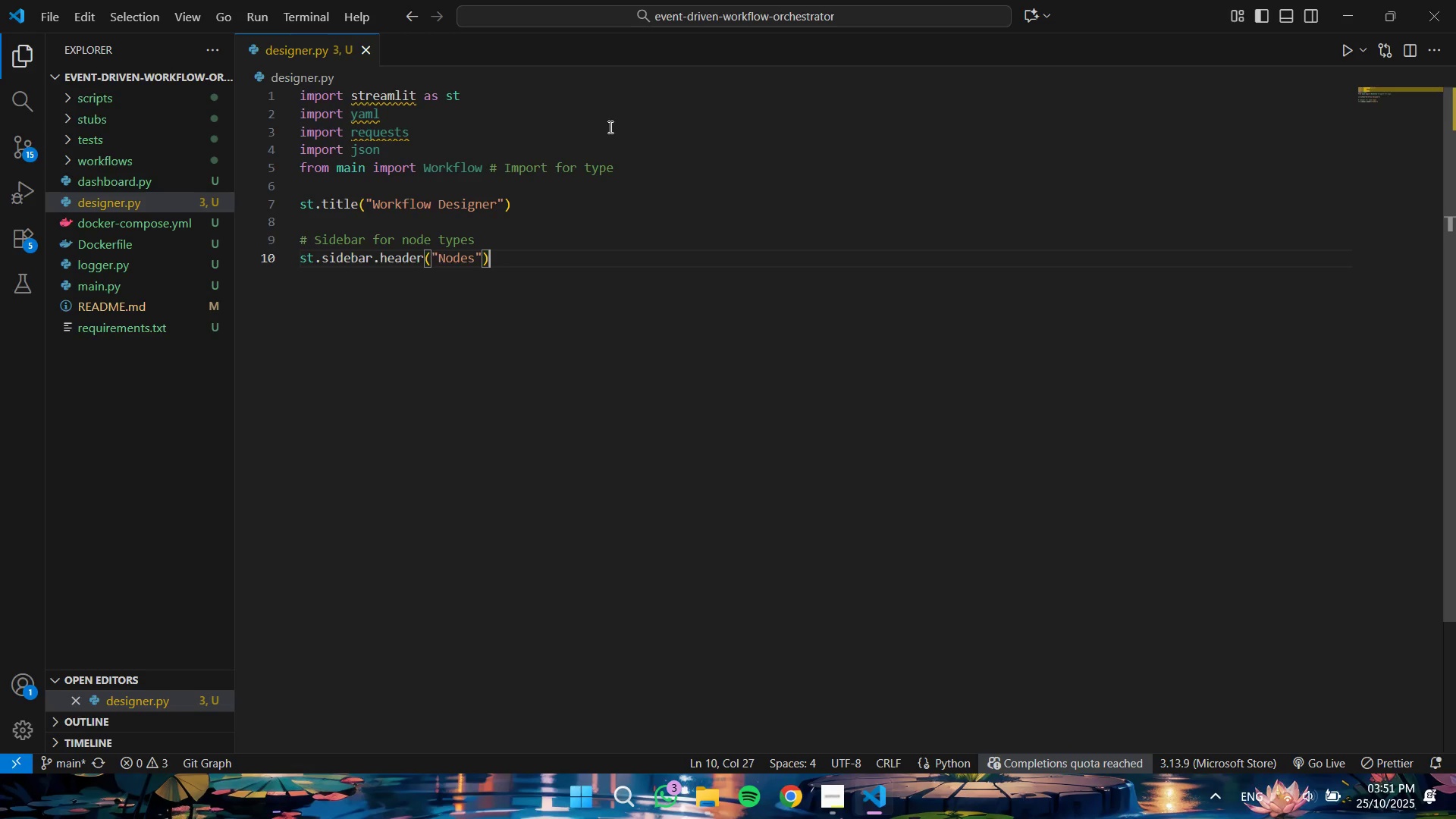 
 